 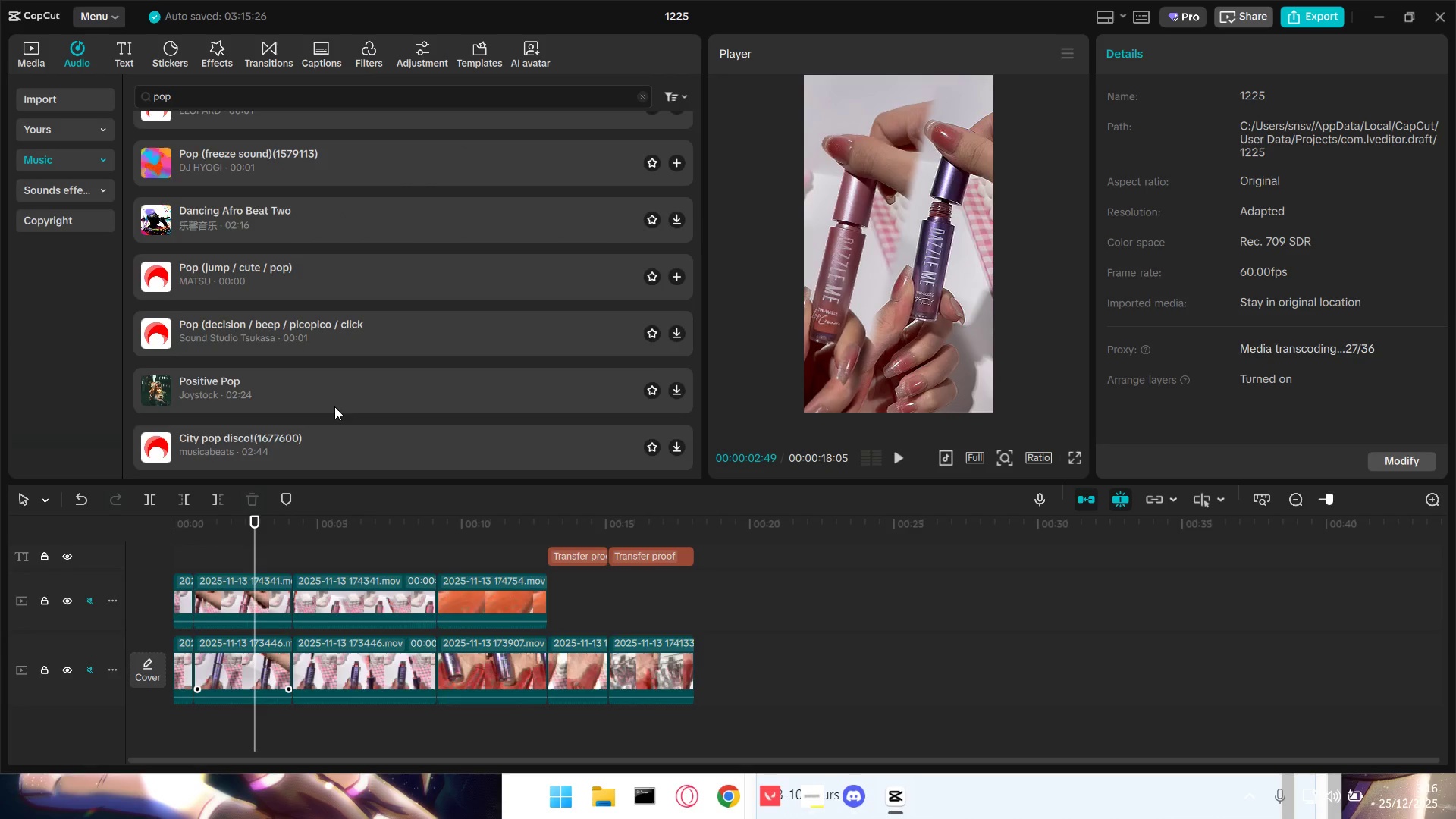 
scroll: coordinate [343, 359], scroll_direction: up, amount: 10.0
 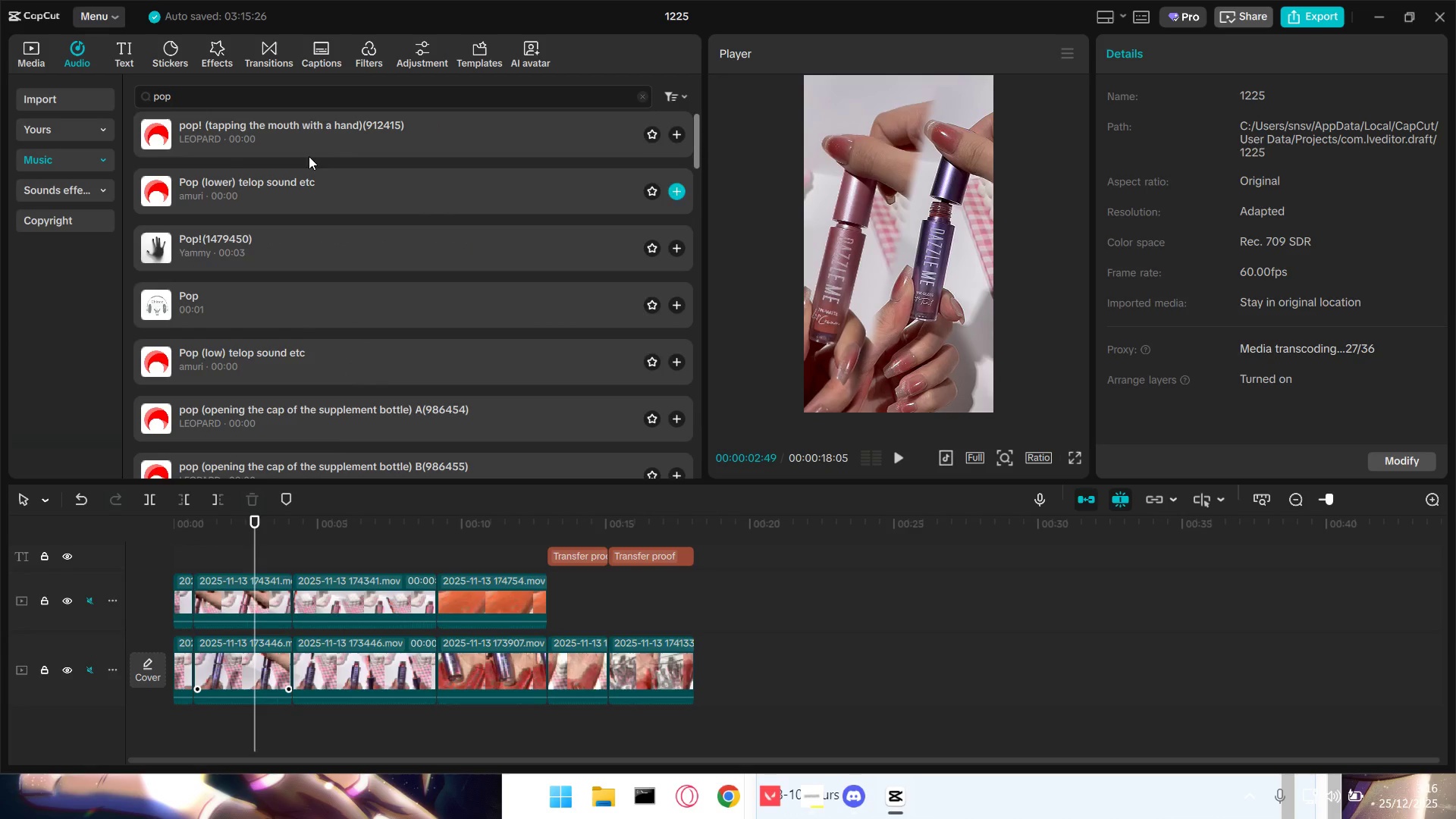 
left_click_drag(start_coordinate=[309, 137], to_coordinate=[247, 722])
 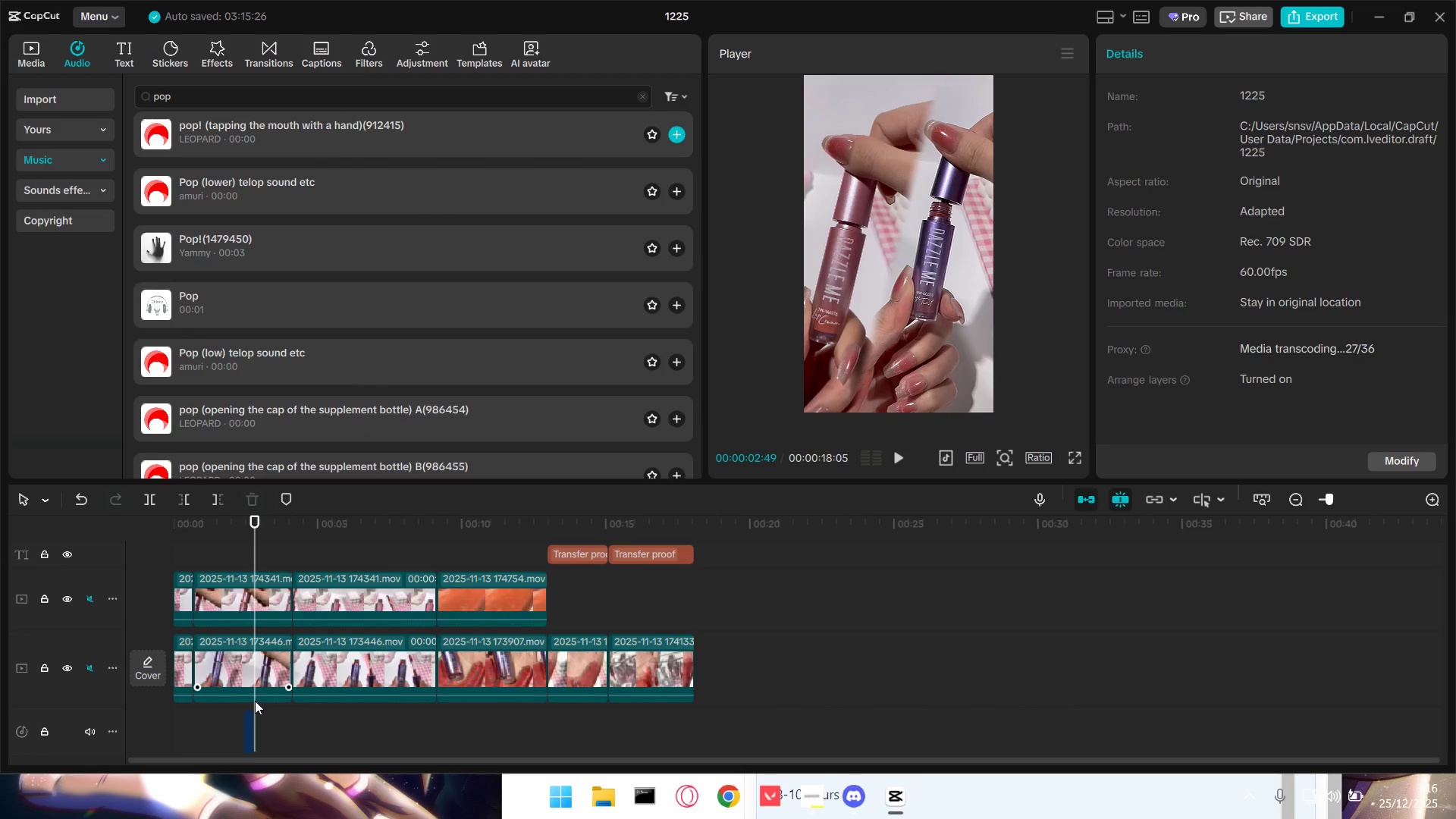 
hold_key(key=ControlLeft, duration=1.19)
scroll: coordinate [258, 693], scroll_direction: up, amount: 4.0
 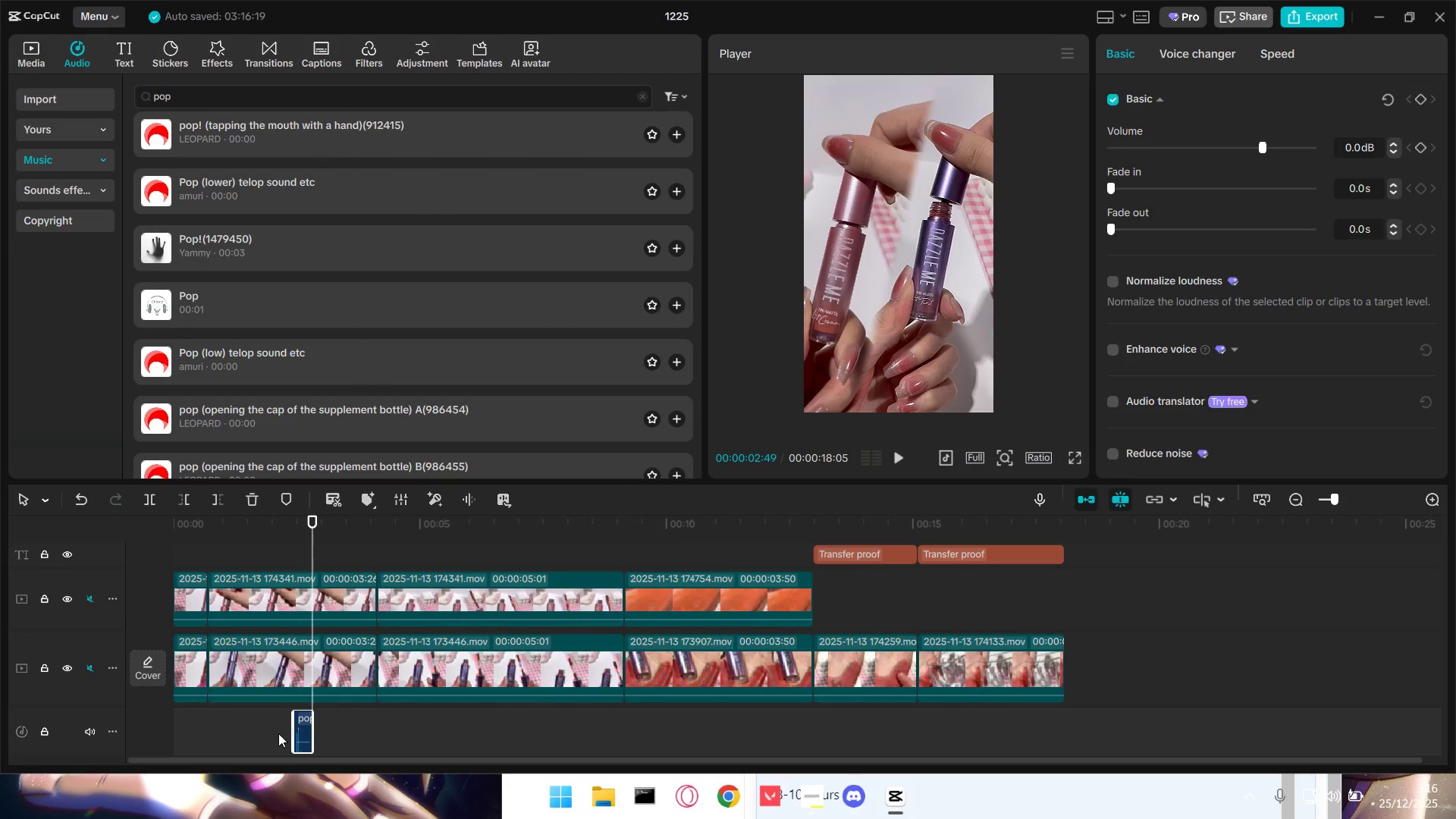 
left_click_drag(start_coordinate=[249, 729], to_coordinate=[246, 730])
 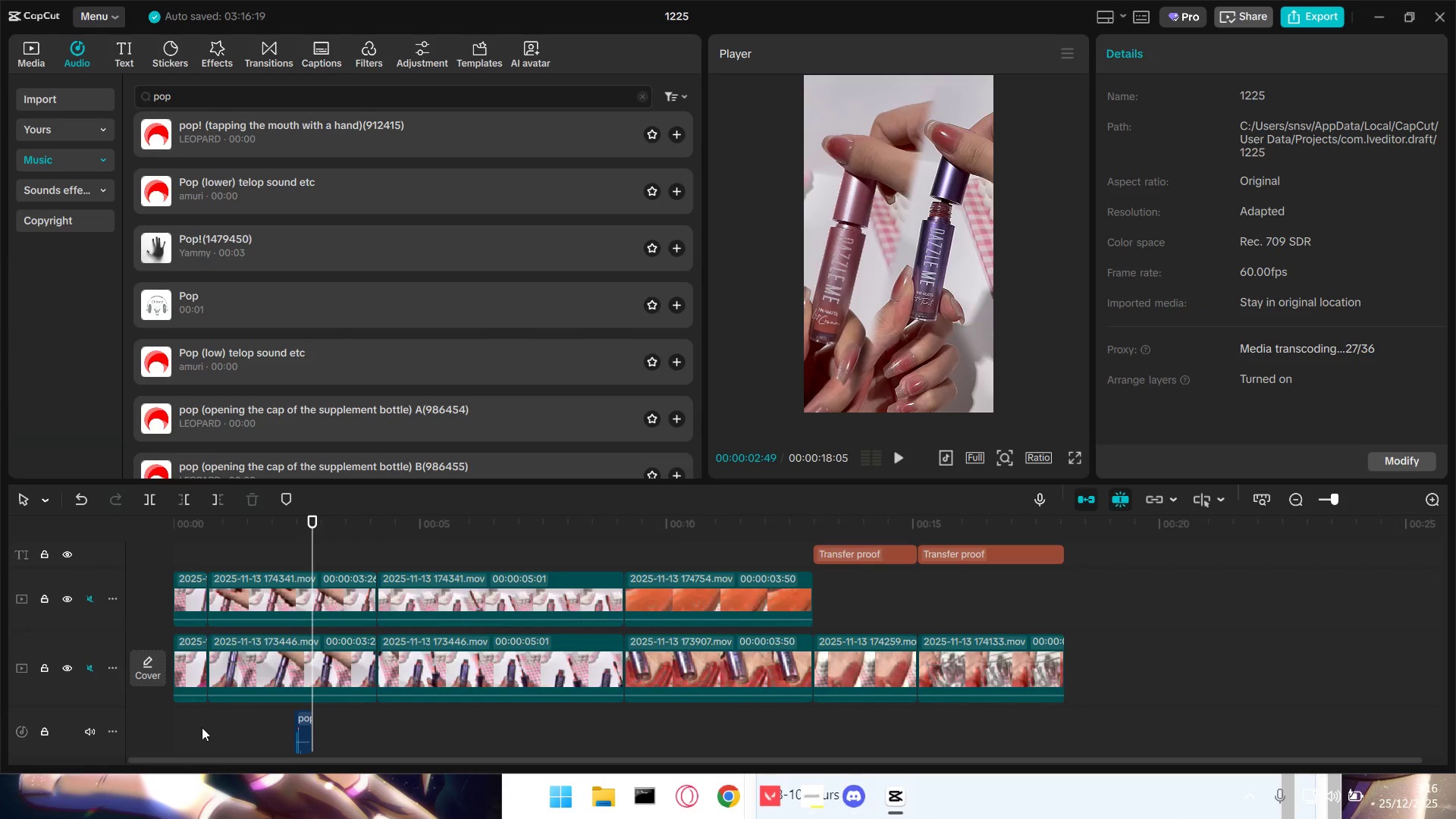 
double_click([202, 726])
 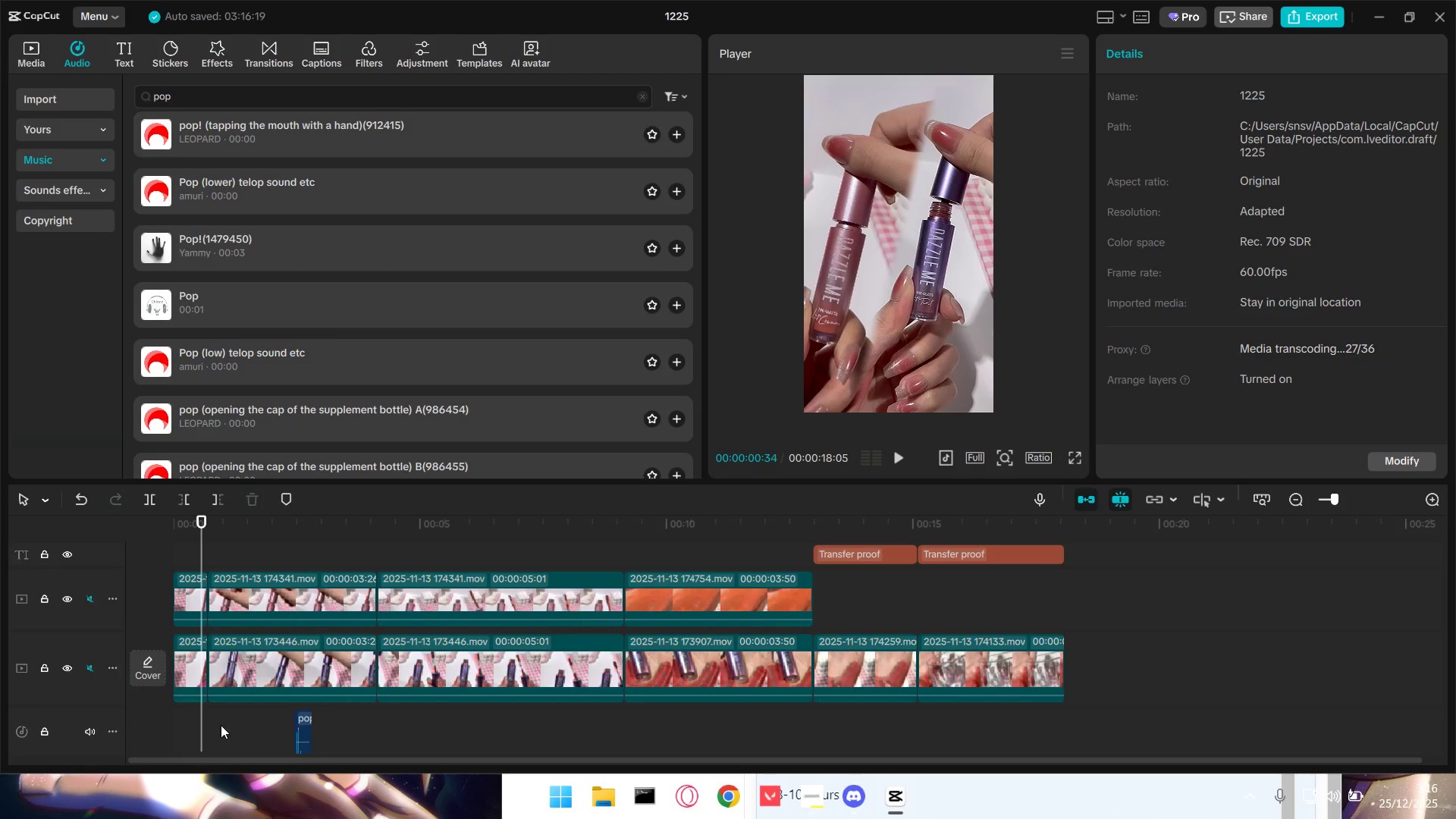 
key(Space)
 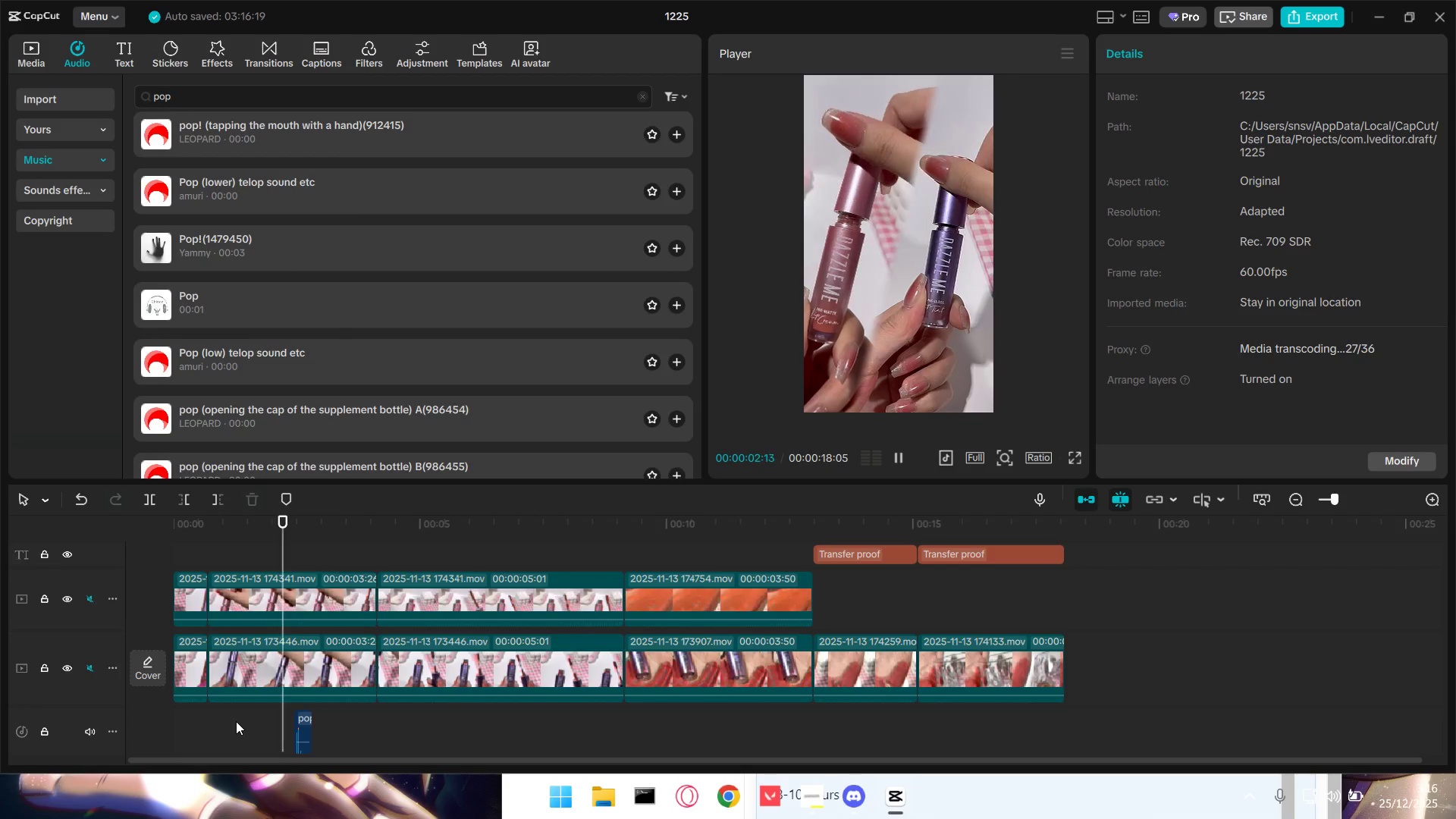 
key(Space)
 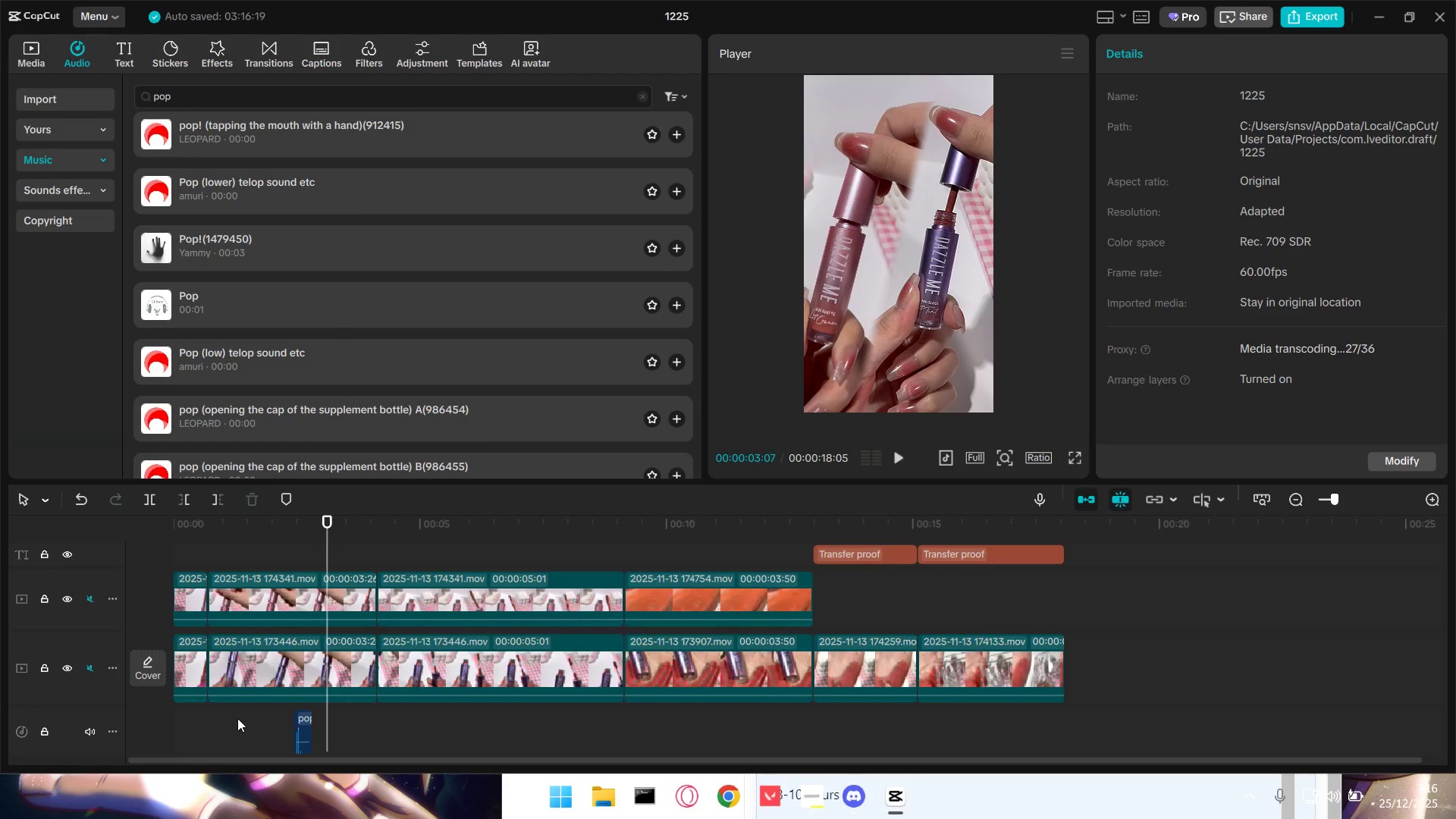 
key(Space)
 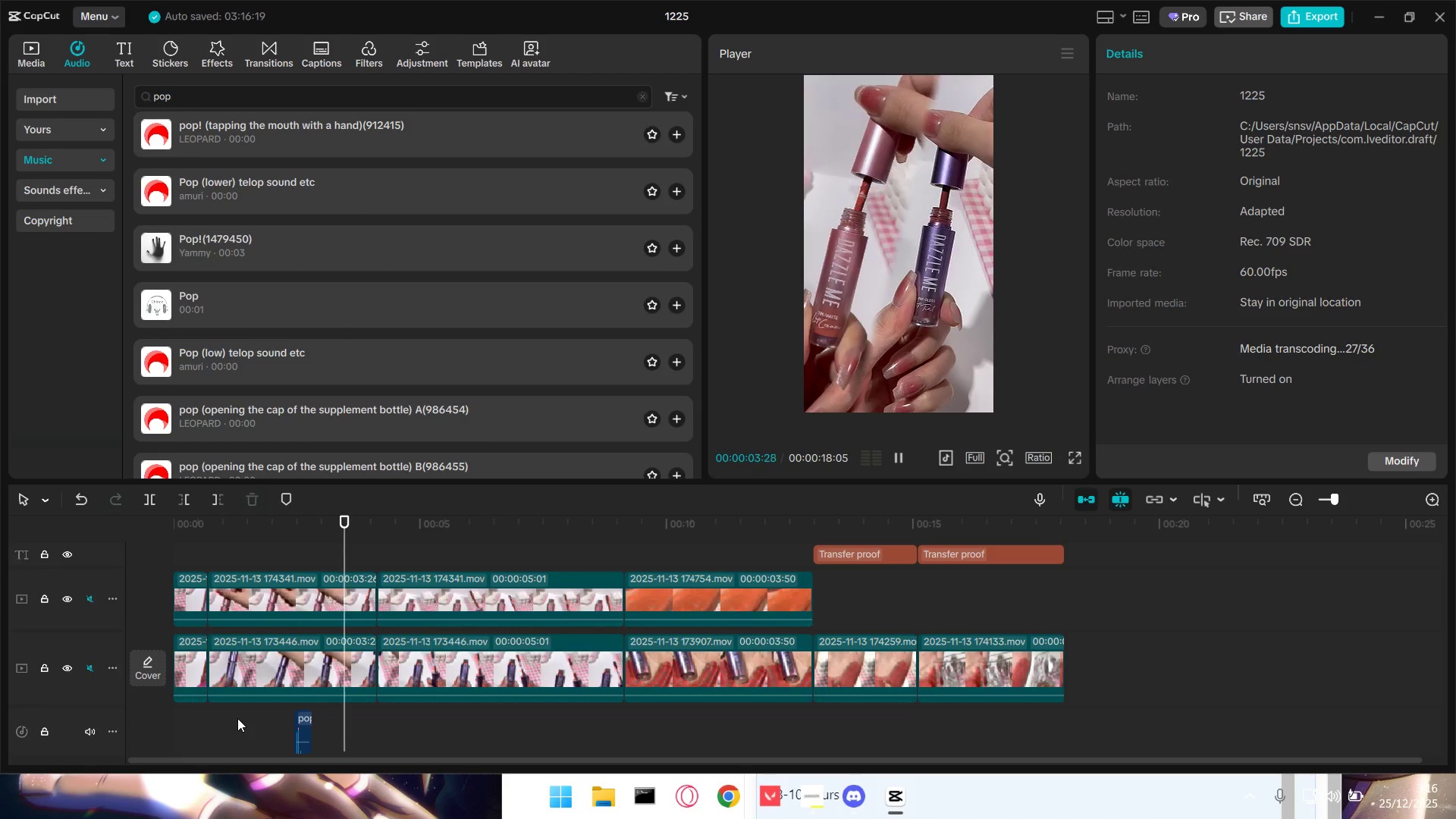 
key(Space)
 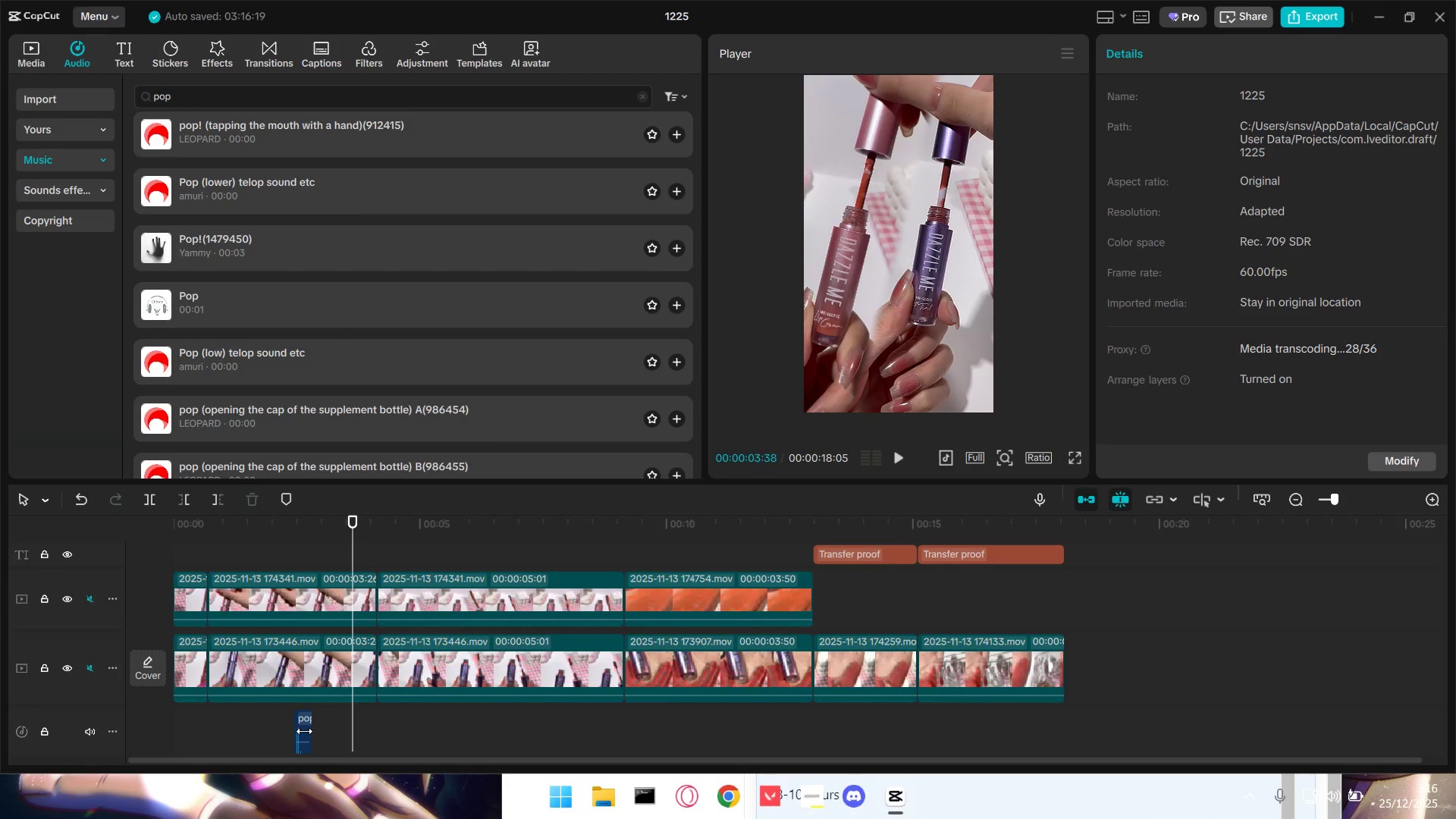 
left_click_drag(start_coordinate=[302, 723], to_coordinate=[354, 721])
 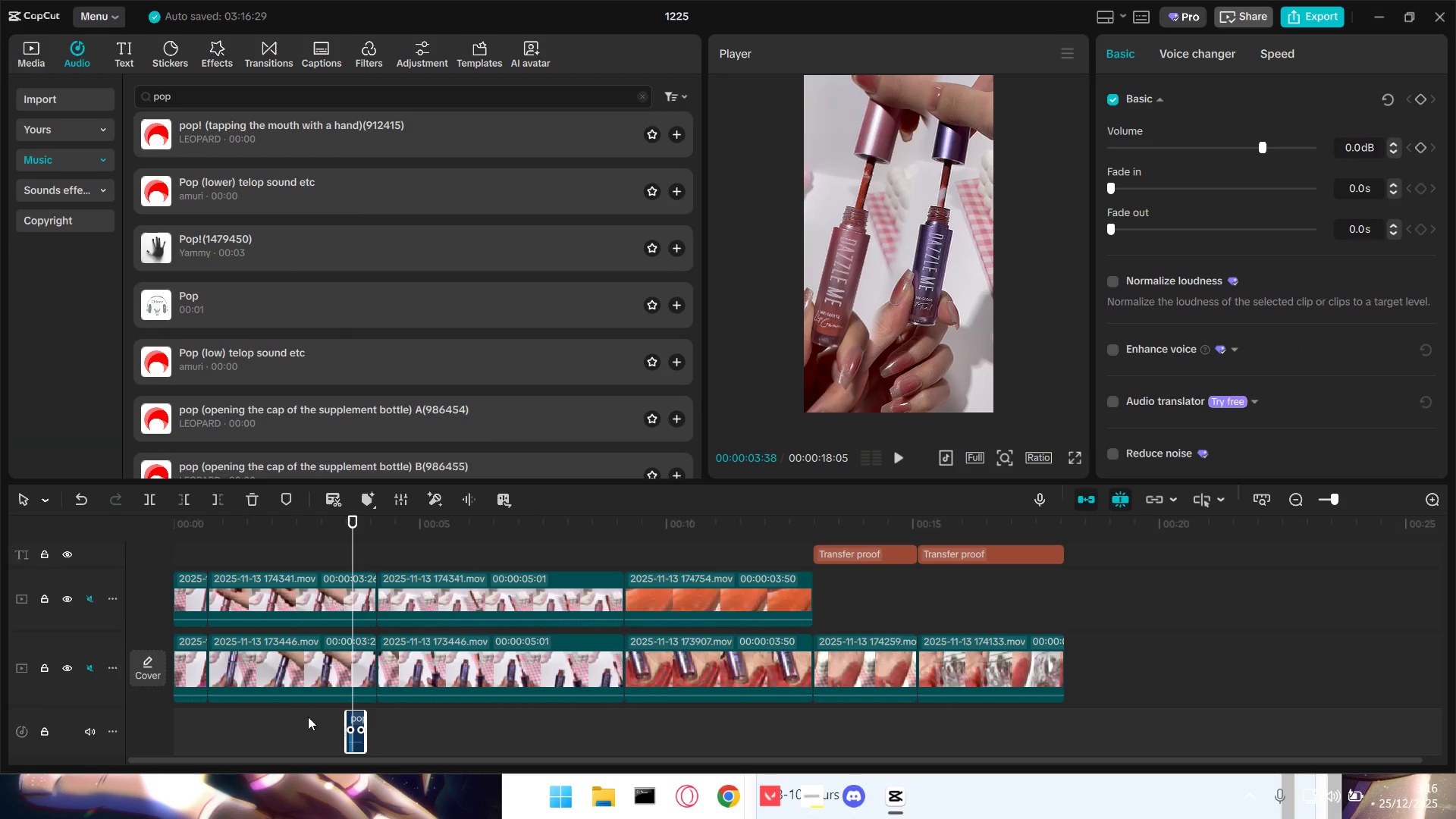 
left_click([309, 720])
 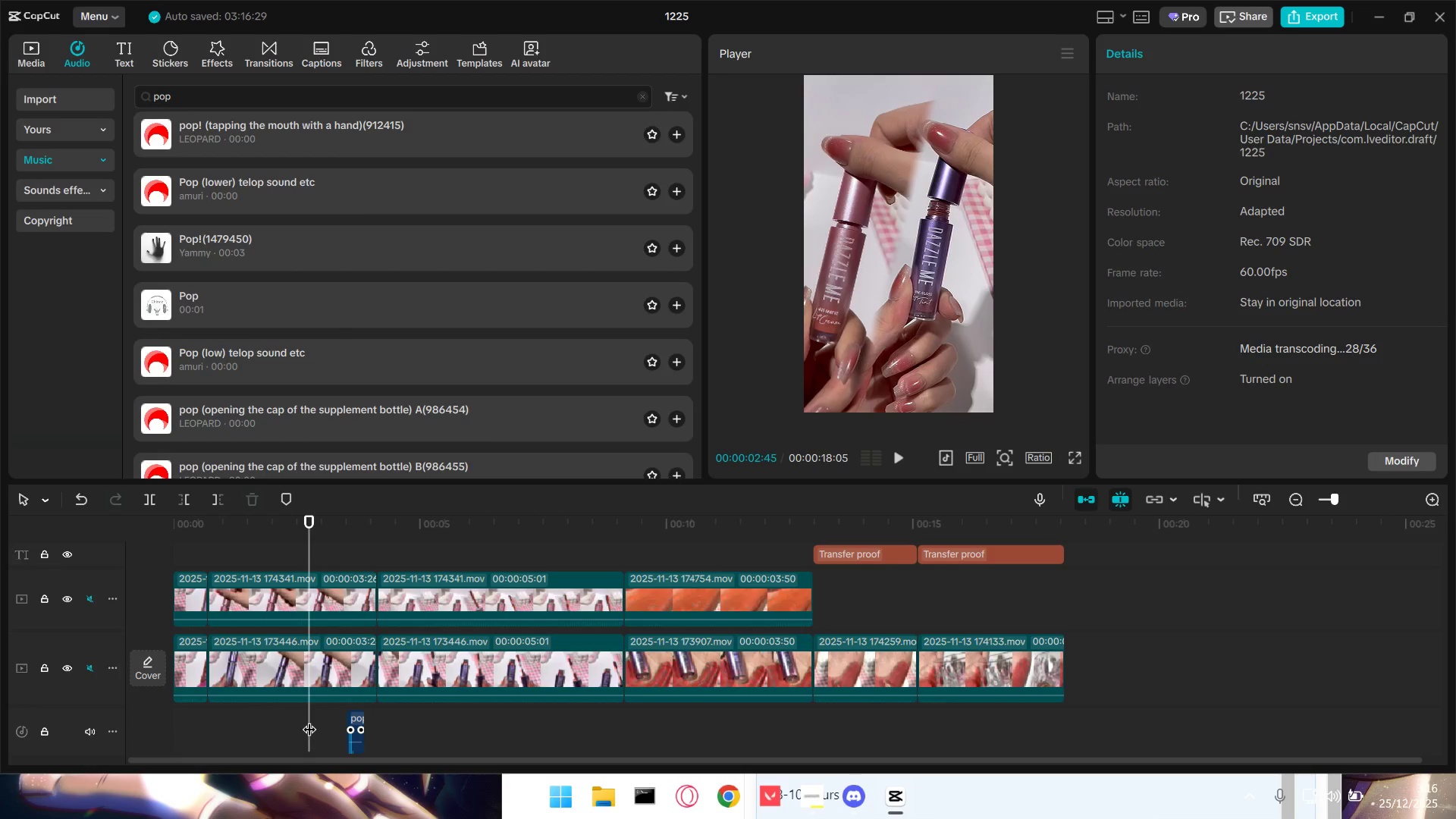 
key(Space)
 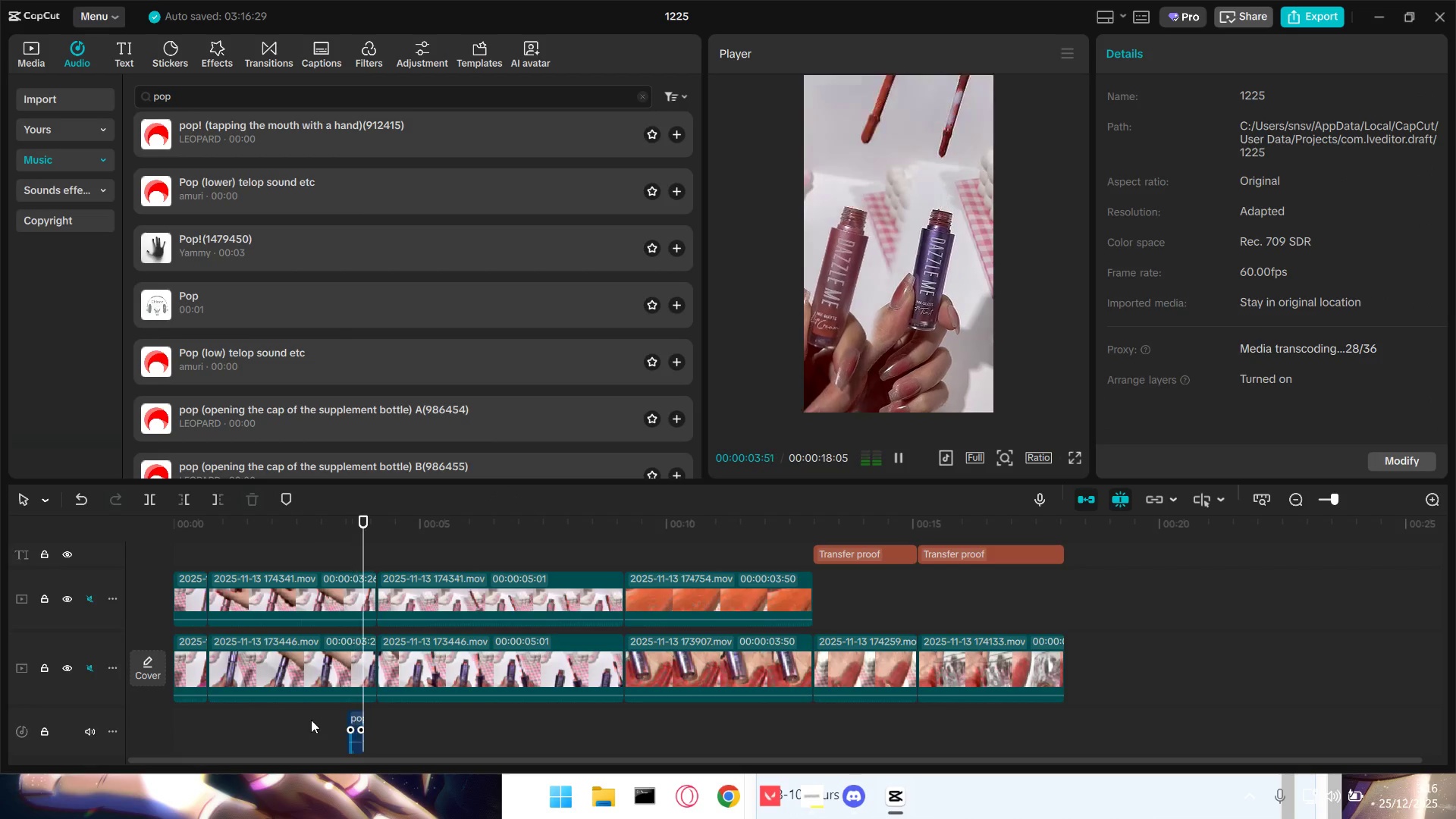 
key(Space)
 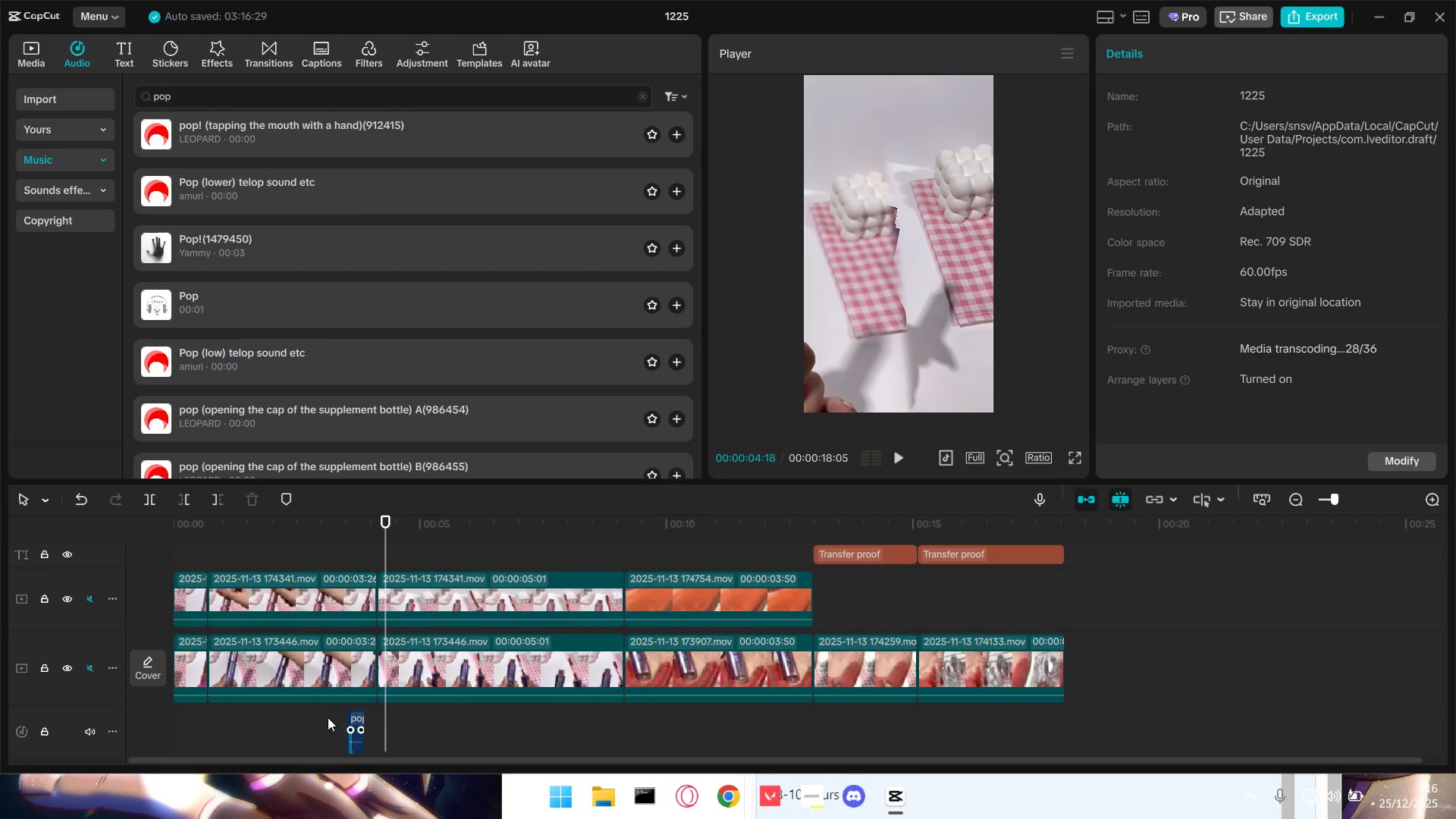 
hold_key(key=ControlLeft, duration=0.67)
scroll: coordinate [353, 698], scroll_direction: up, amount: 6.0
 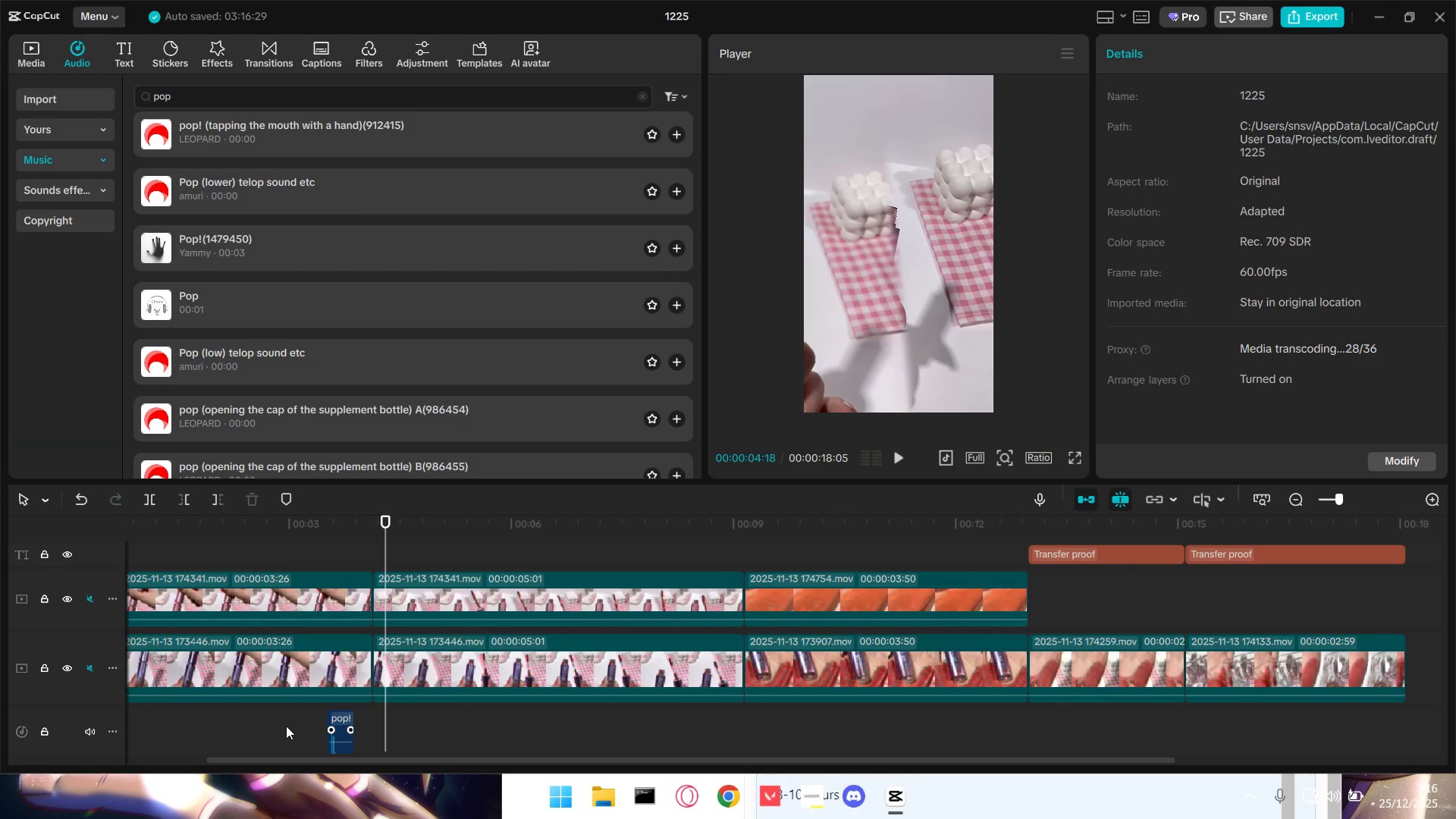 
key(Space)
 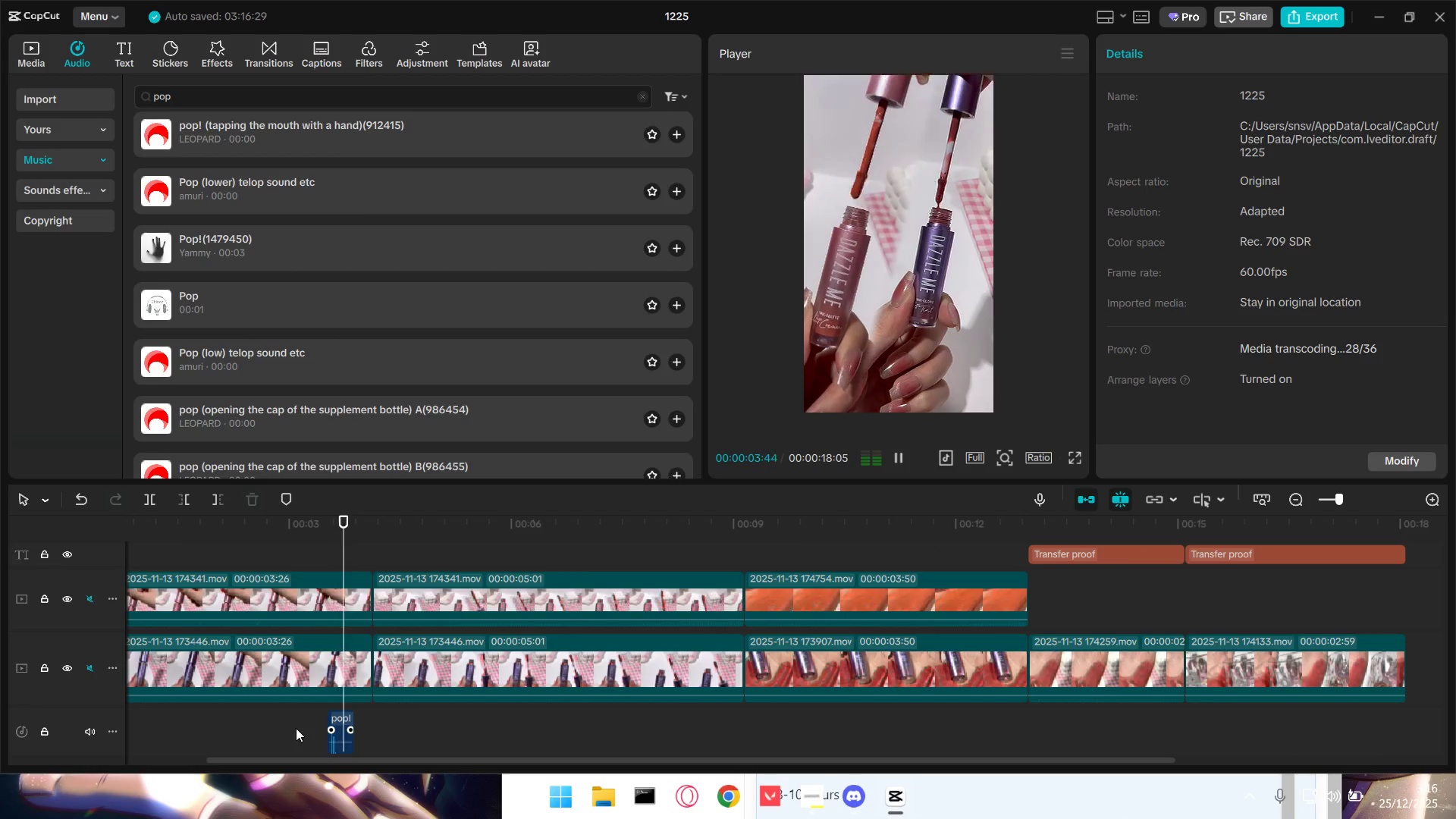 
key(Space)
 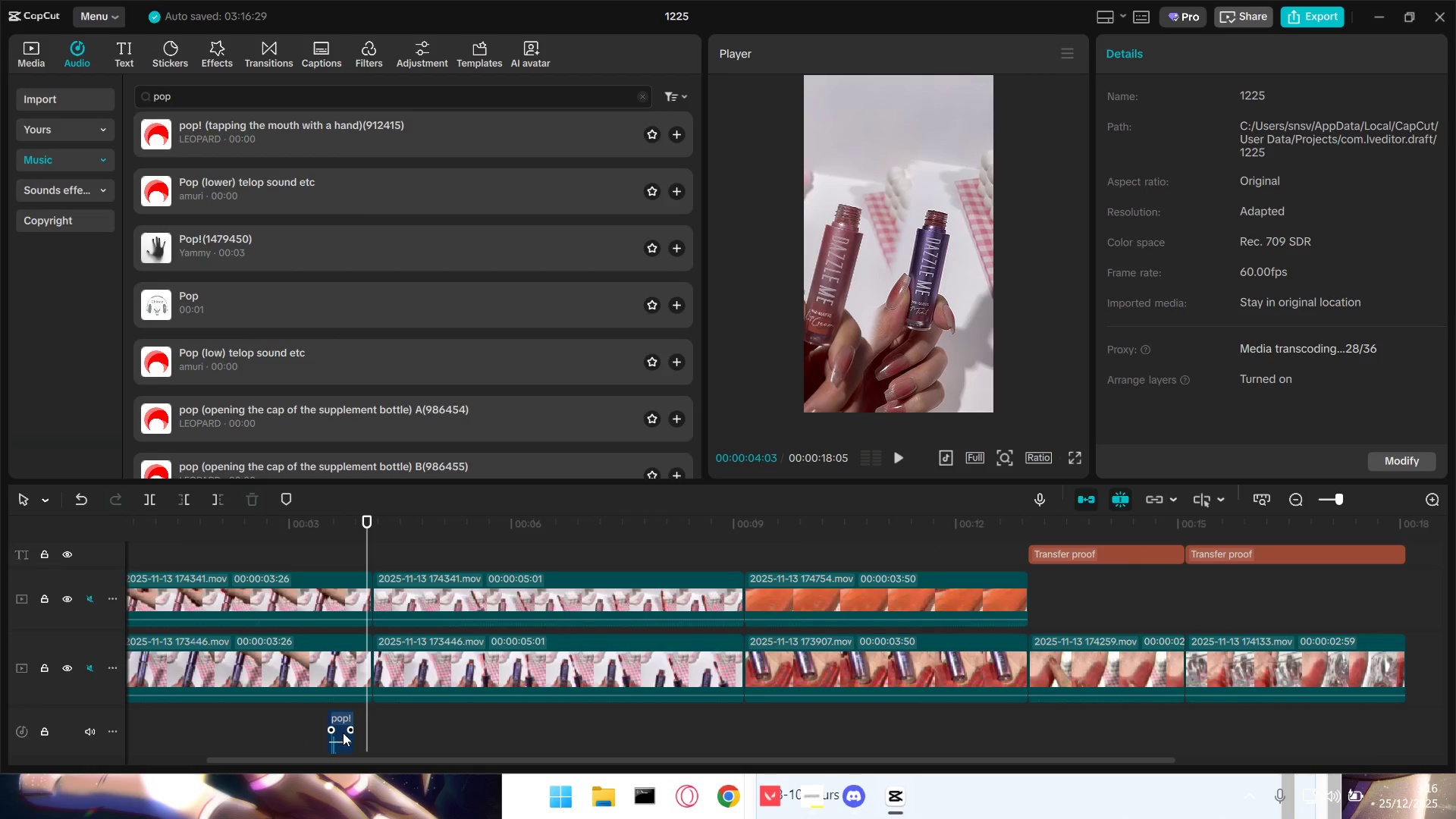 
left_click_drag(start_coordinate=[340, 731], to_coordinate=[345, 736])
 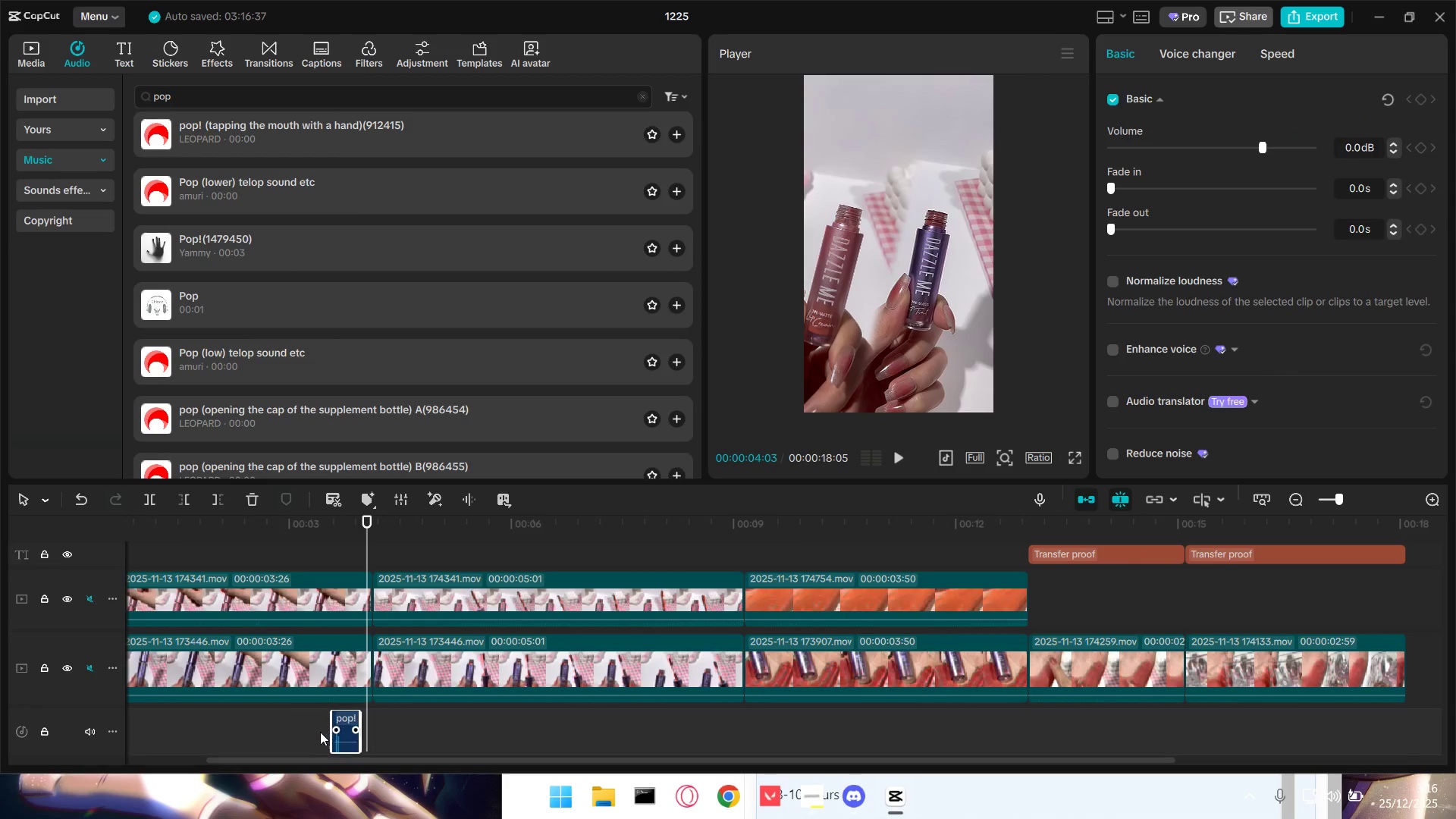 
left_click([319, 731])
 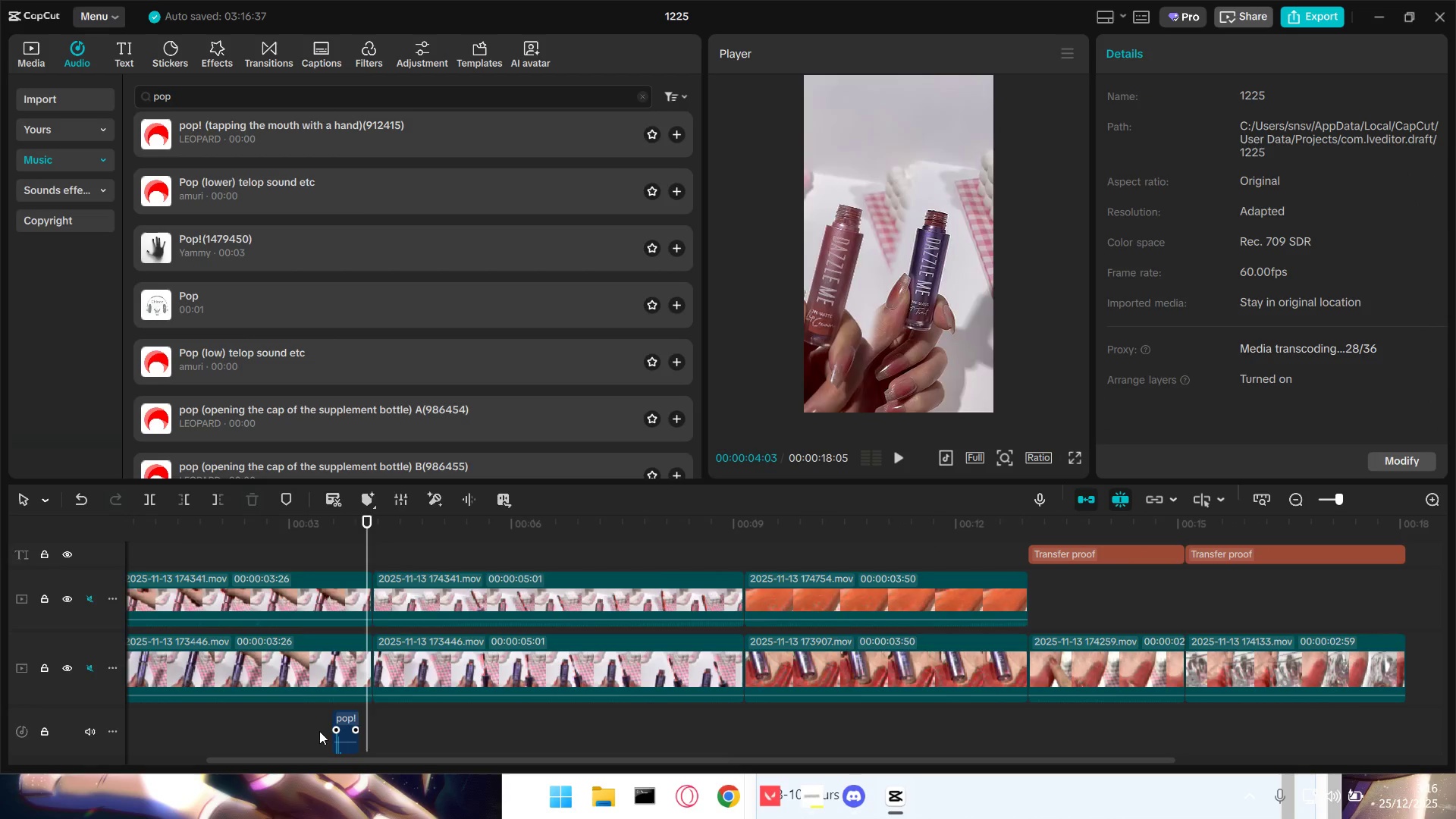 
key(Space)
 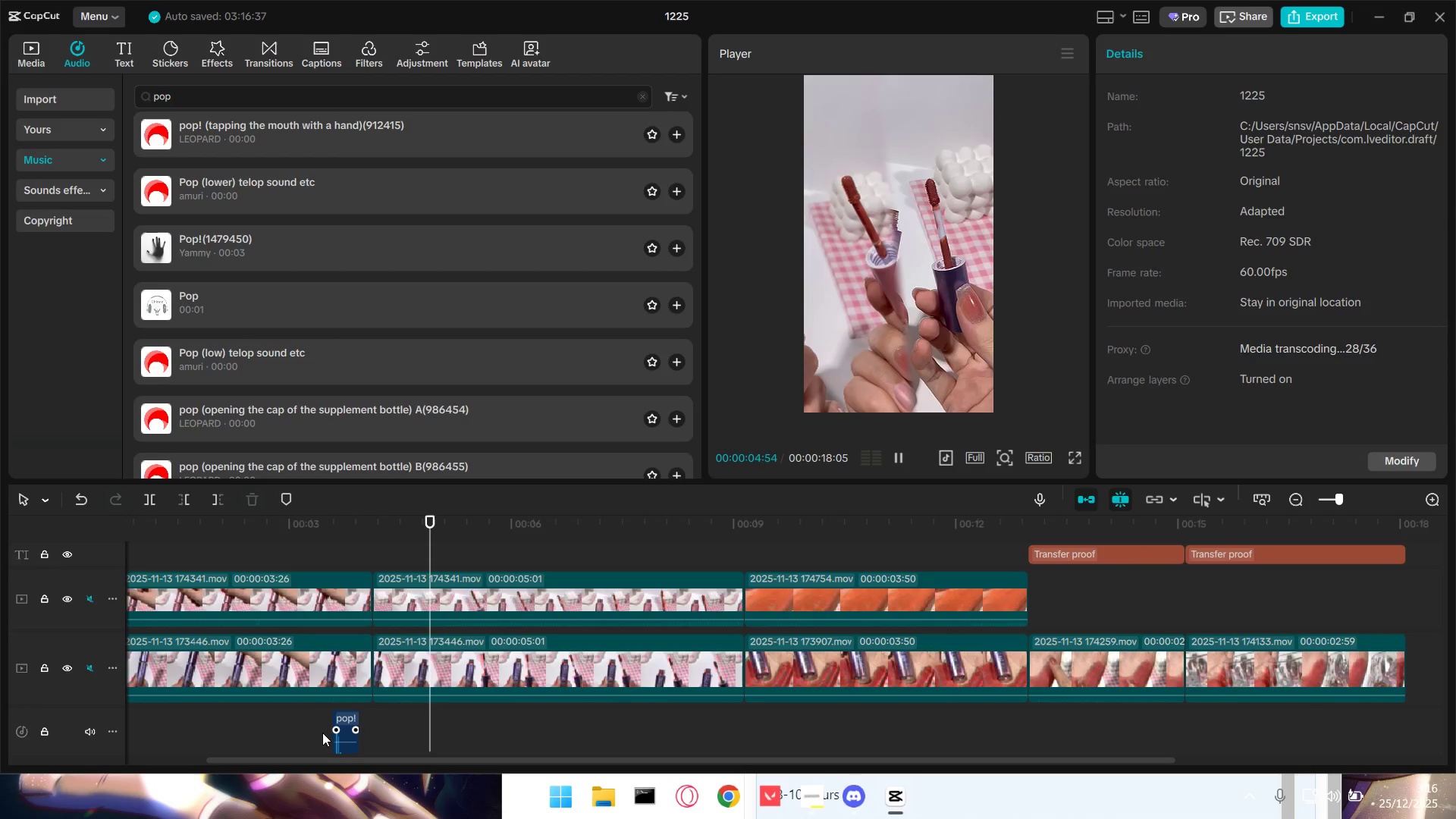 
key(Space)
 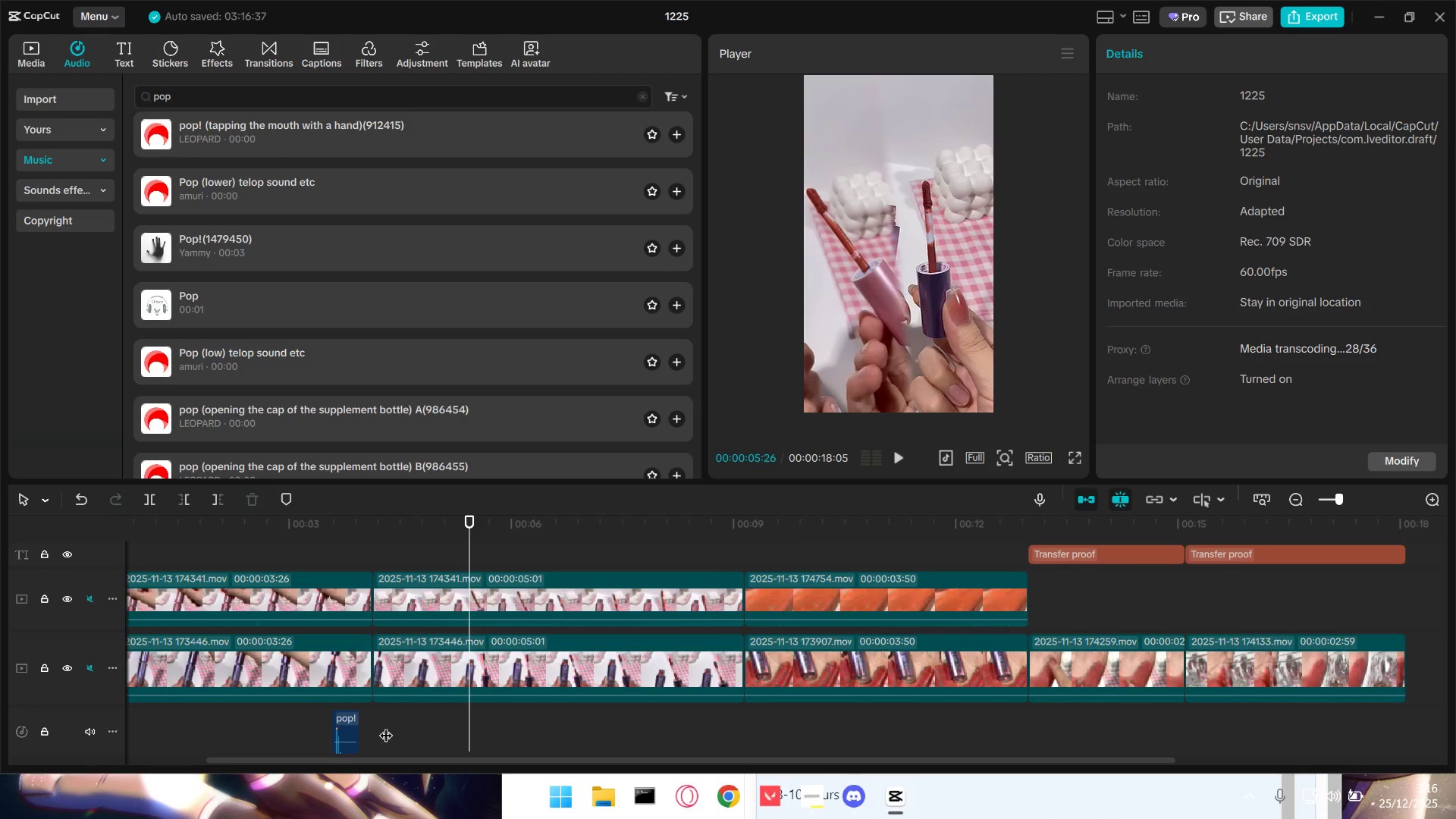 
double_click([375, 726])
 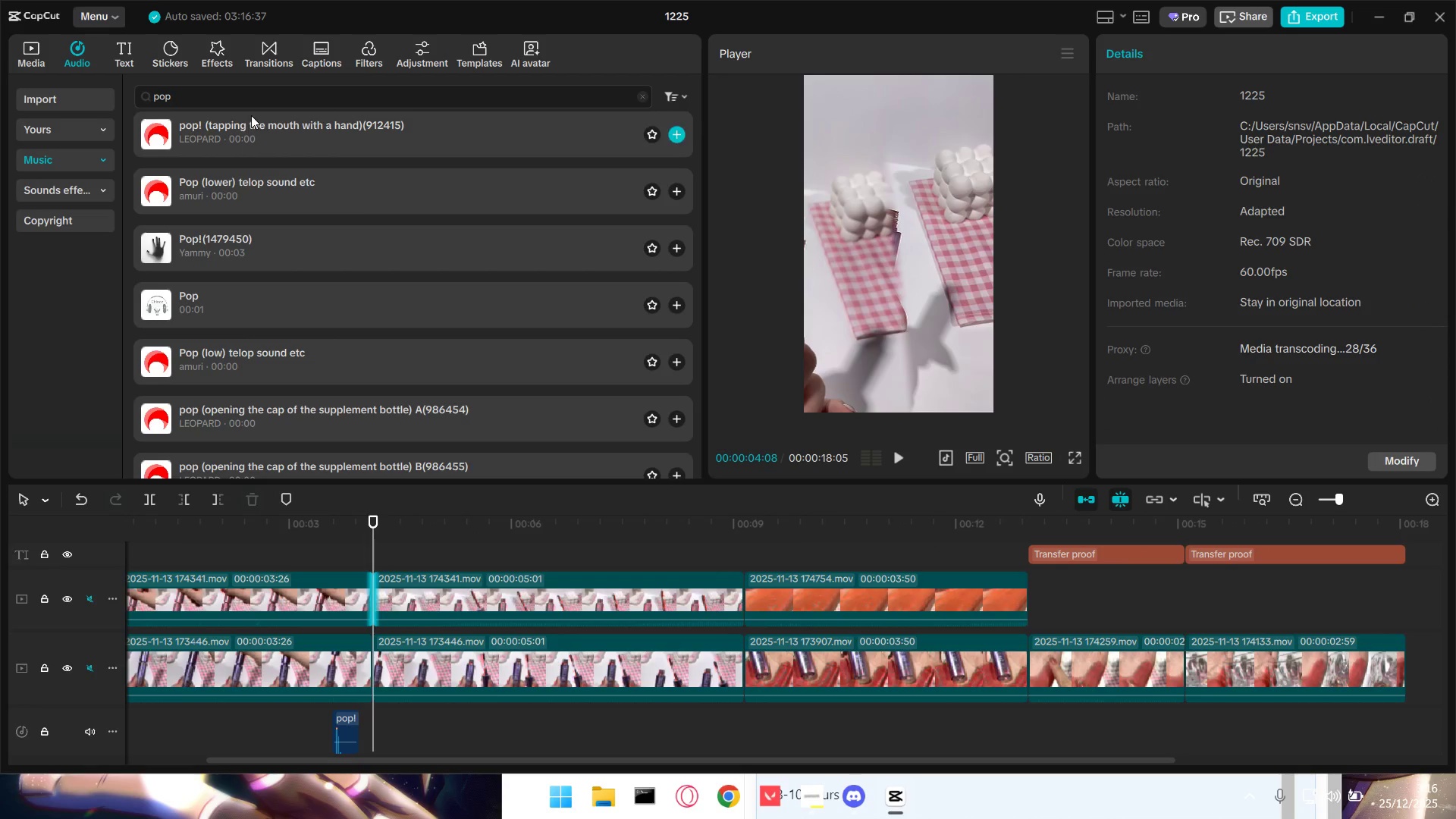 
left_click_drag(start_coordinate=[246, 101], to_coordinate=[107, 102])
 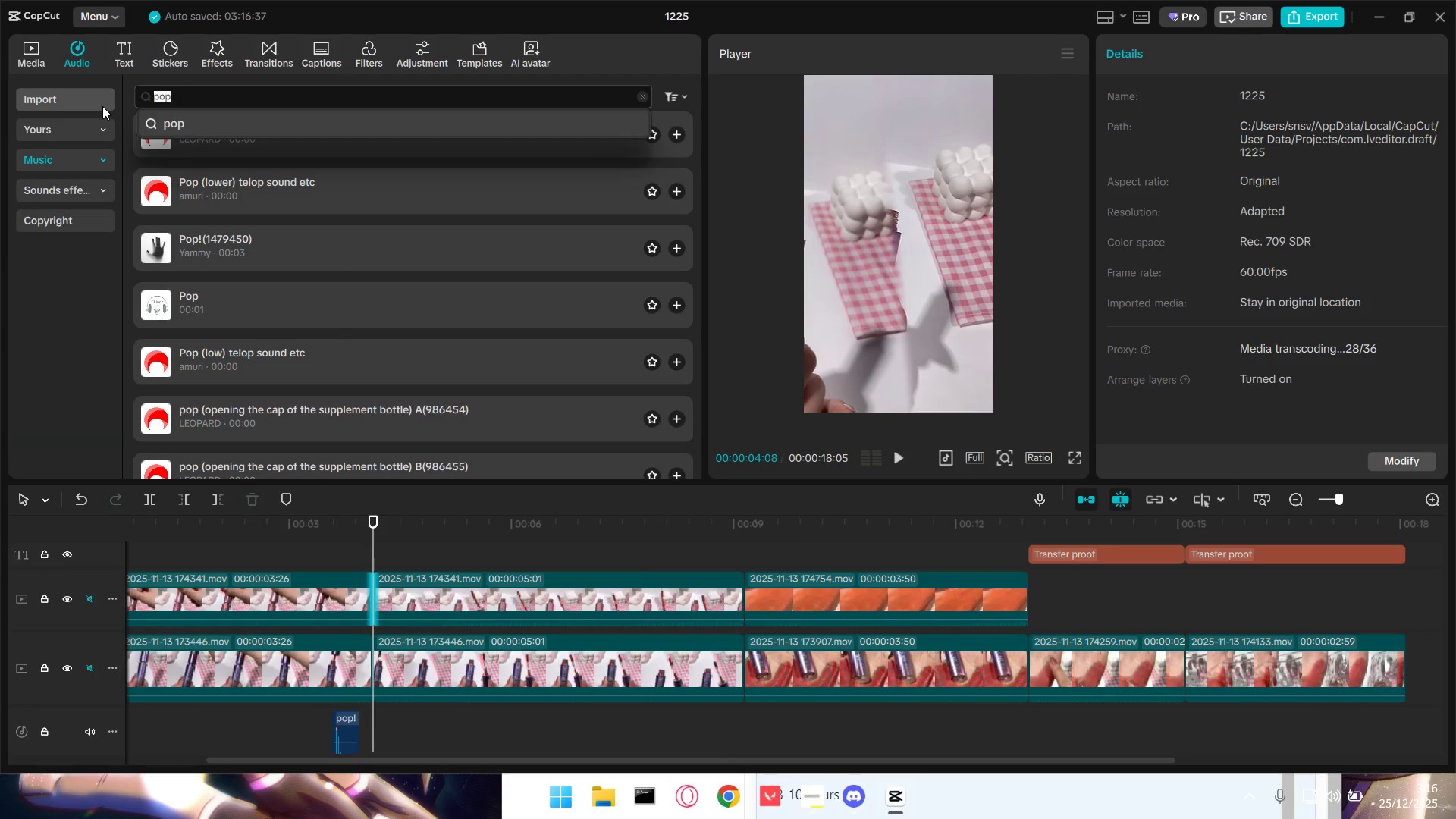 
type(wossh)
 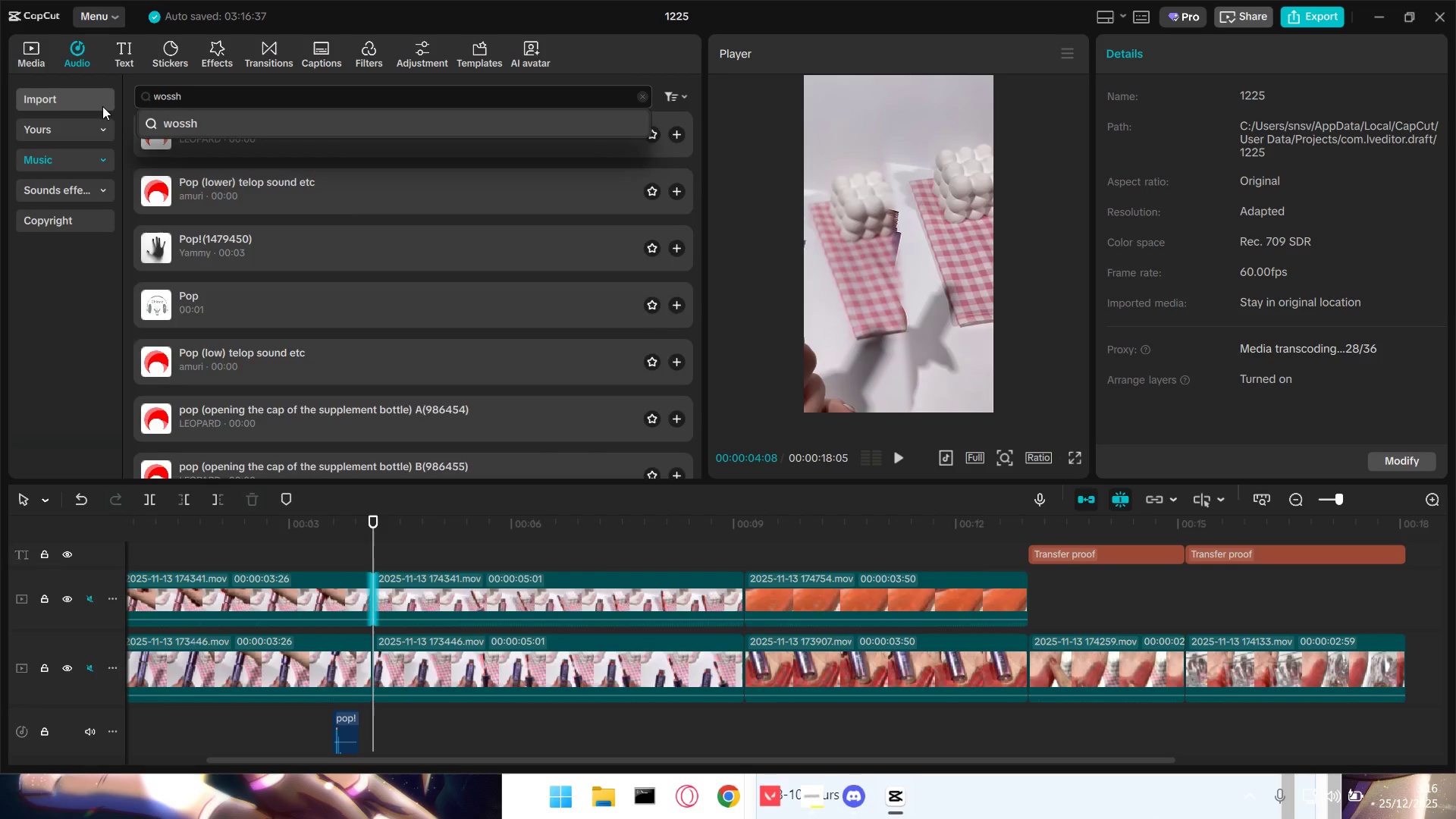 
key(Enter)
 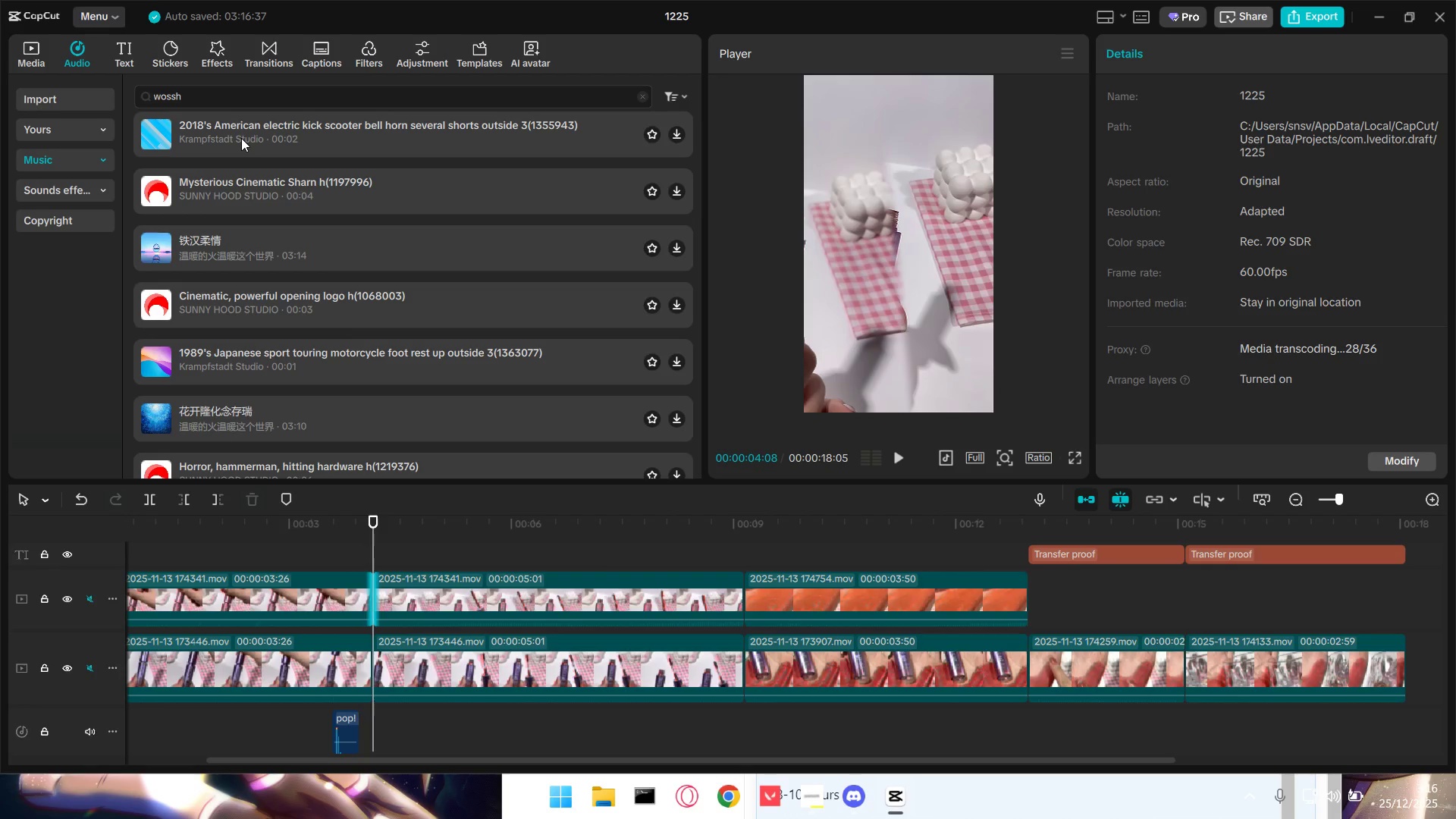 
left_click([246, 126])
 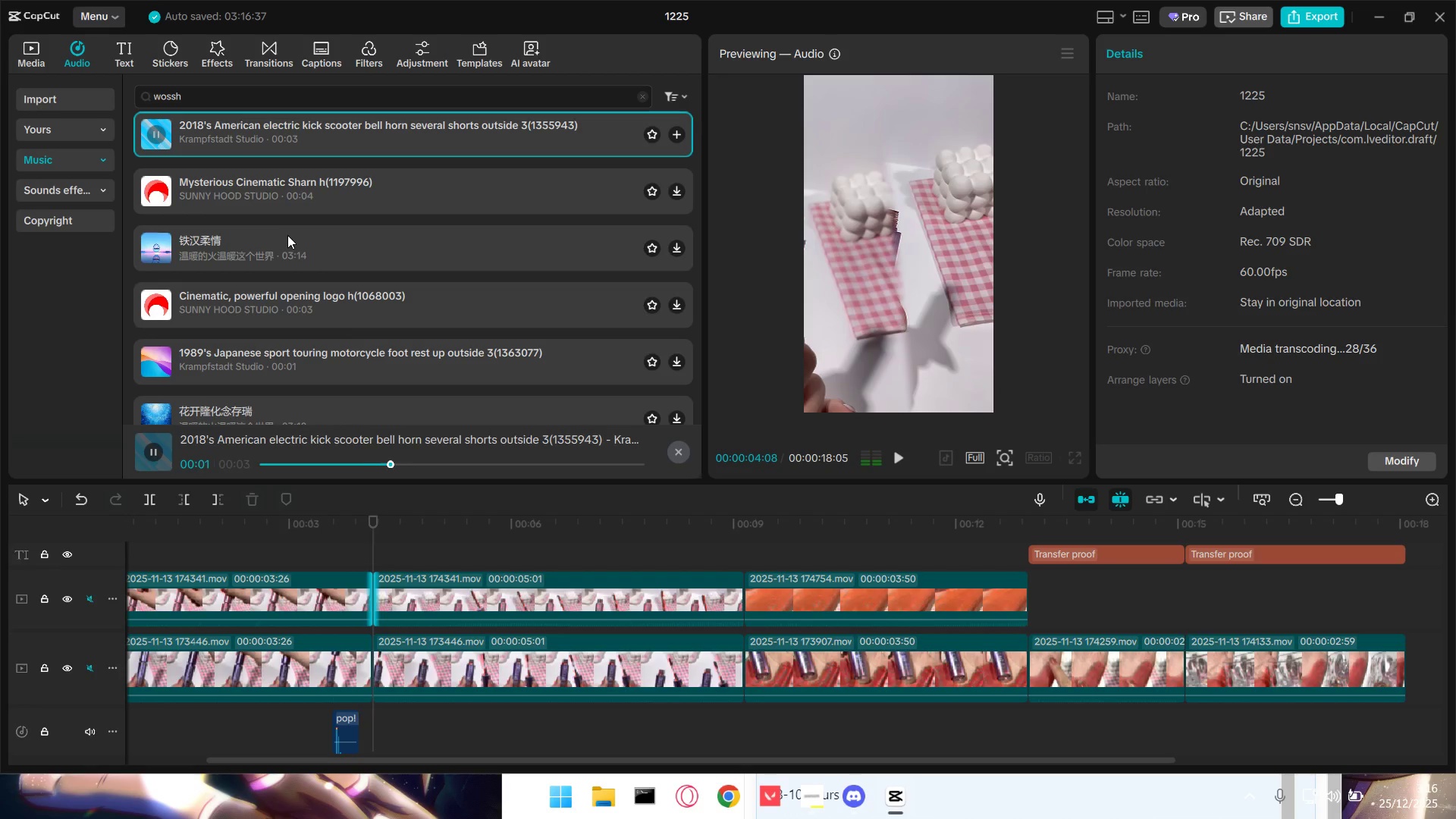 
left_click([307, 186])
 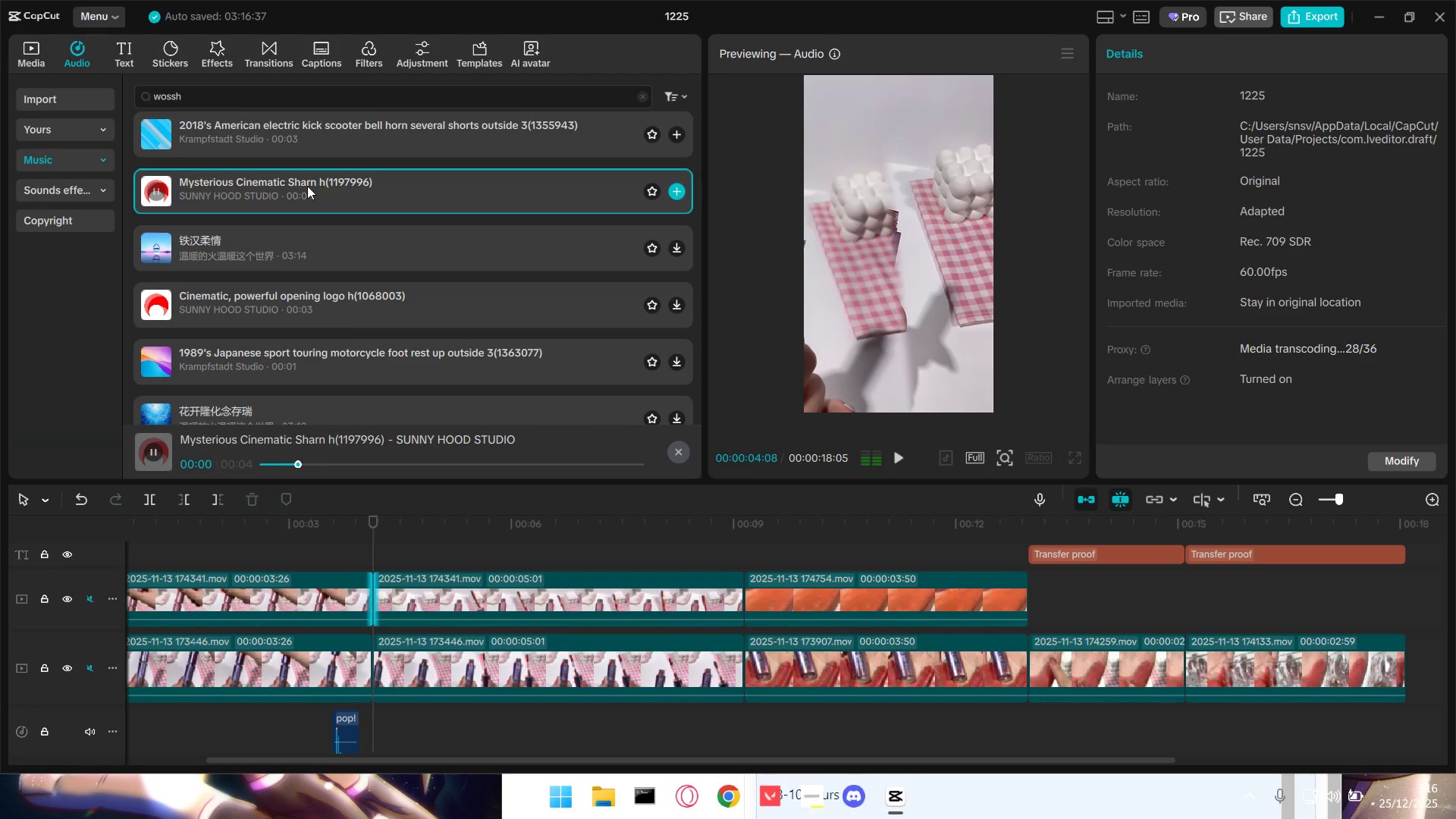 
left_click([307, 186])
 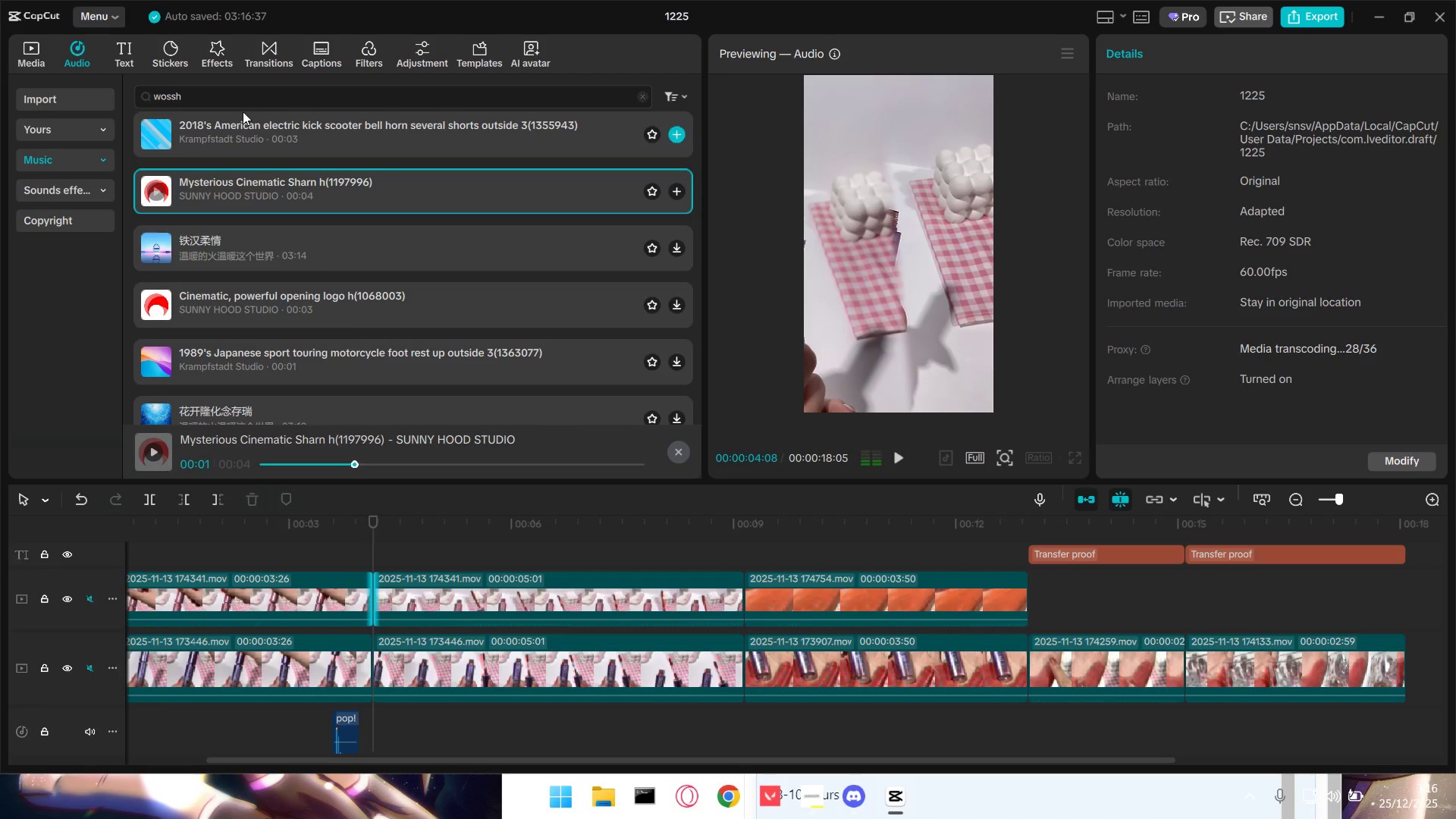 
left_click_drag(start_coordinate=[231, 99], to_coordinate=[115, 89])
 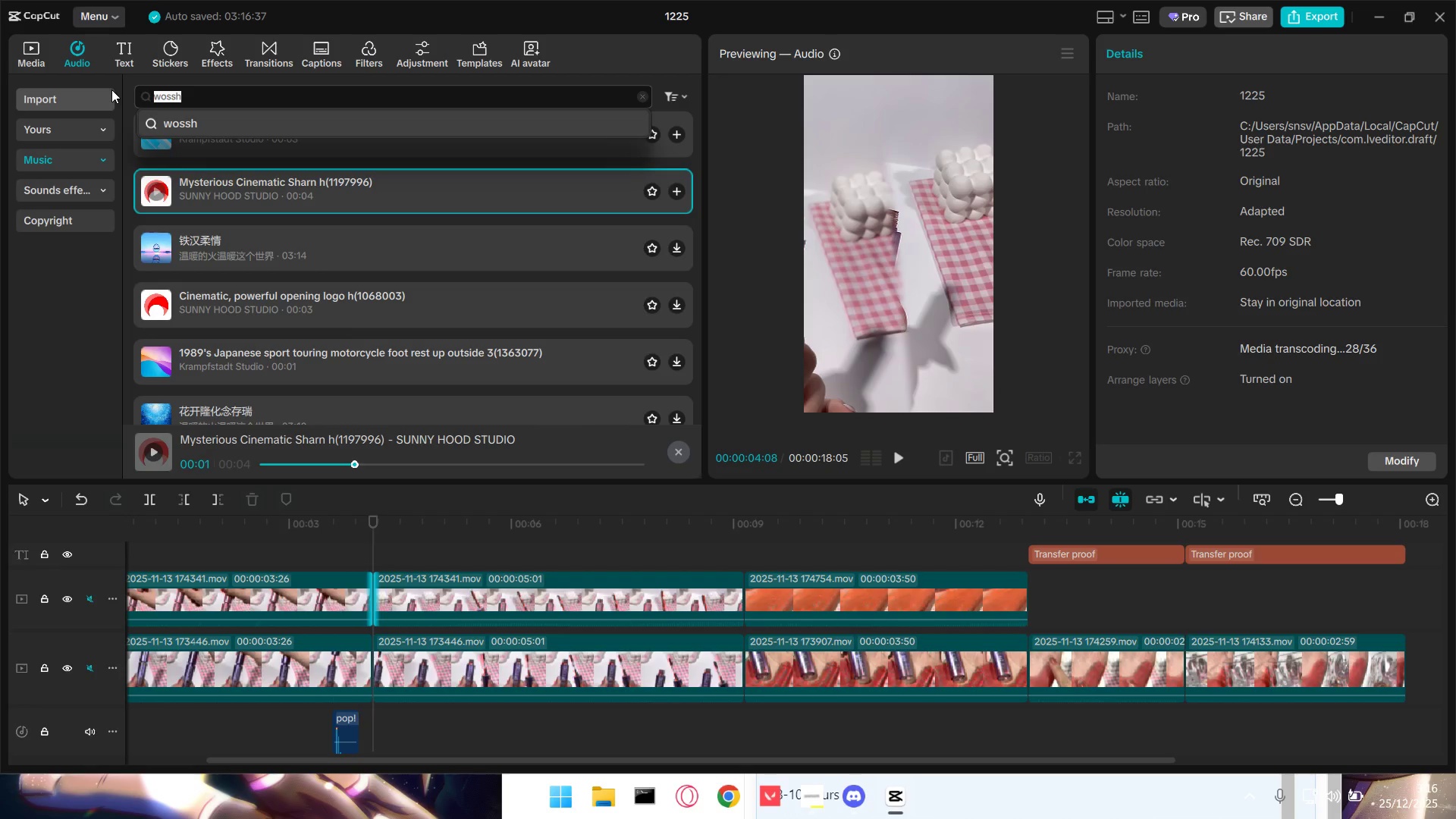 
type(swosh)
 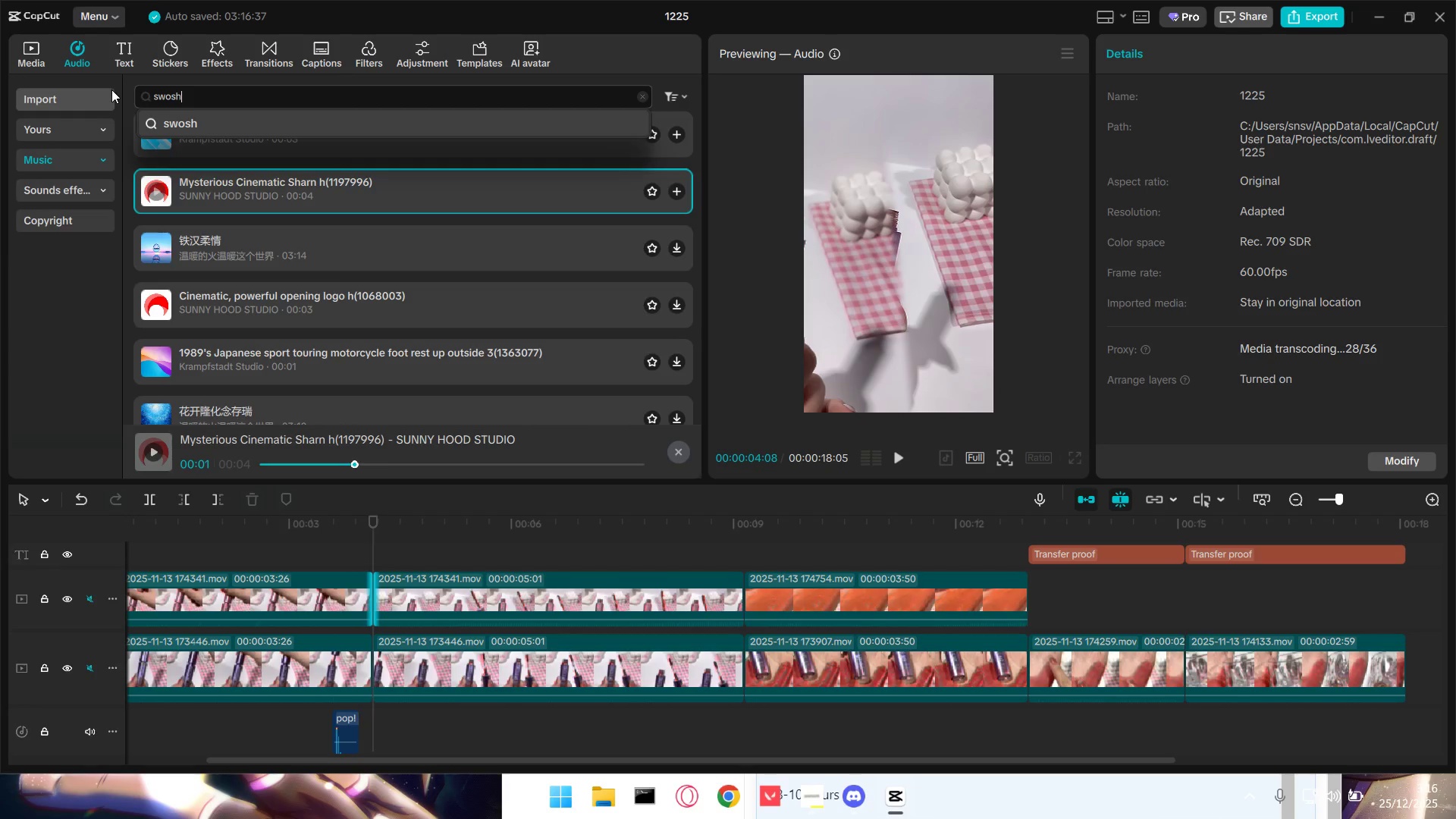 
key(Enter)
 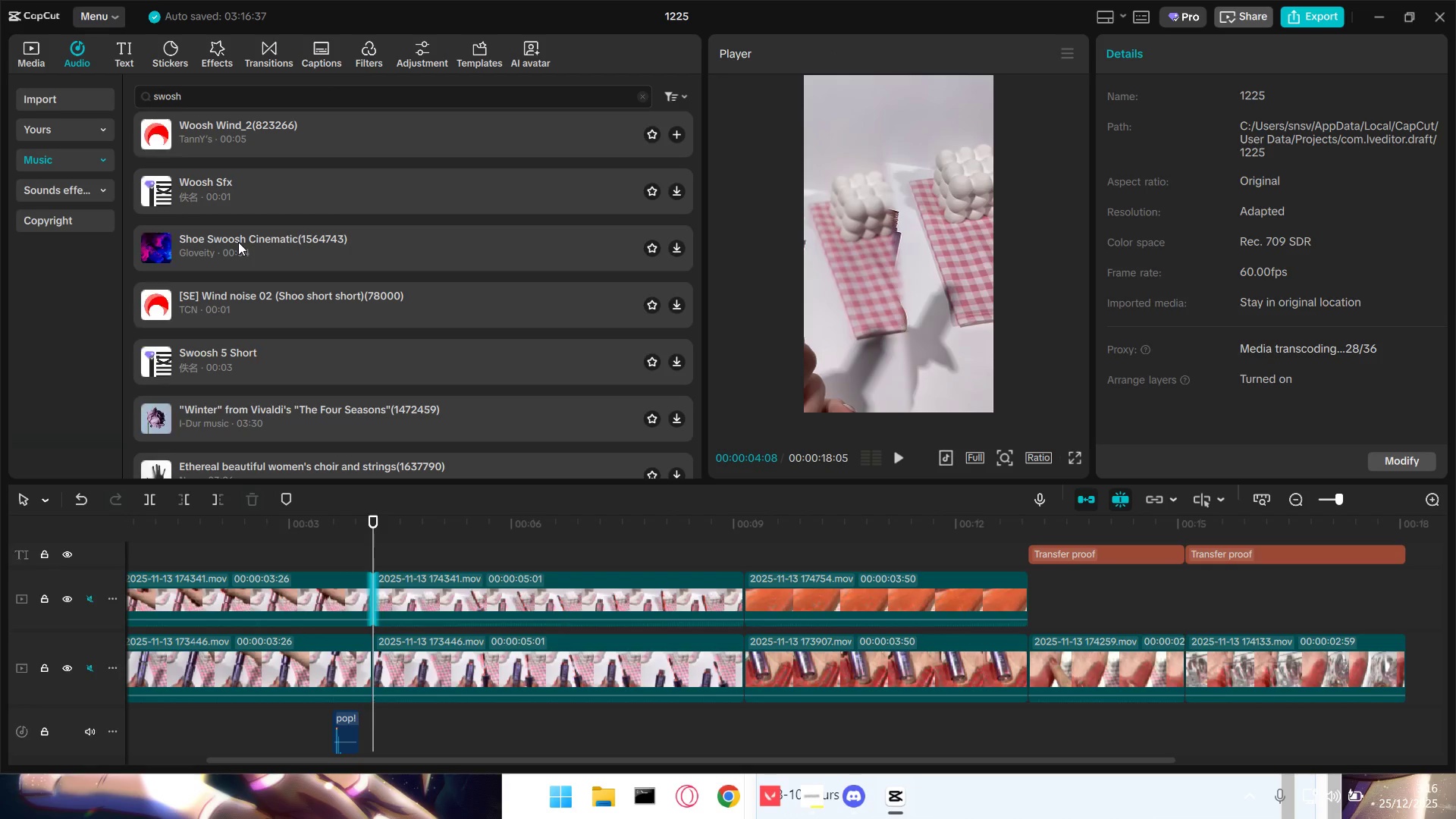 
left_click([280, 135])
 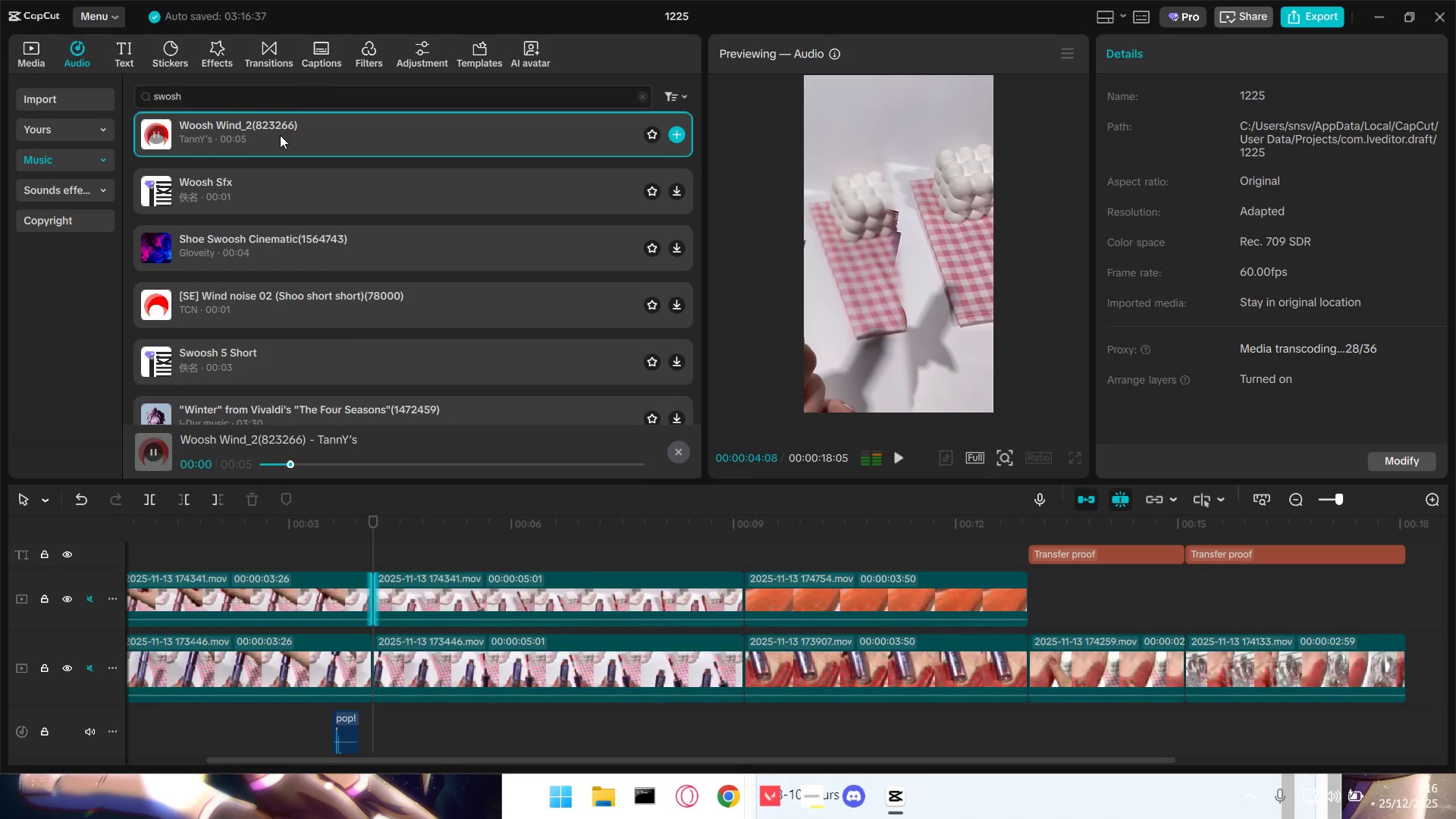 
double_click([280, 135])
 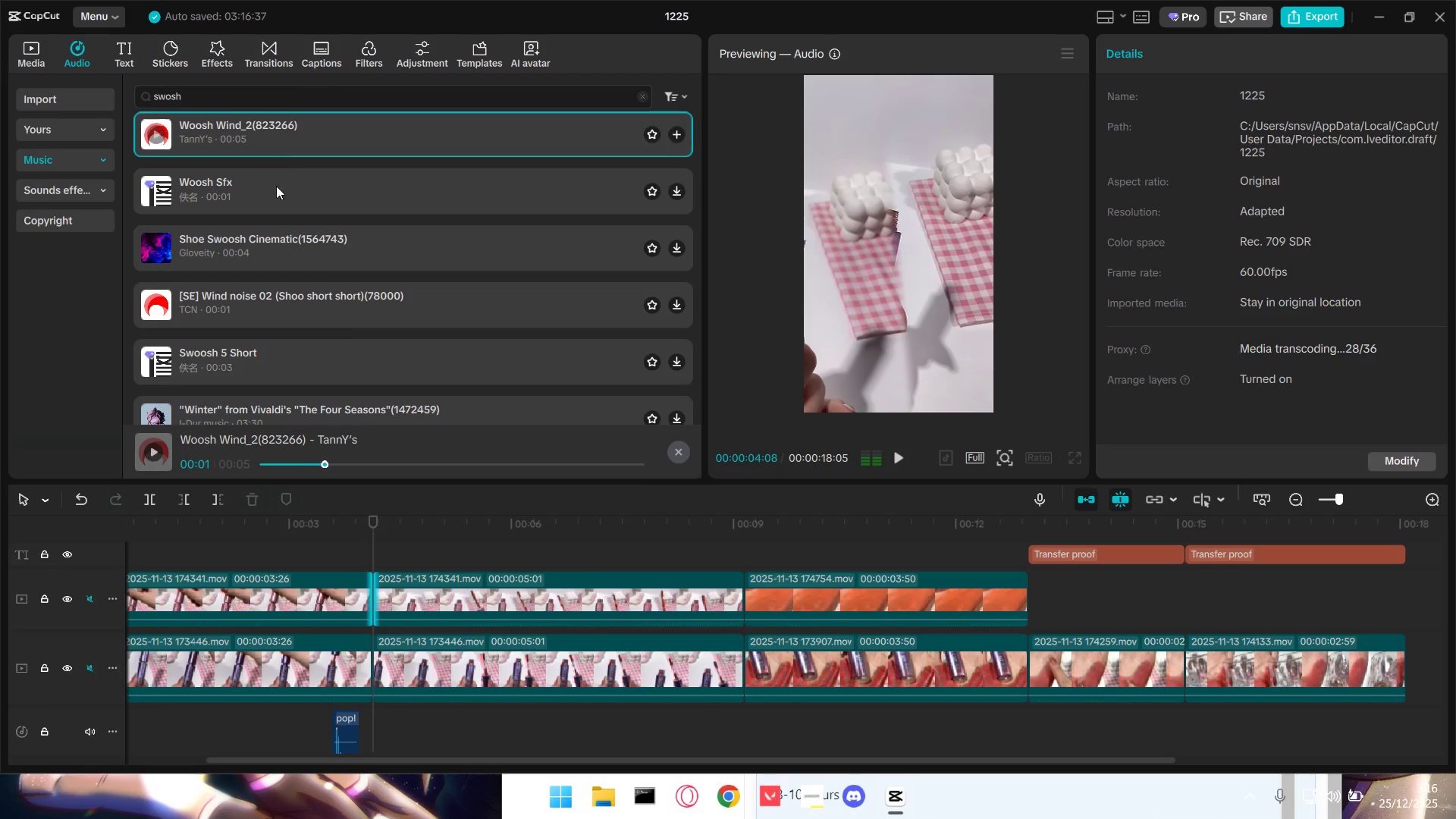 
triple_click([275, 194])
 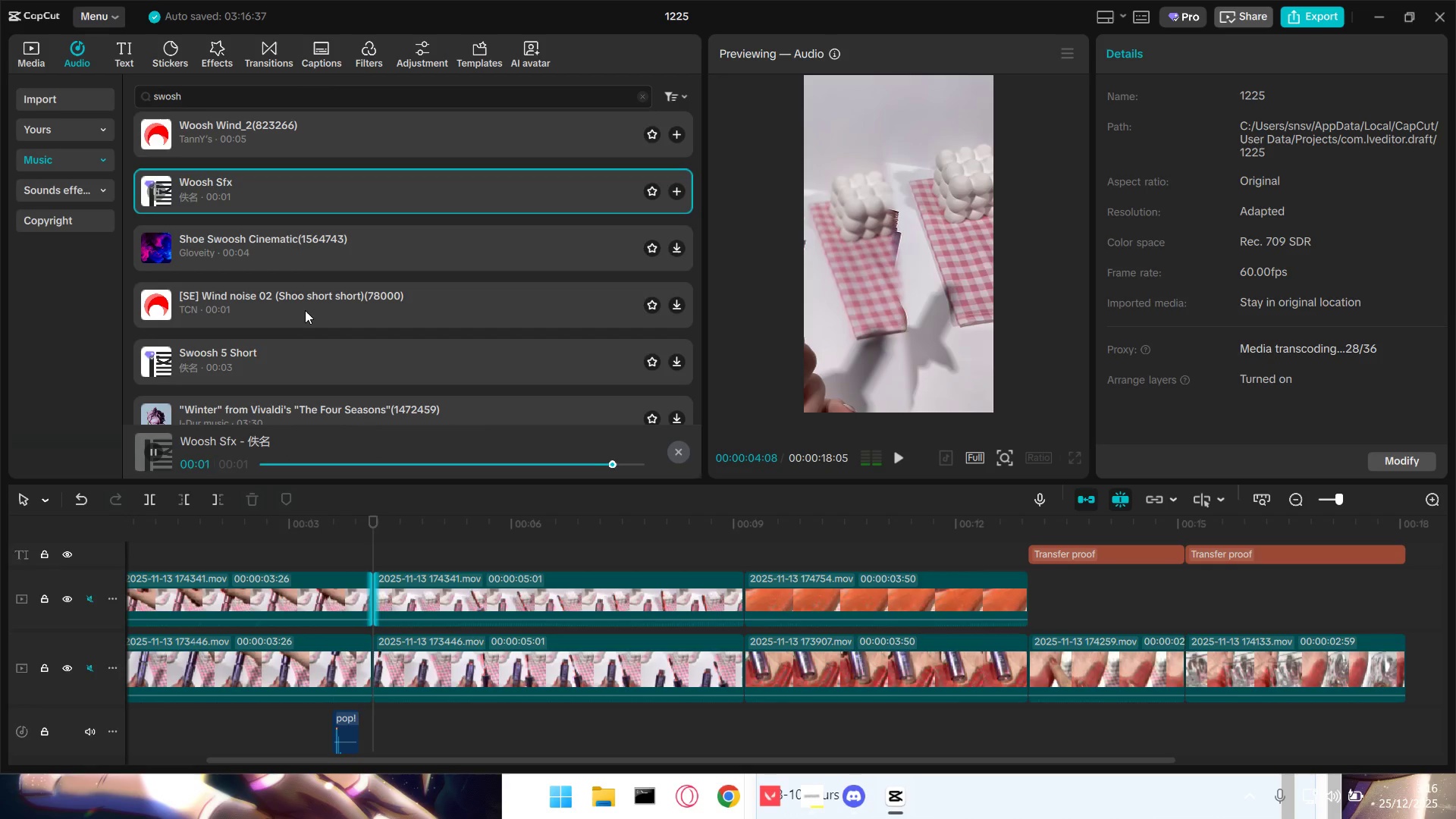 
left_click([285, 305])
 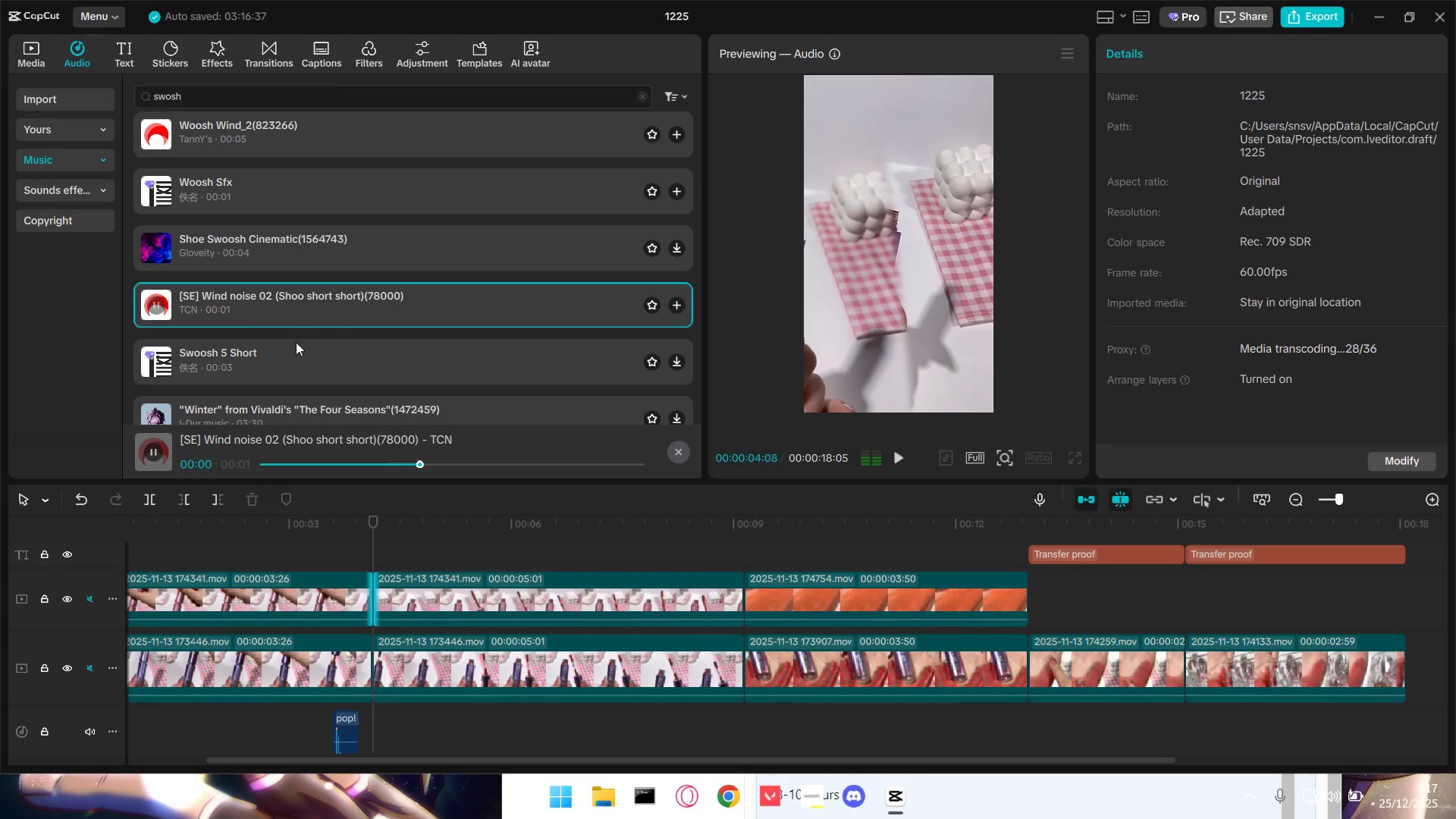 
left_click([296, 354])
 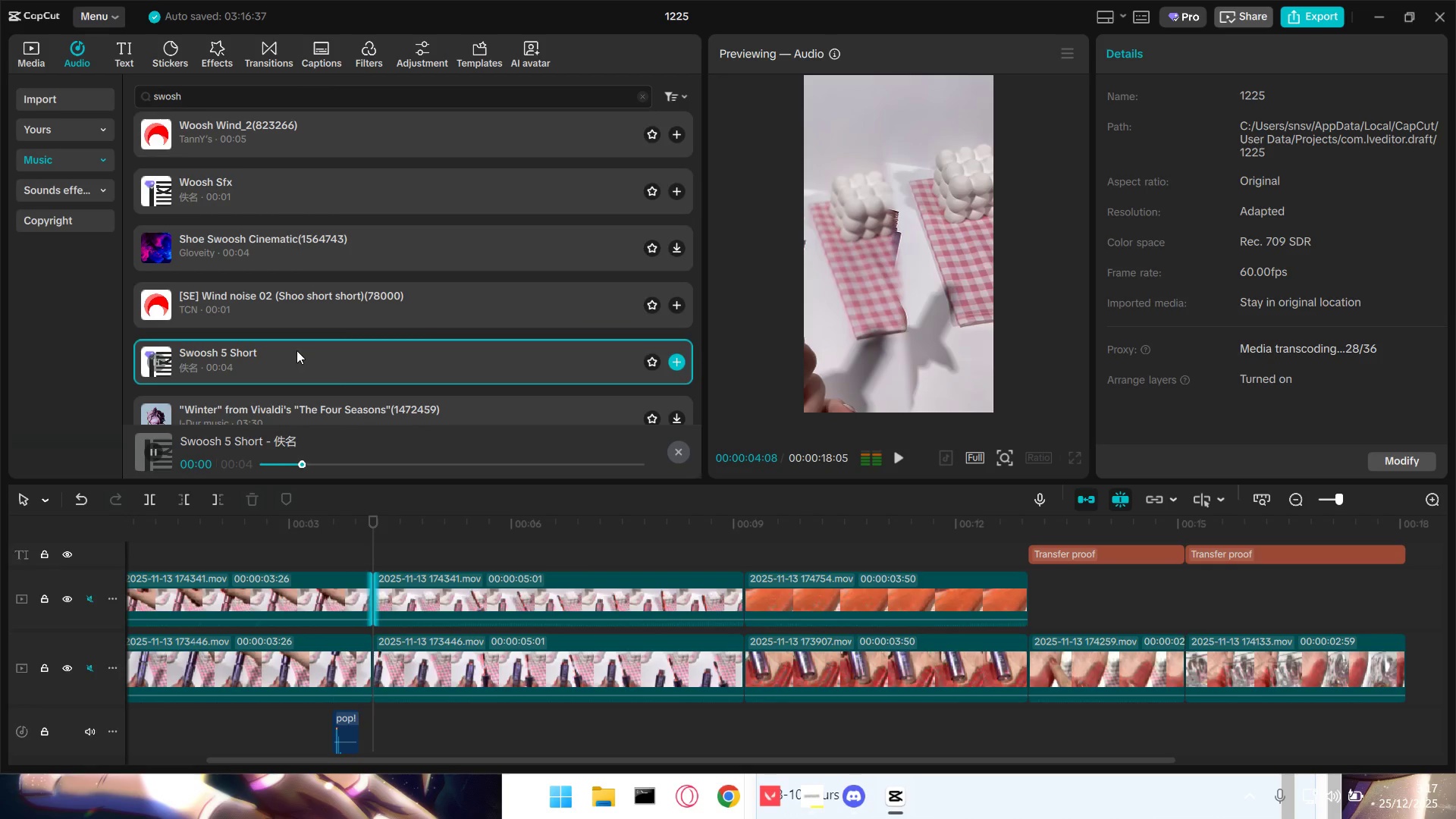 
scroll: coordinate [298, 347], scroll_direction: down, amount: 1.0
 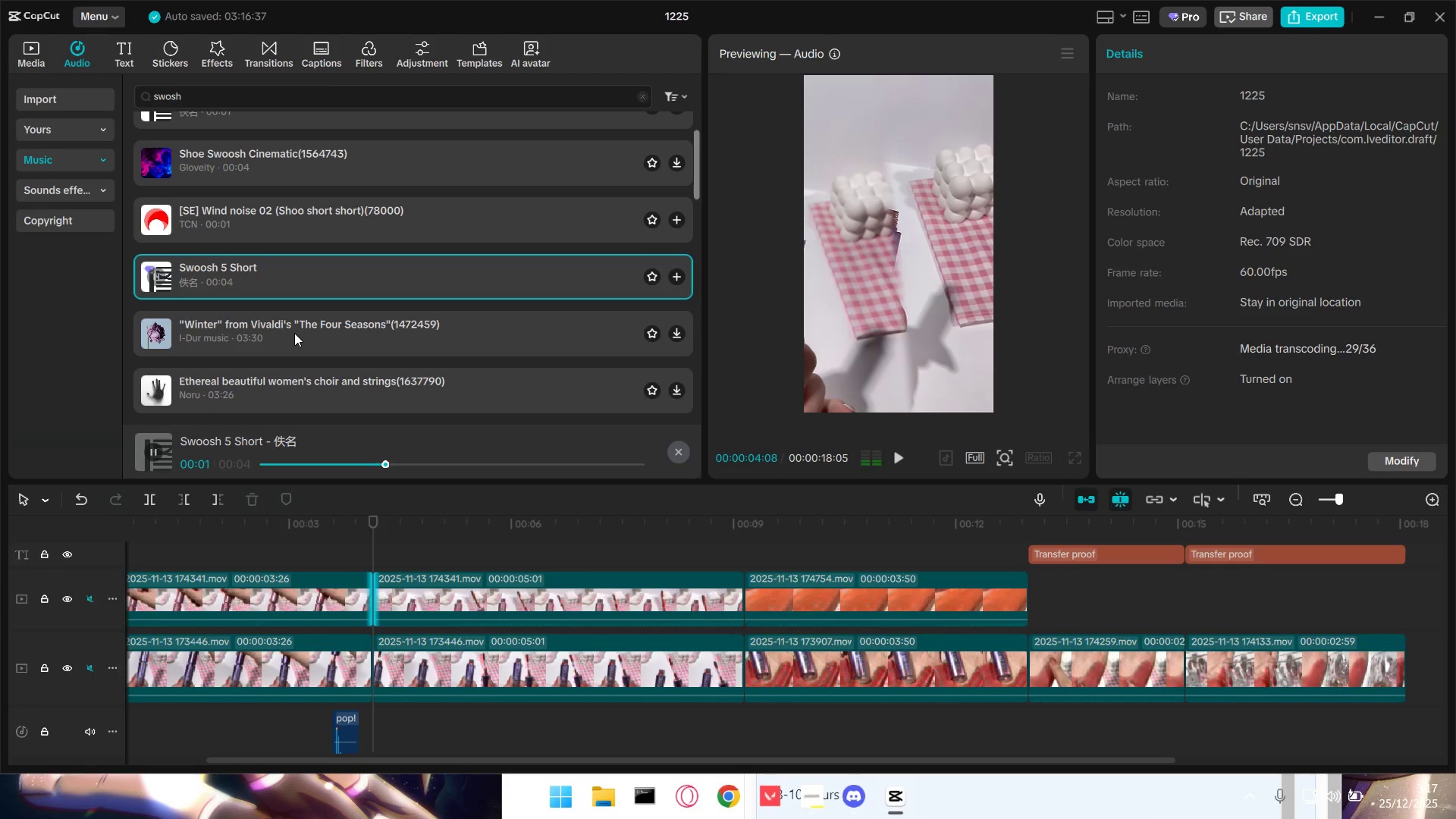 
left_click([294, 333])
 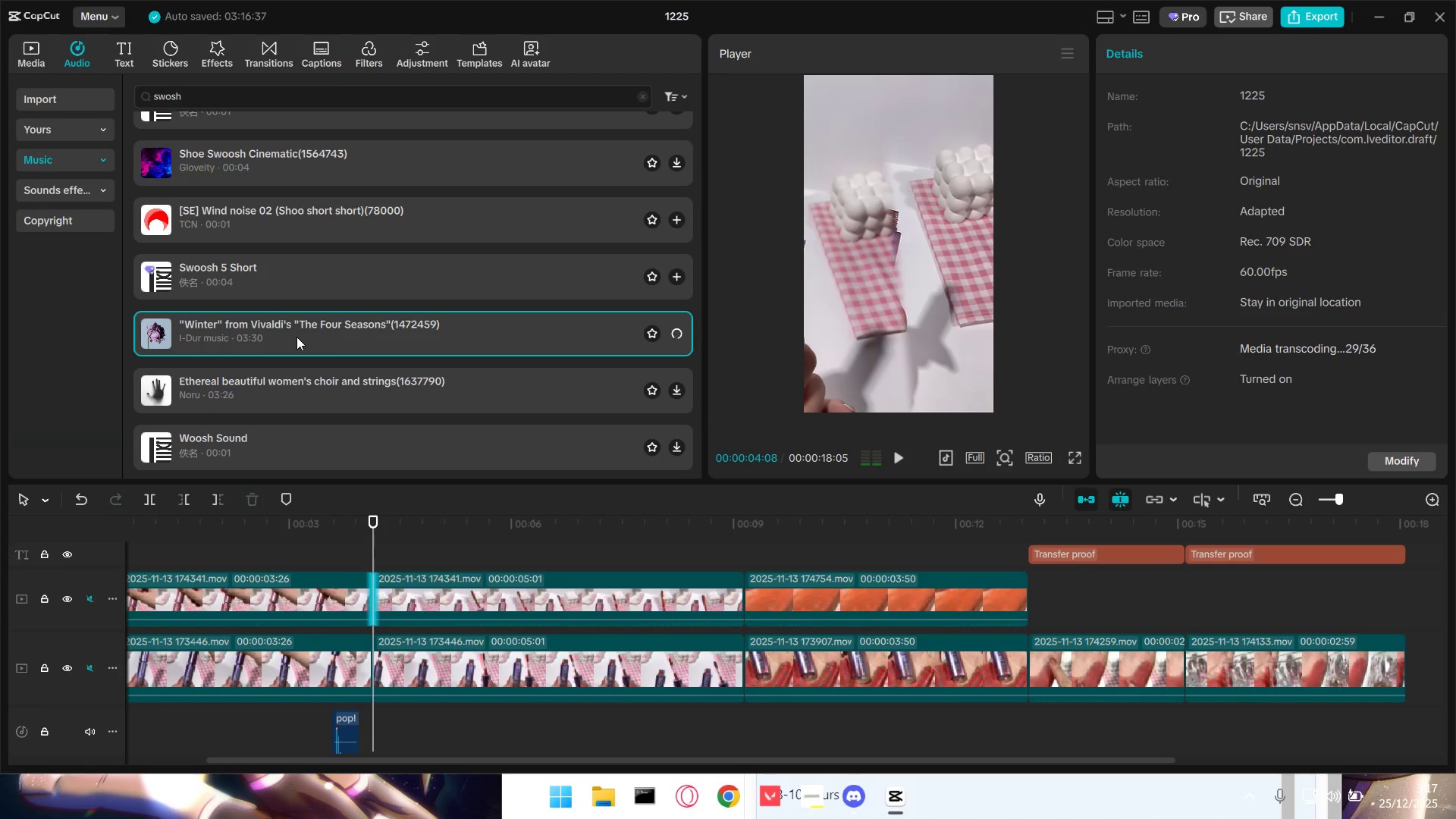 
scroll: coordinate [297, 337], scroll_direction: down, amount: 1.0
 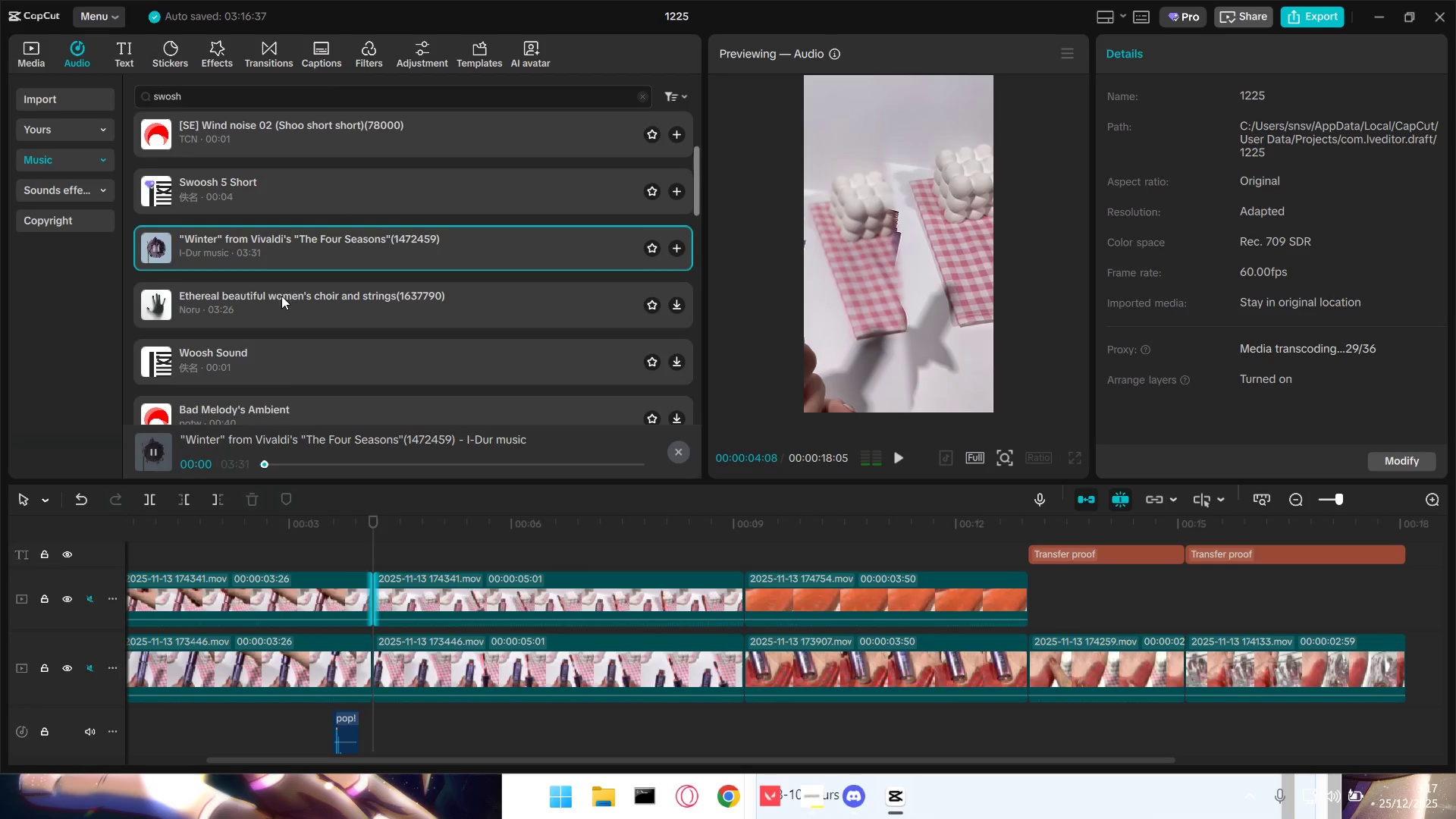 
left_click([270, 350])
 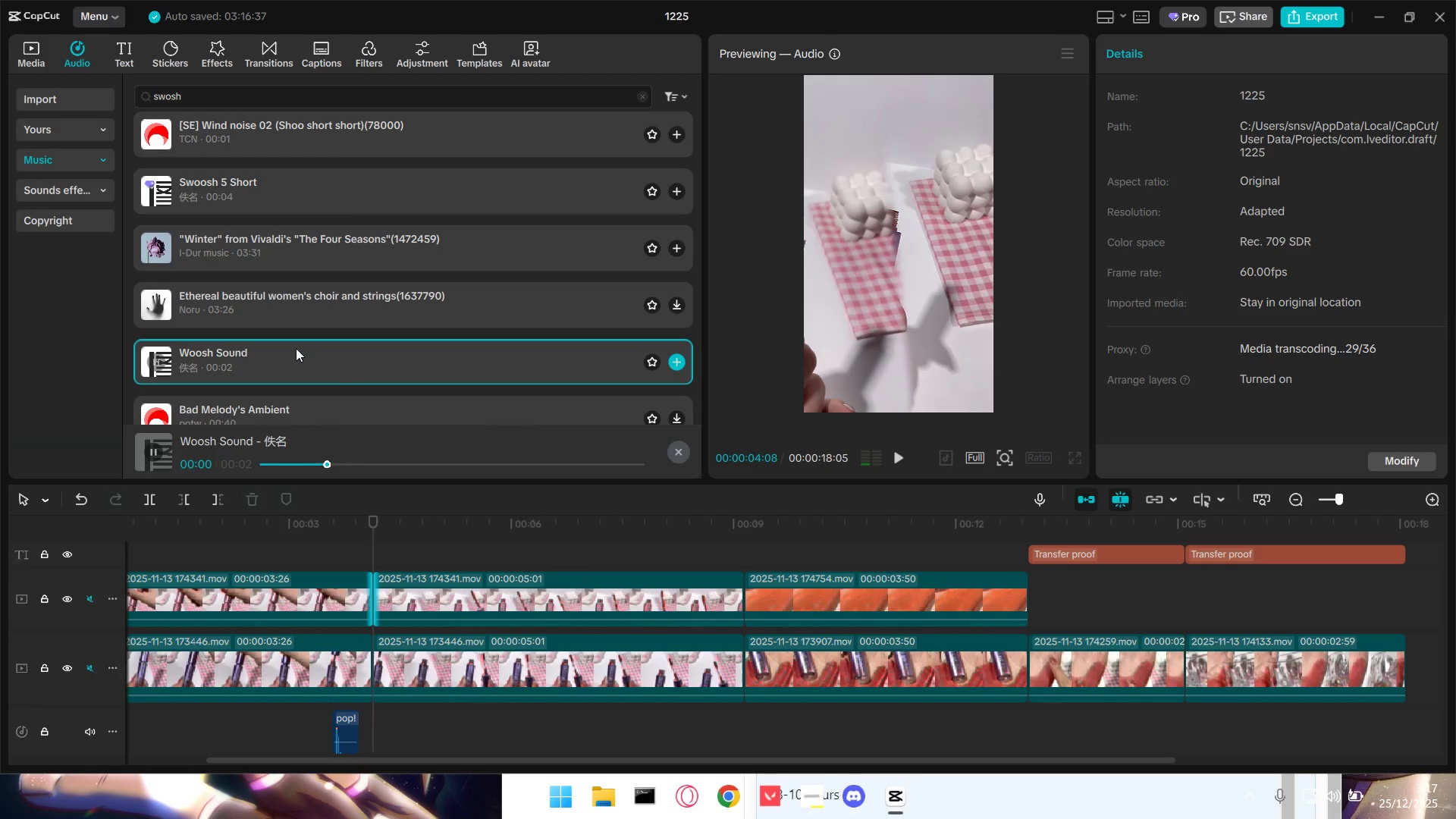 
scroll: coordinate [296, 348], scroll_direction: down, amount: 1.0
 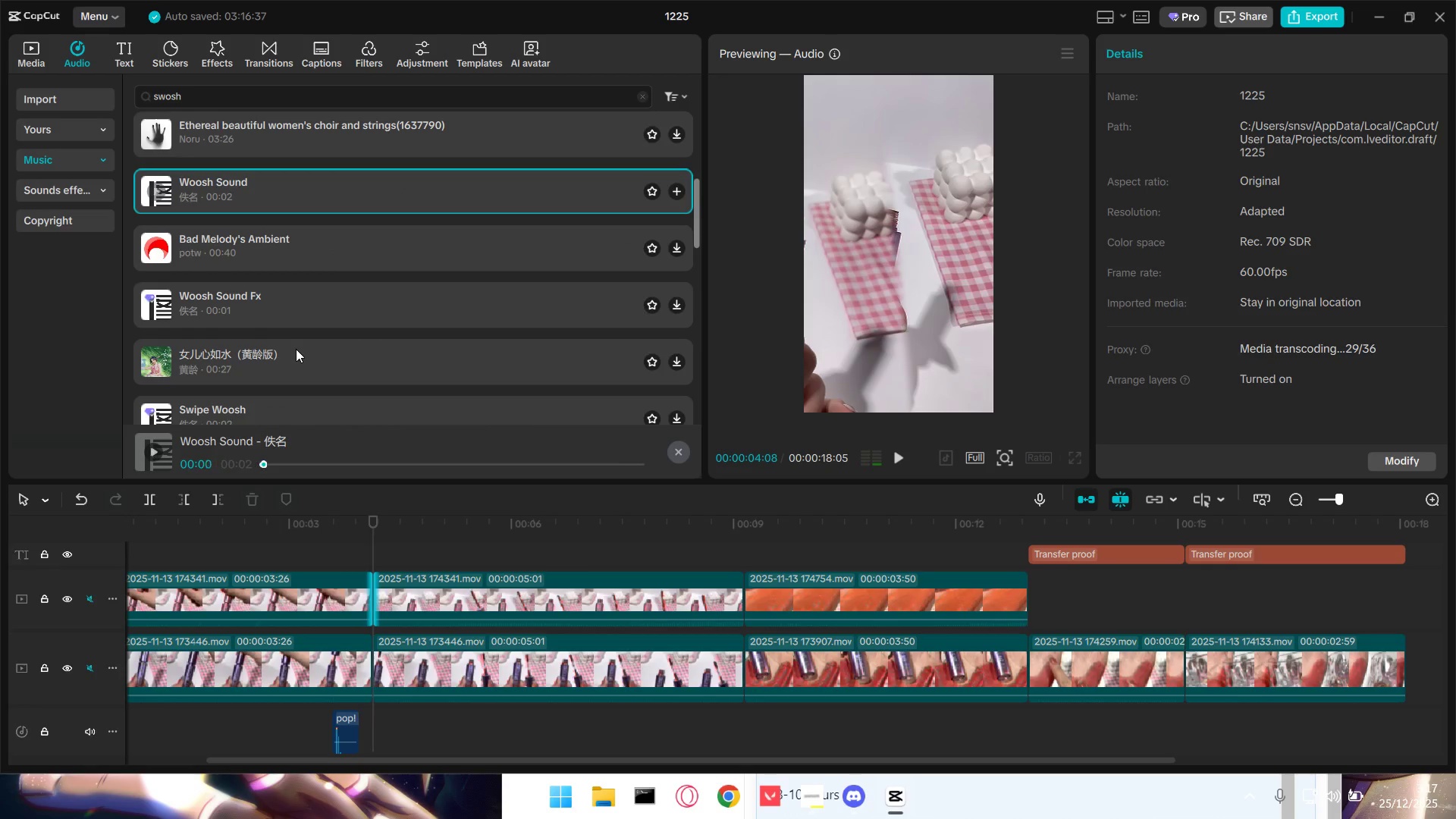 
left_click_drag(start_coordinate=[290, 183], to_coordinate=[377, 720])
 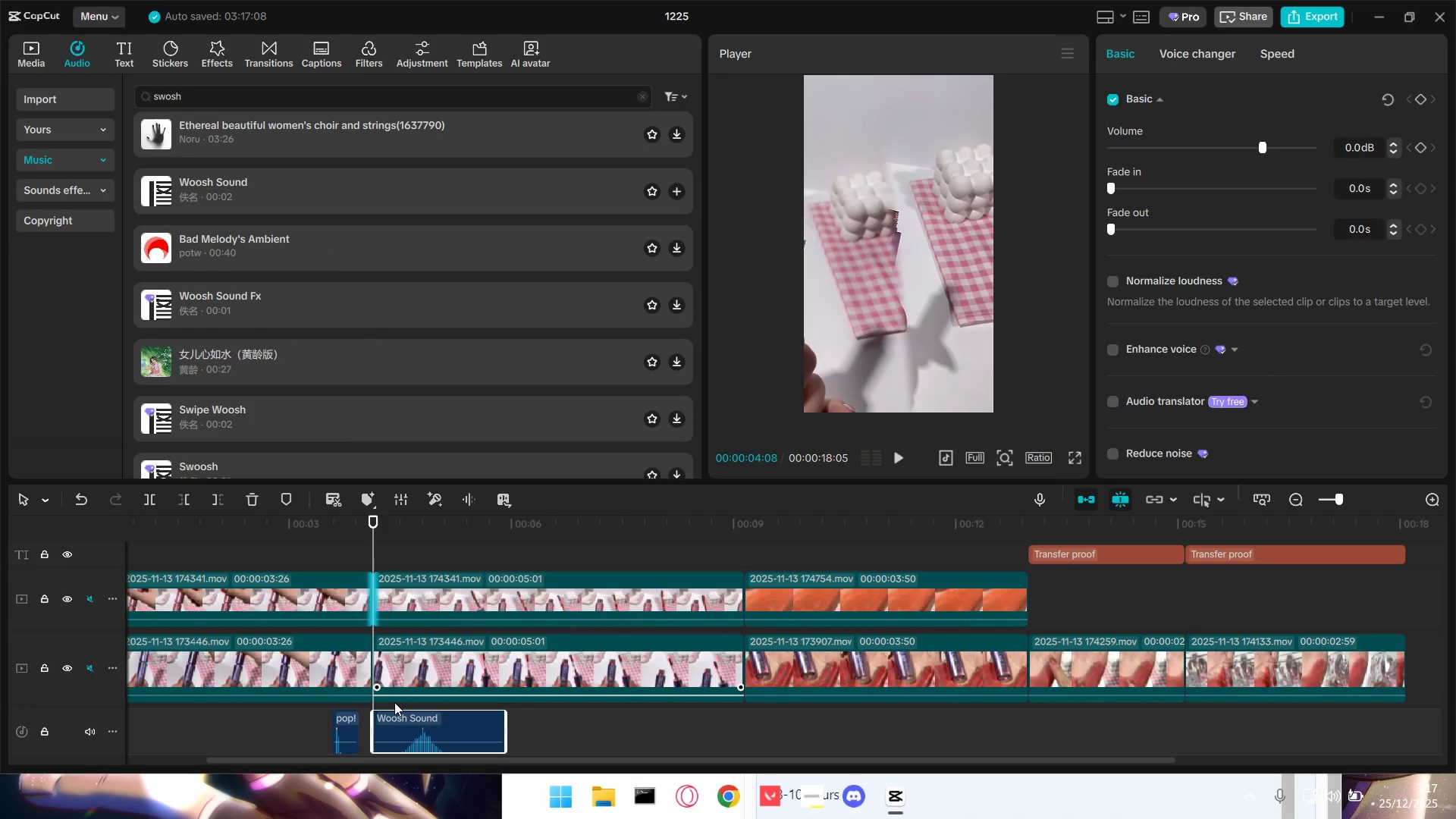 
key(Space)
 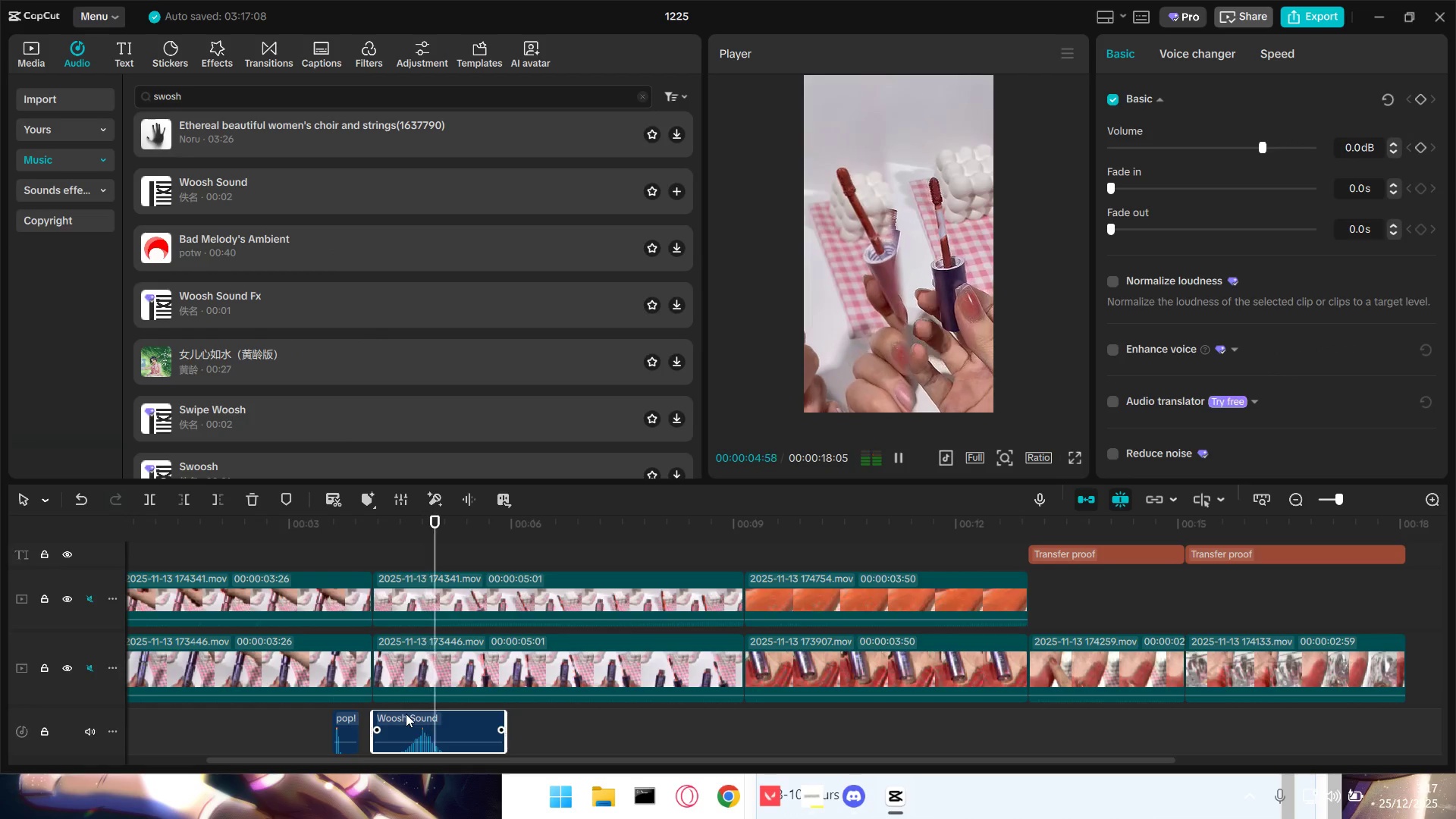 
key(Space)
 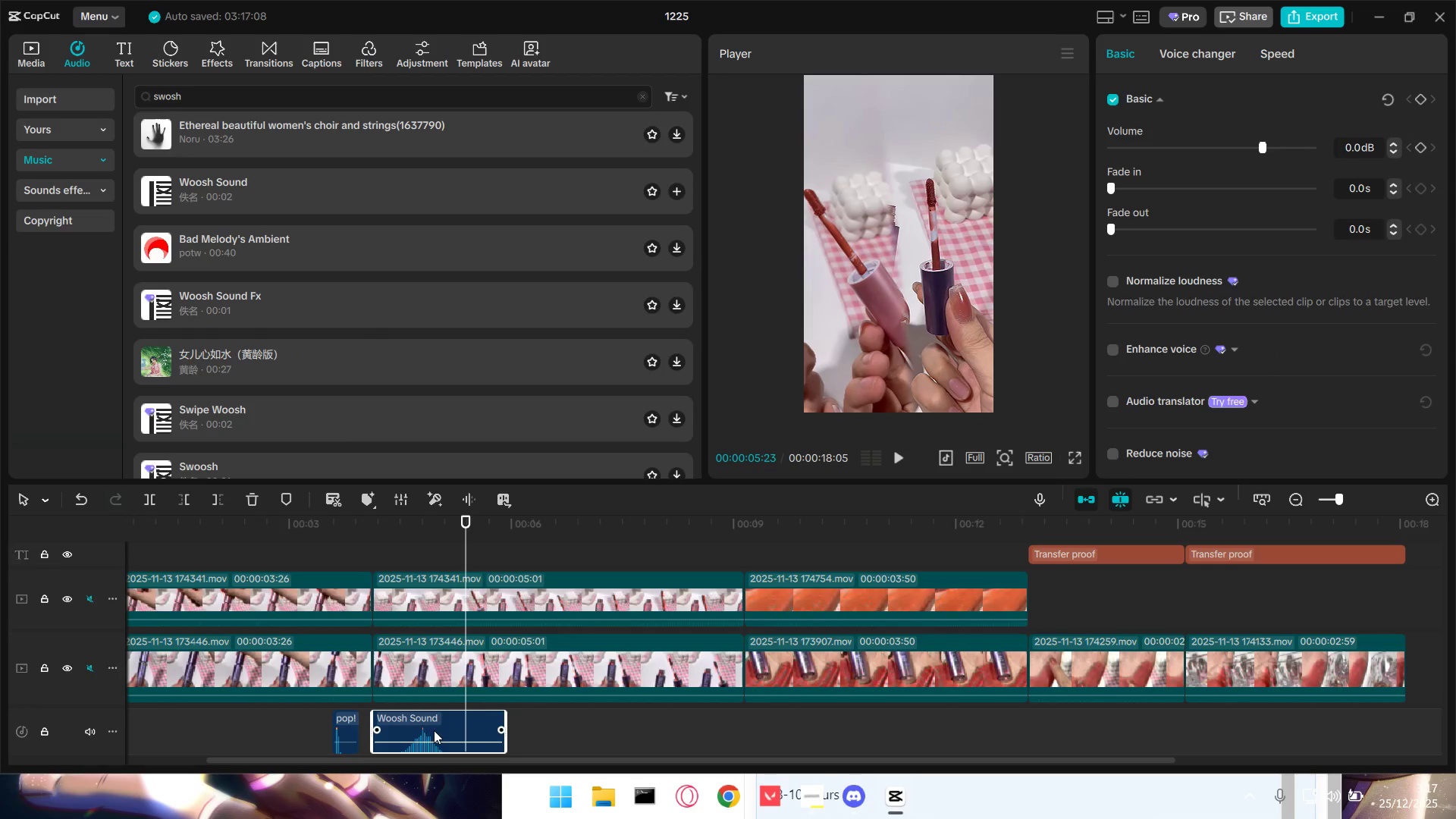 
left_click_drag(start_coordinate=[437, 727], to_coordinate=[443, 725])
 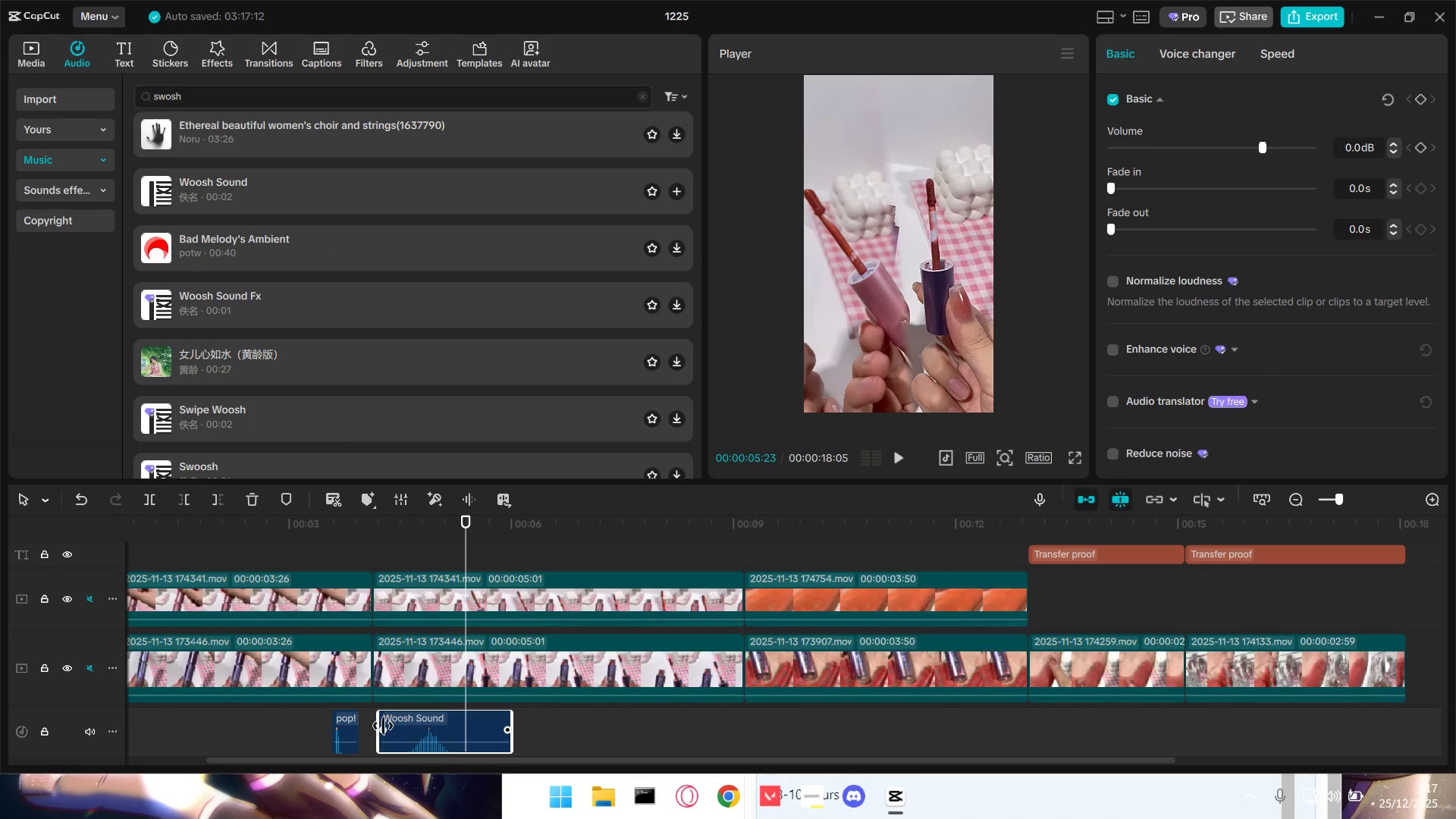 
left_click_drag(start_coordinate=[383, 725], to_coordinate=[407, 723])
 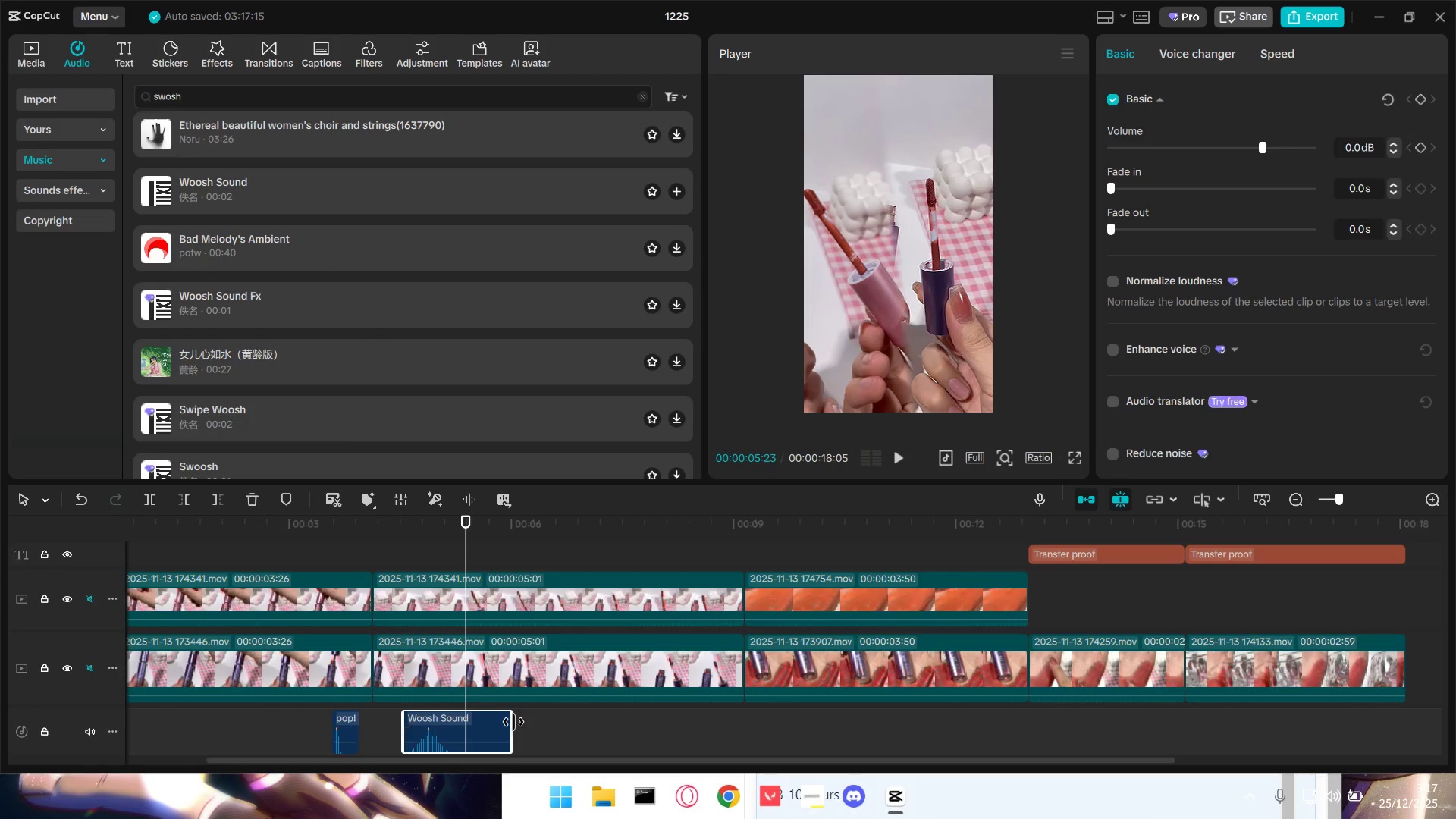 
left_click_drag(start_coordinate=[513, 720], to_coordinate=[452, 730])
 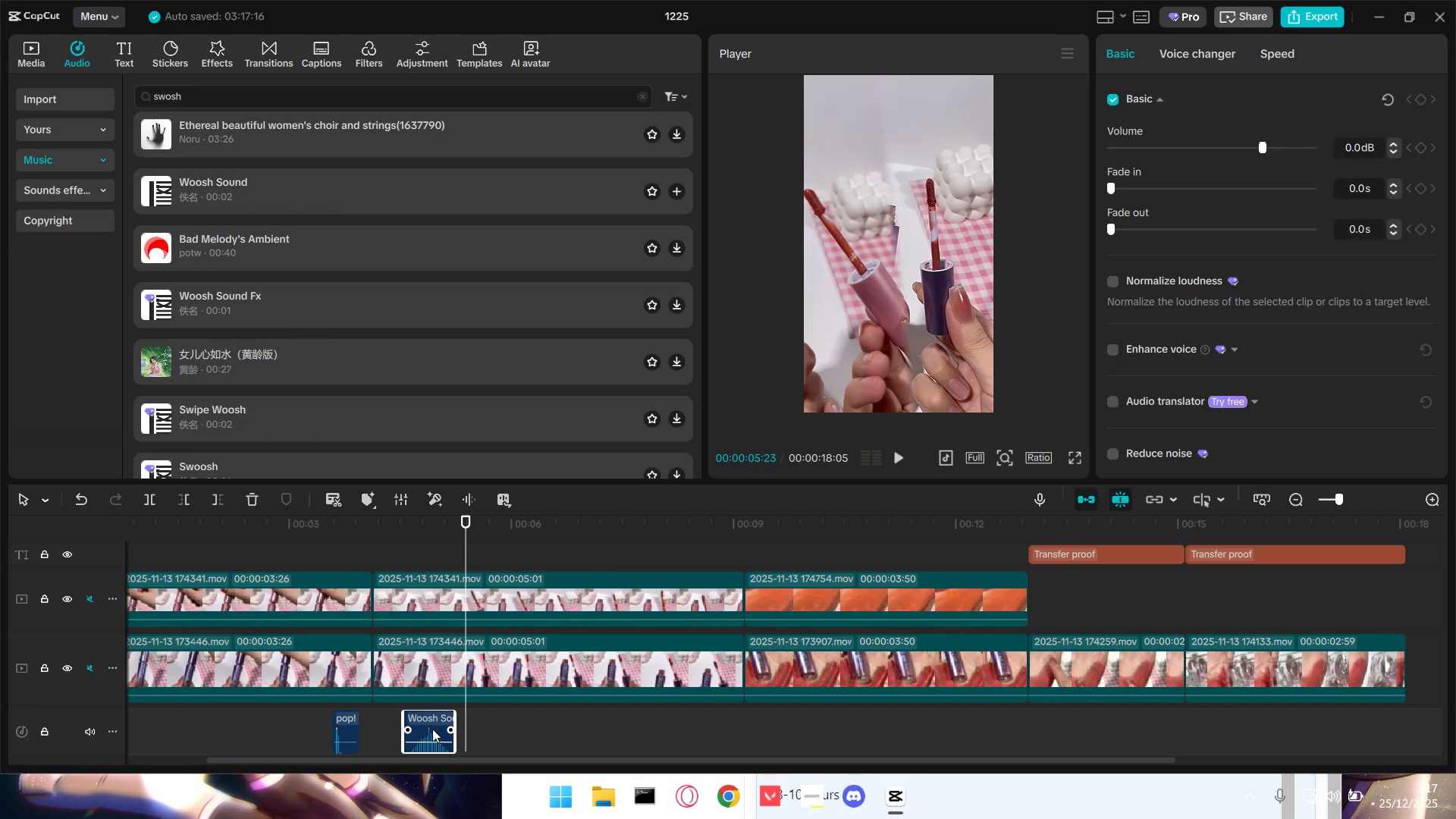 
left_click_drag(start_coordinate=[431, 722], to_coordinate=[422, 720])
 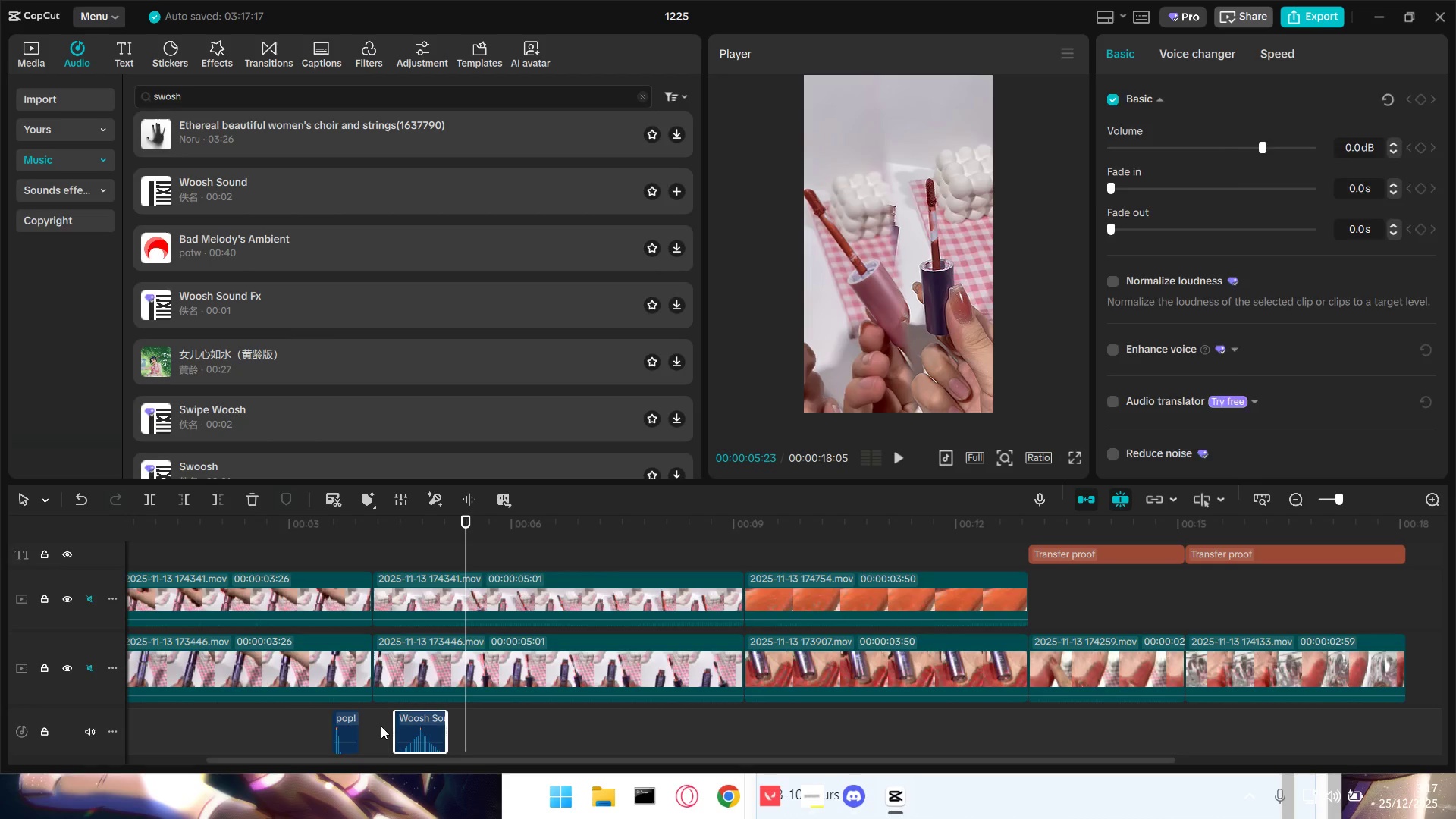 
double_click([379, 726])
 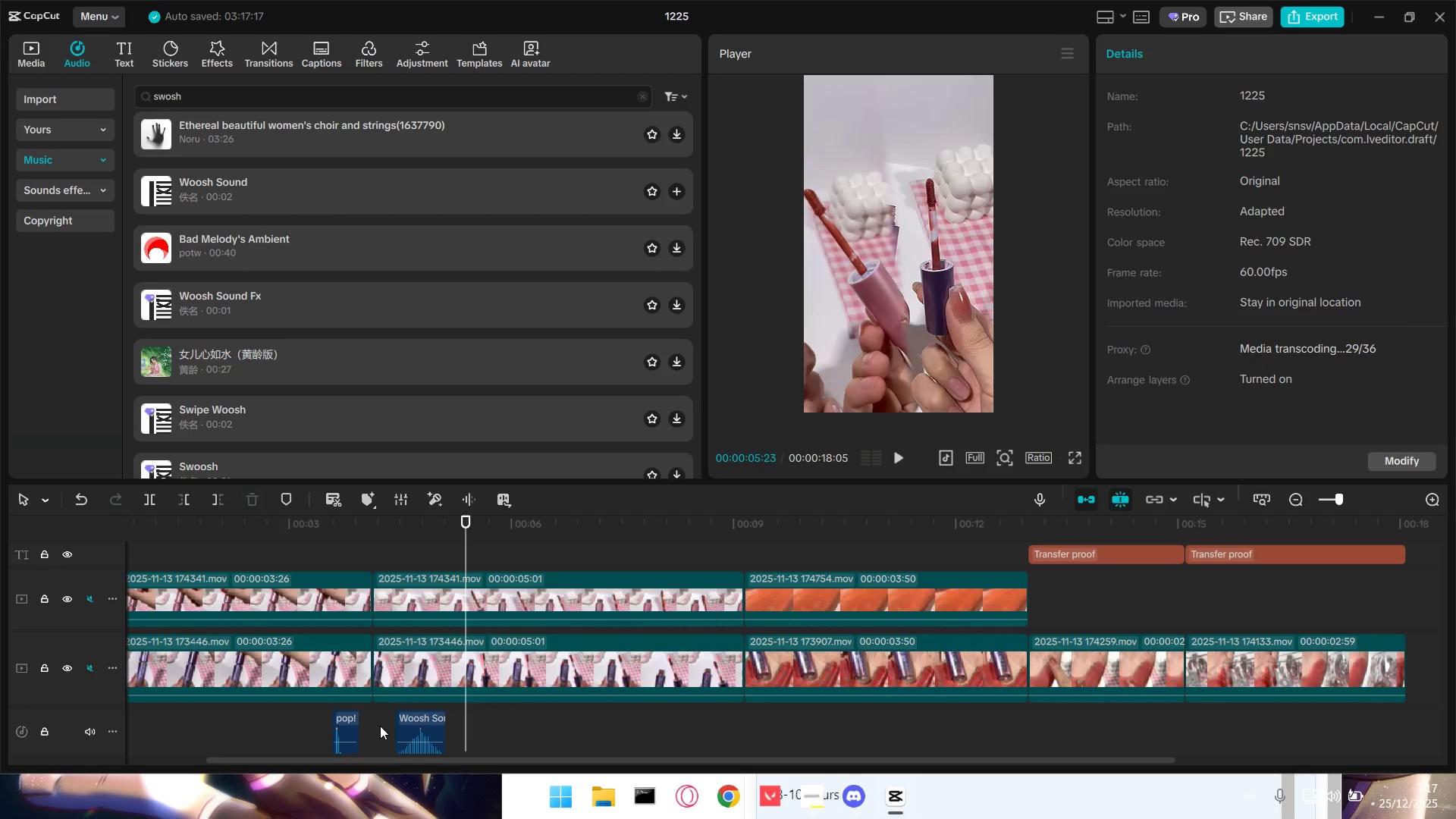 
key(Space)
 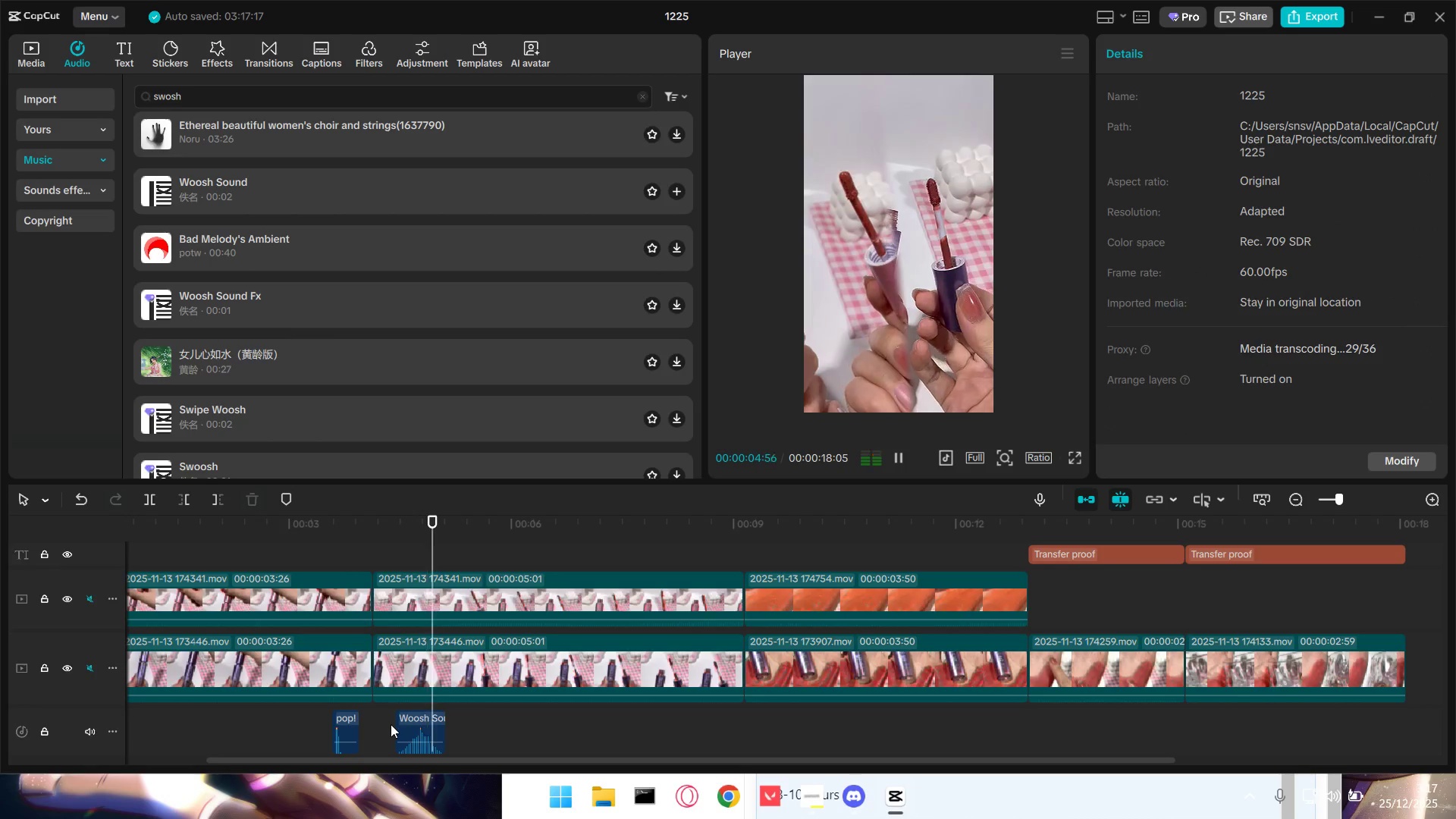 
key(Space)
 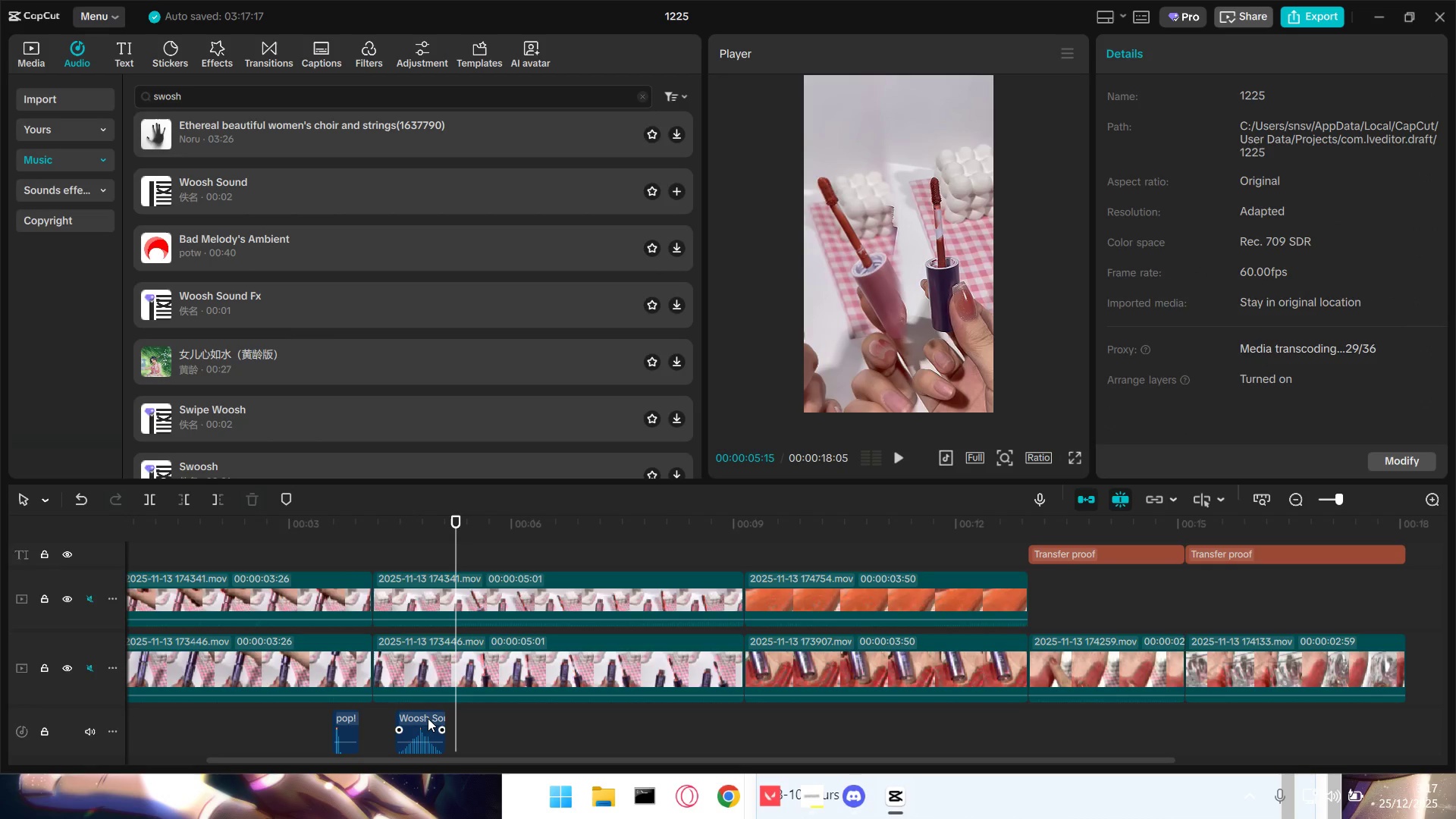 
left_click_drag(start_coordinate=[428, 717], to_coordinate=[419, 718])
 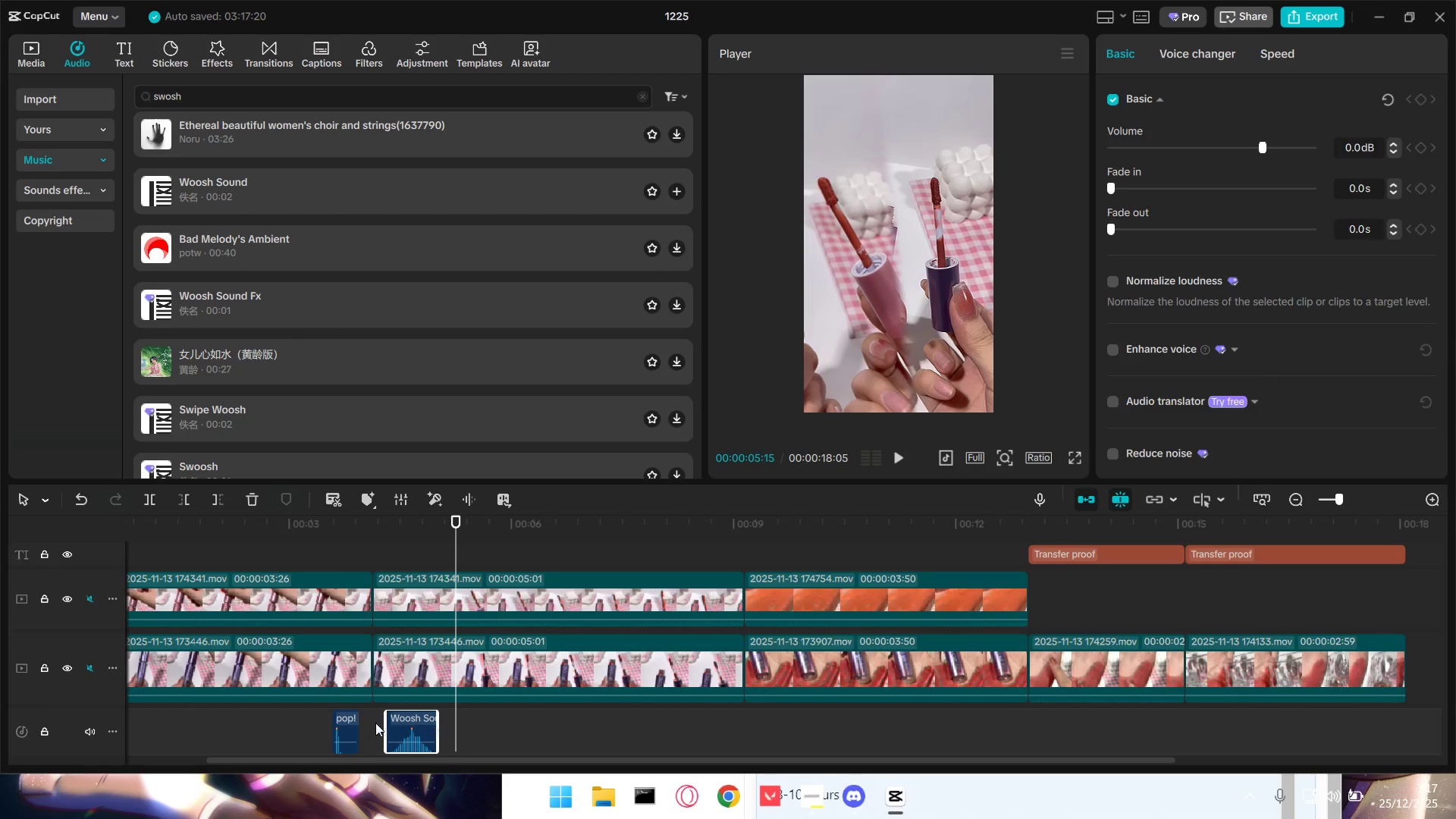 
left_click([375, 723])
 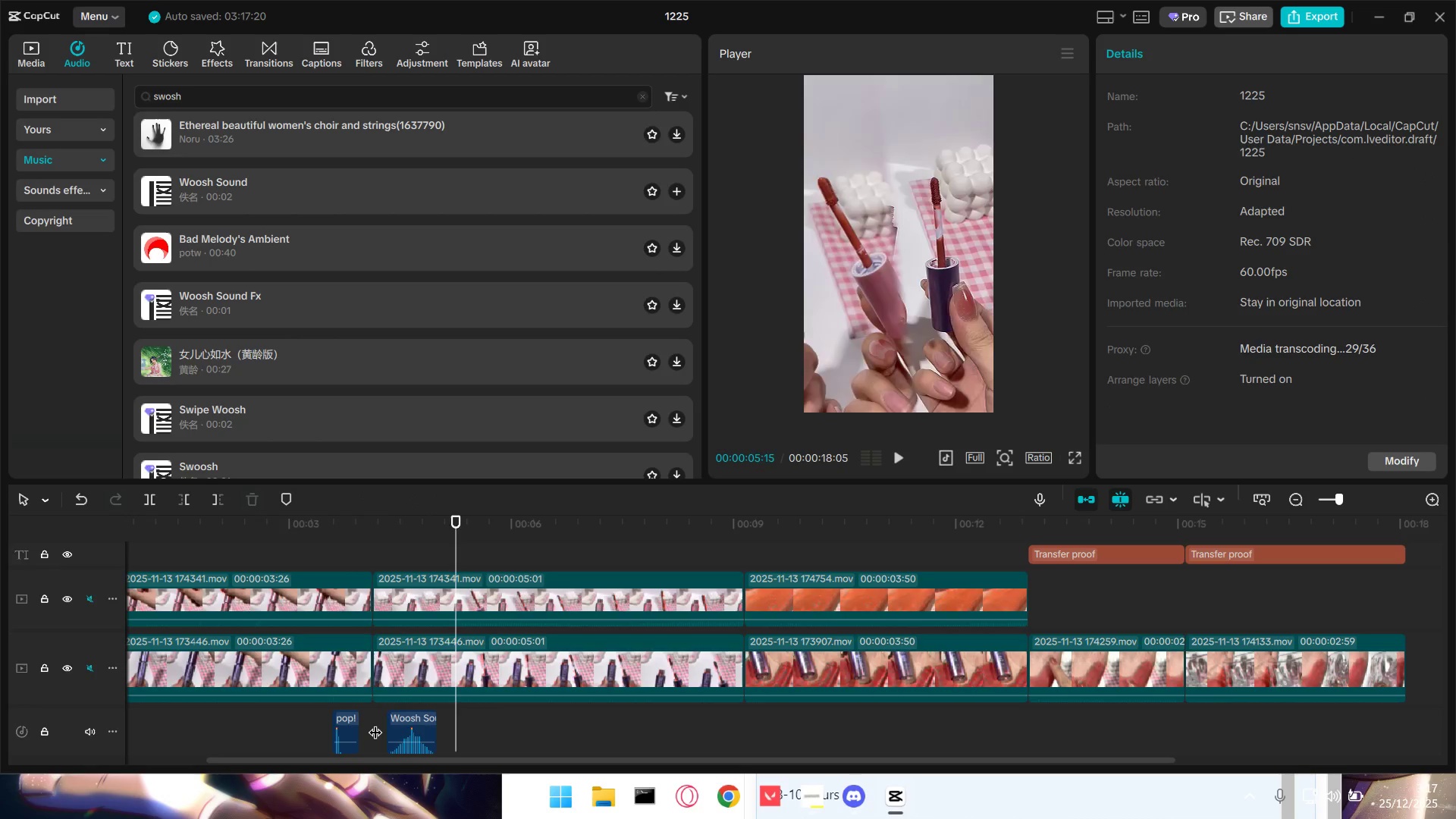 
key(Space)
 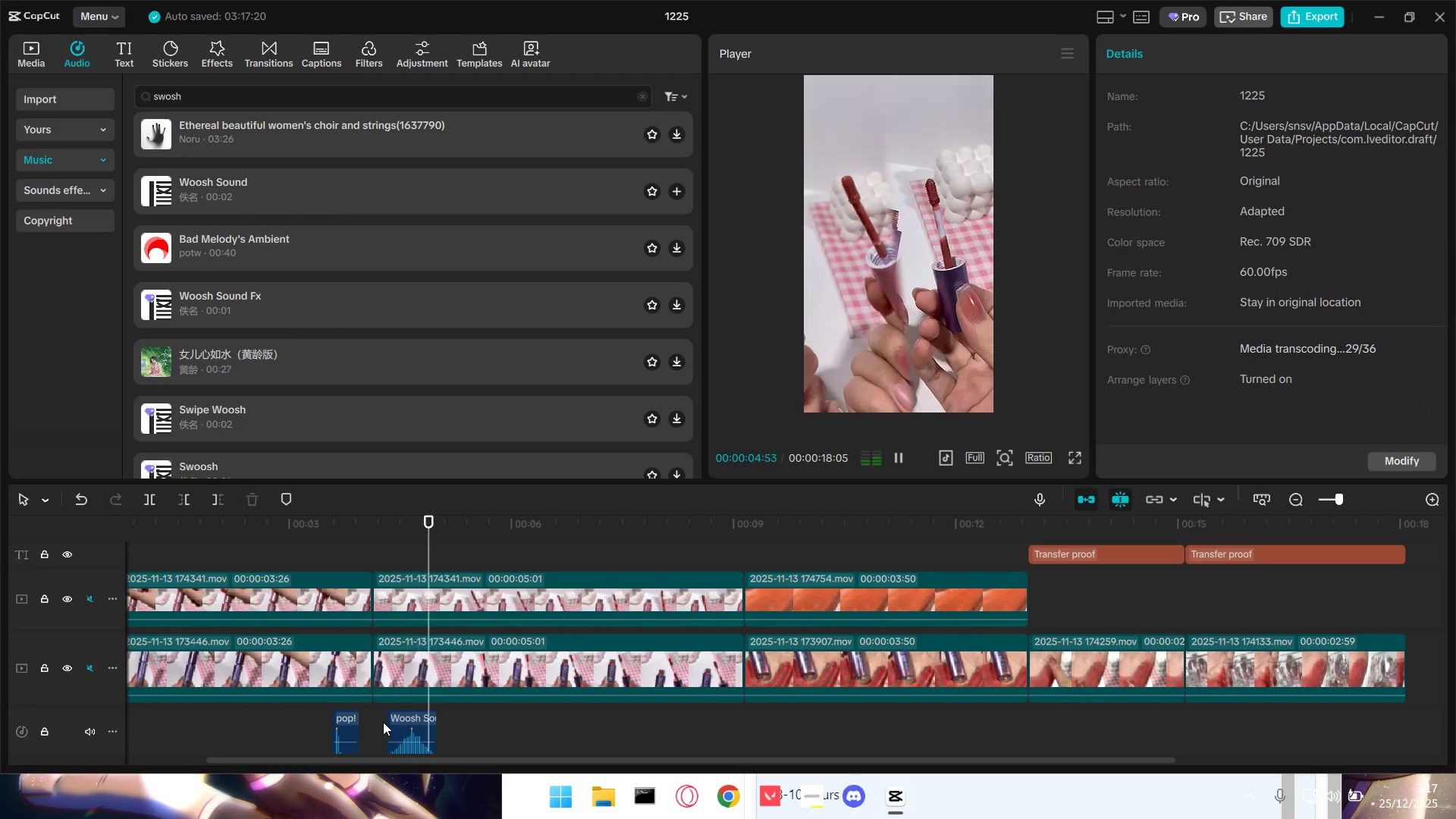 
key(Space)
 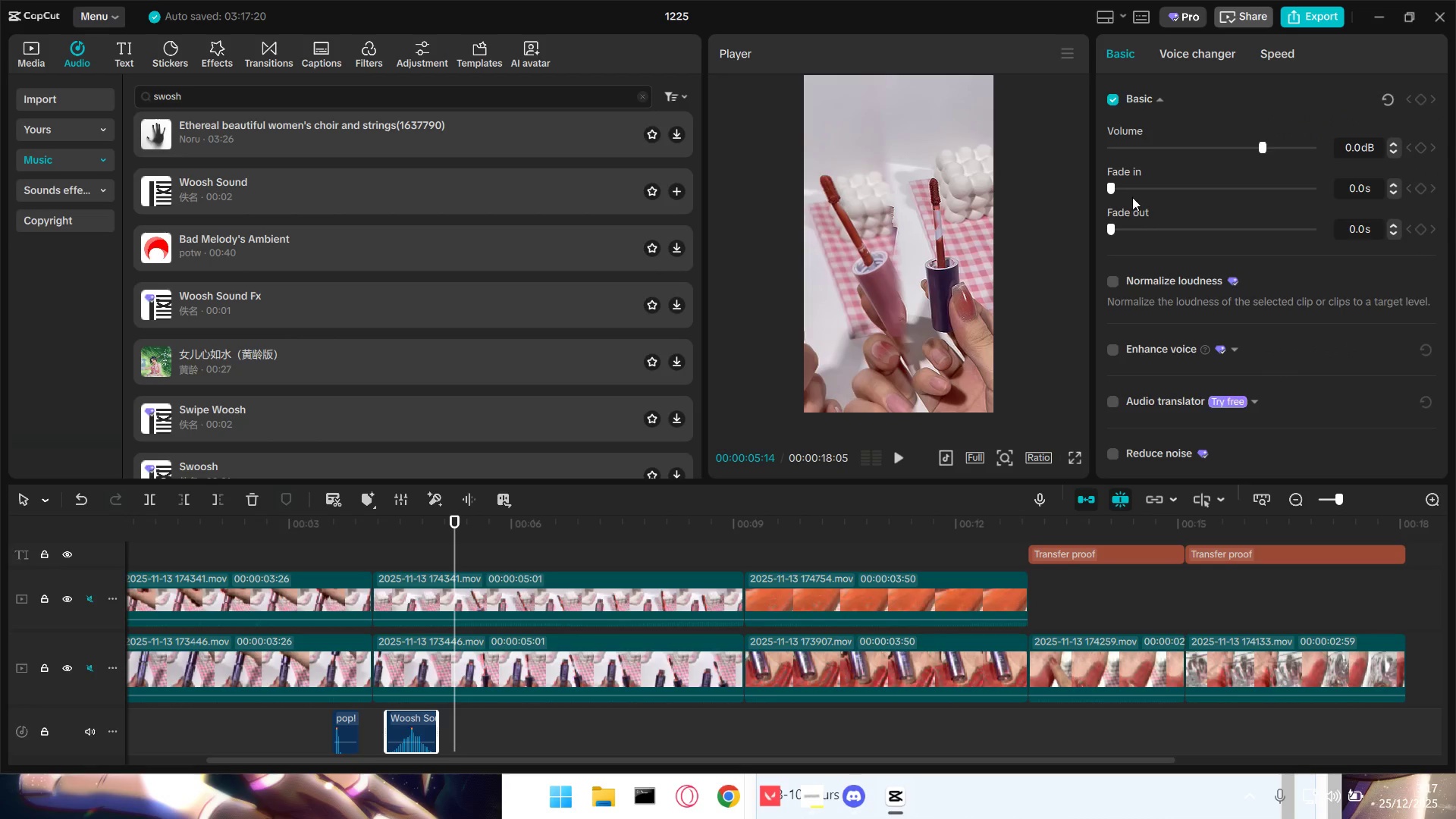 
left_click([1272, 55])
 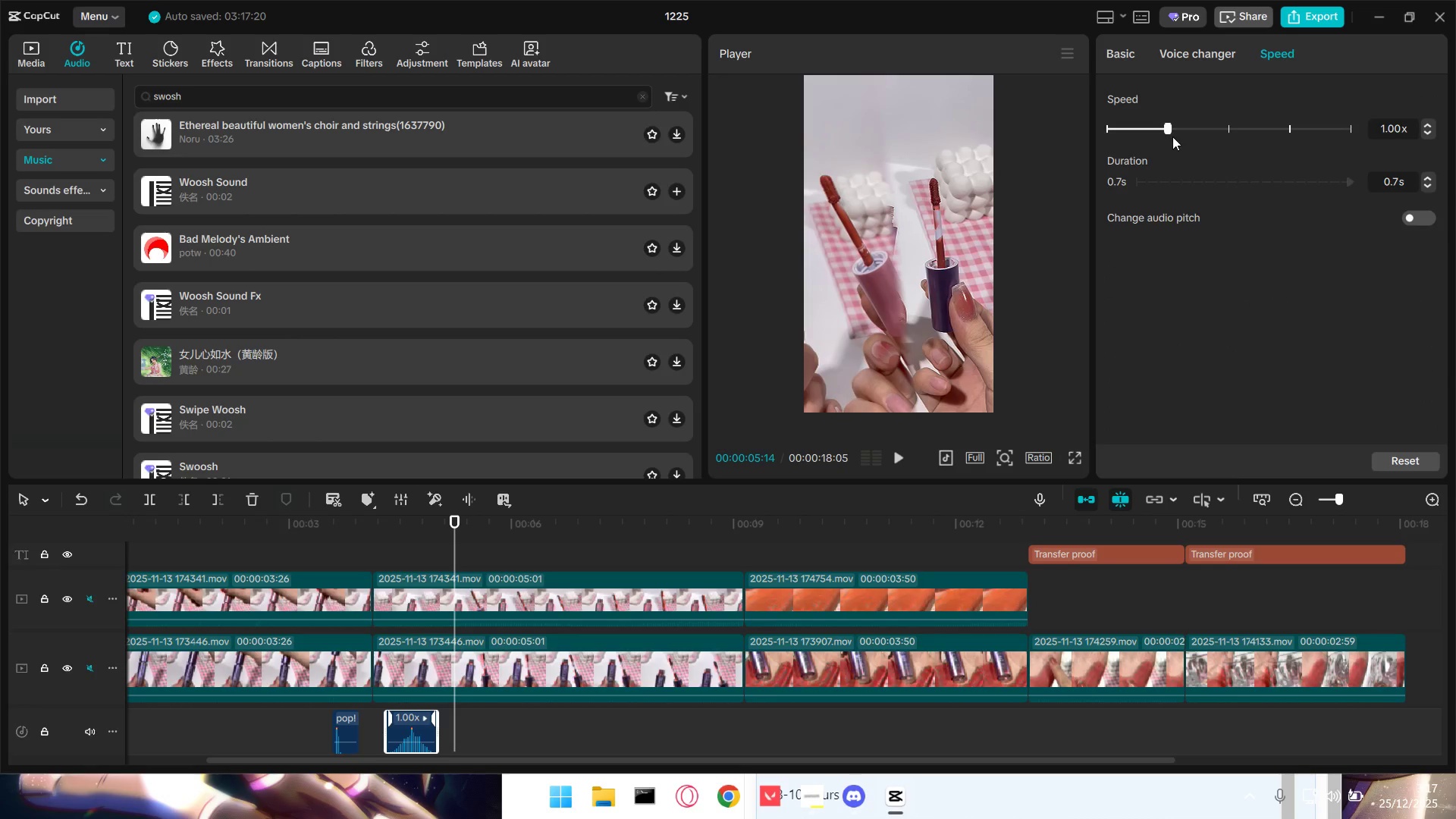 
left_click_drag(start_coordinate=[1172, 134], to_coordinate=[1185, 140])
 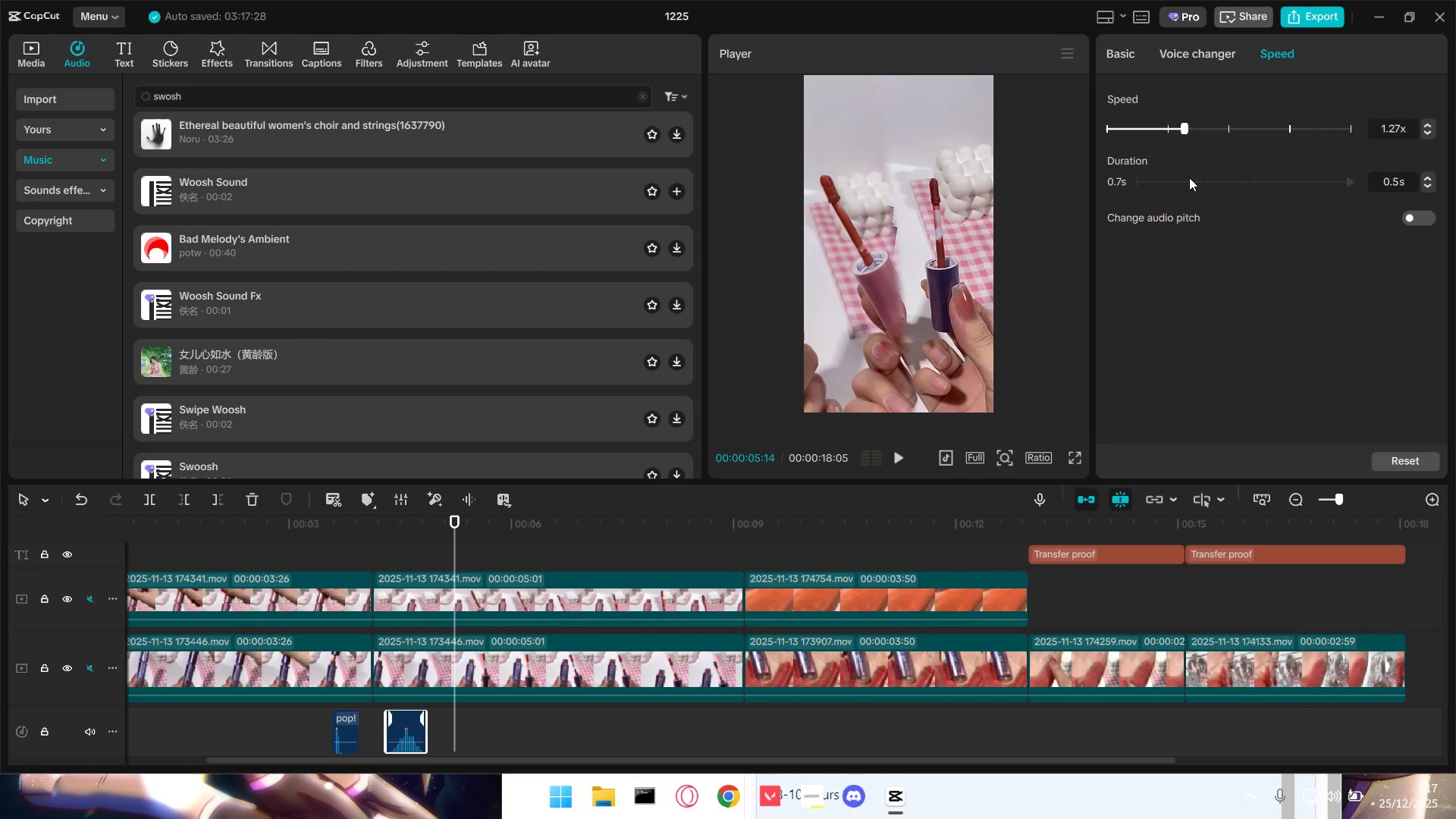 
left_click([1220, 122])
 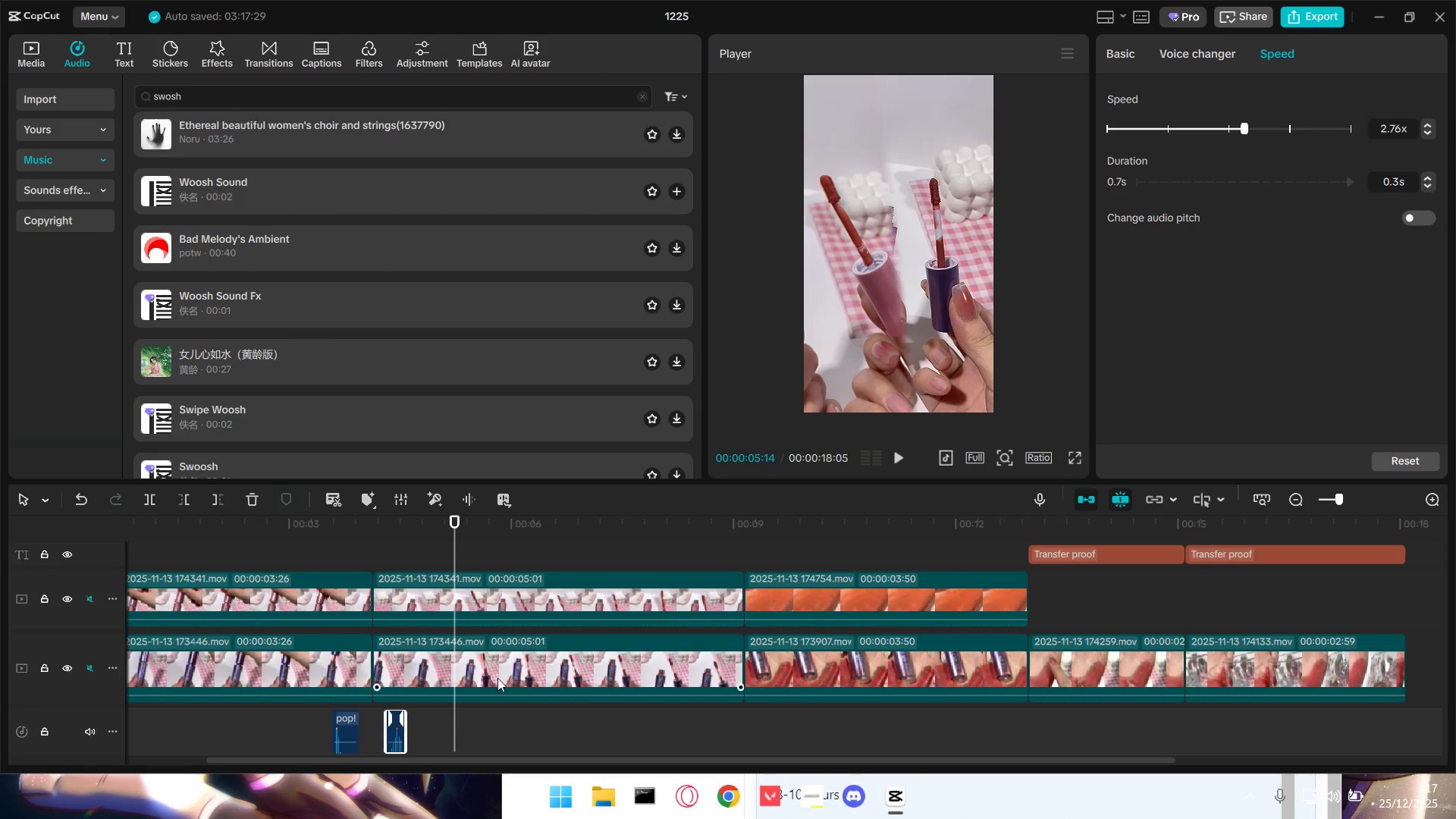 
left_click([375, 713])
 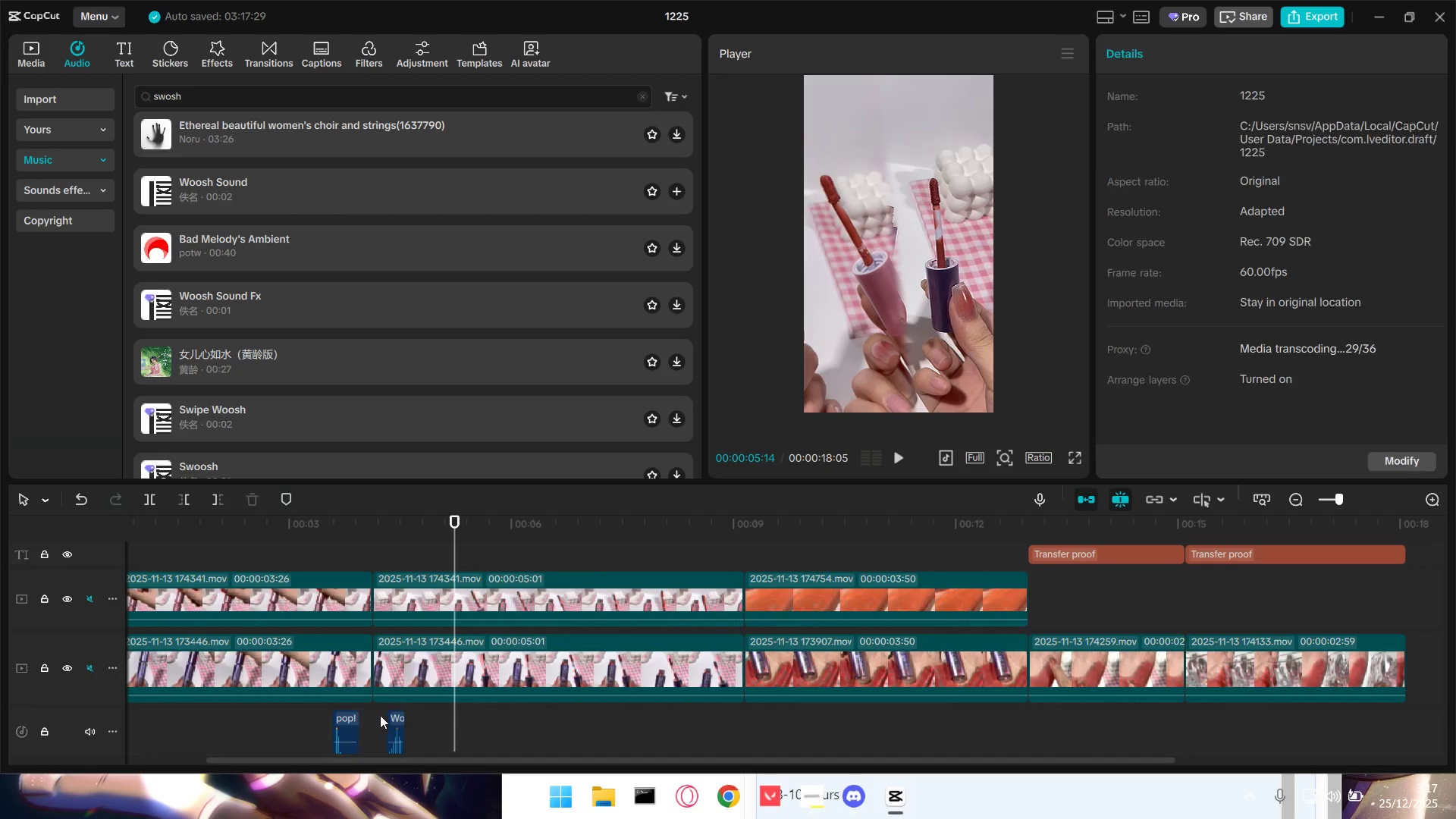 
key(Space)
 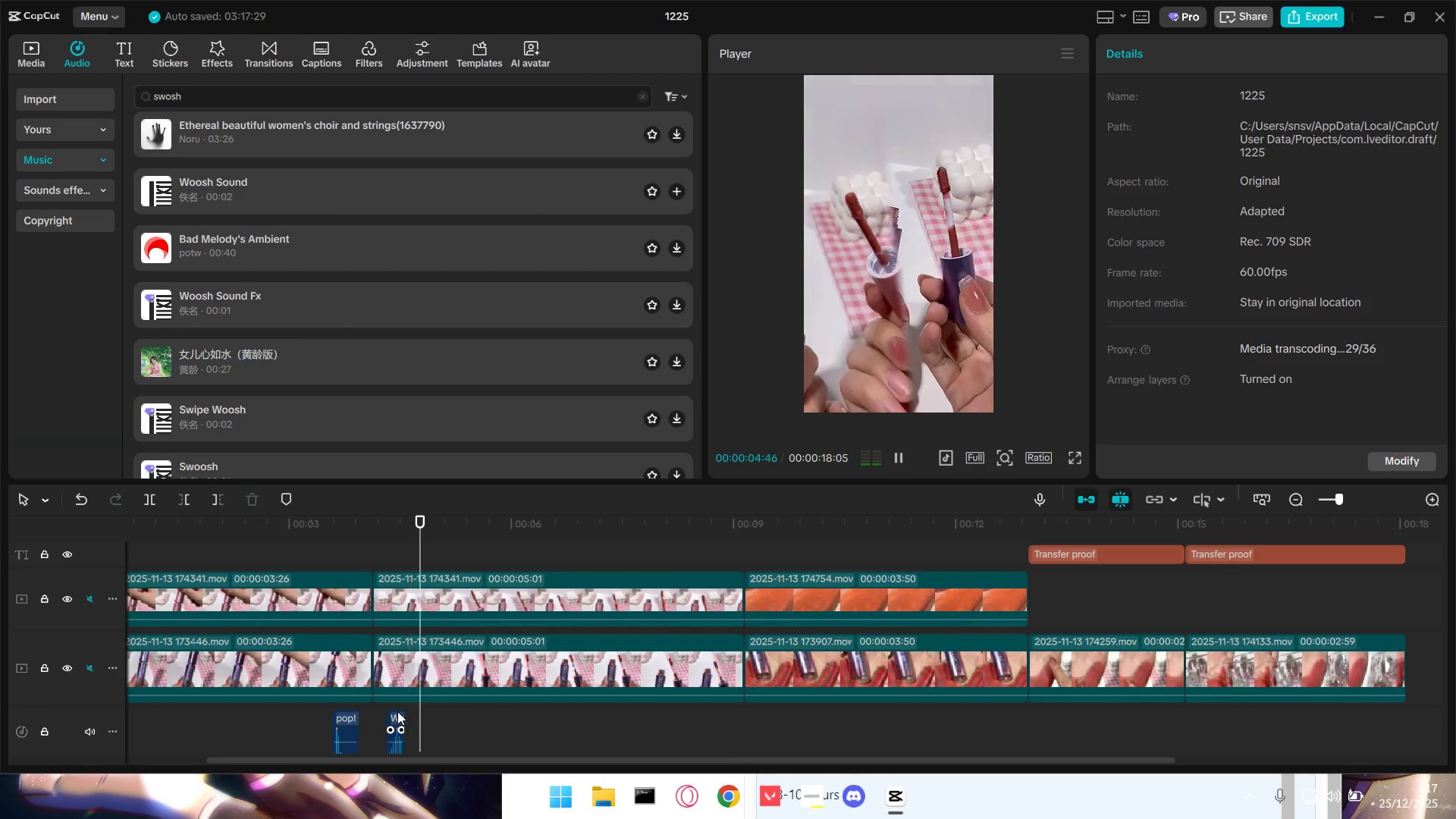 
key(Space)
 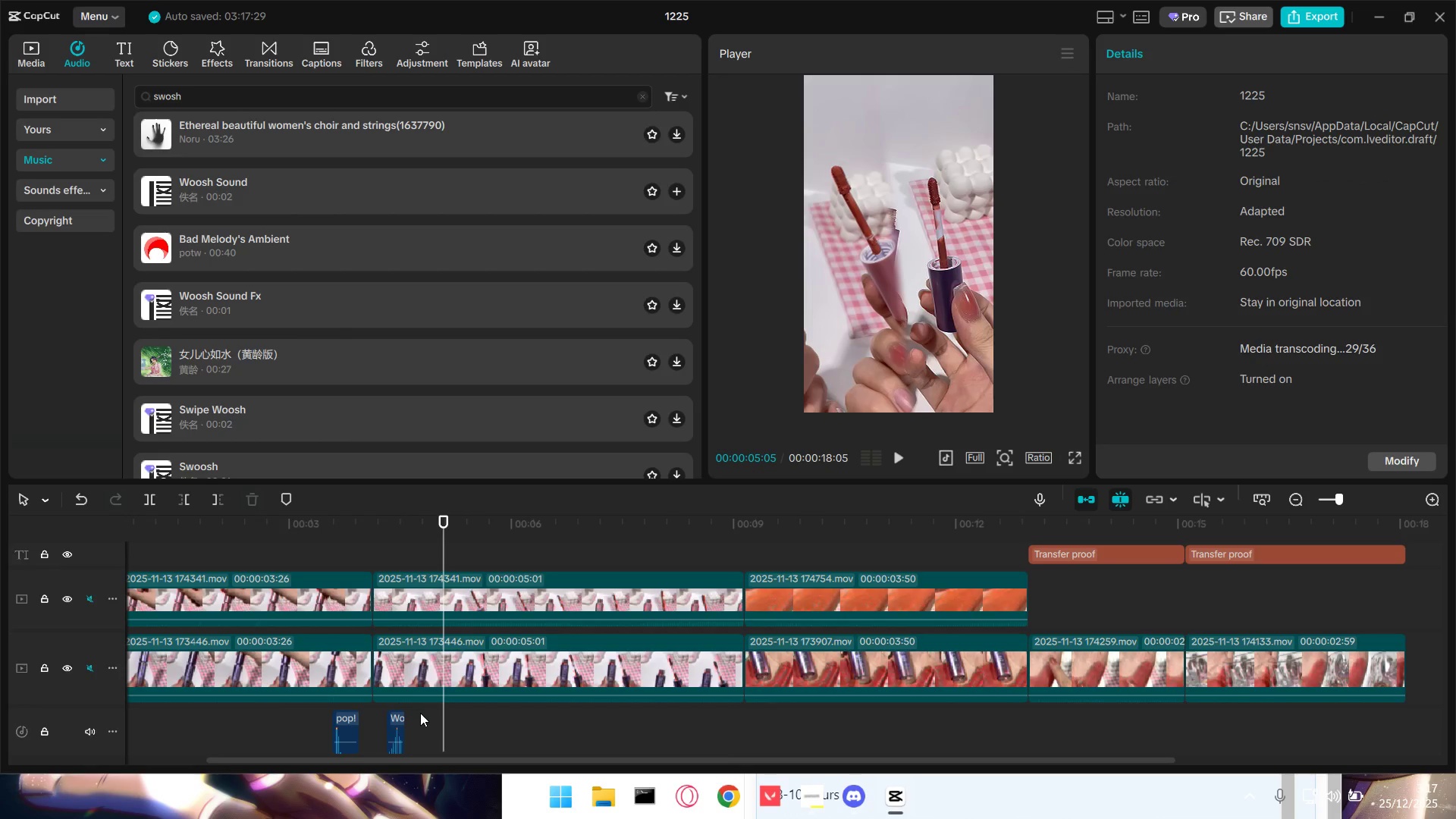 
hold_key(key=ControlLeft, duration=0.69)
scroll: coordinate [423, 708], scroll_direction: up, amount: 9.0
 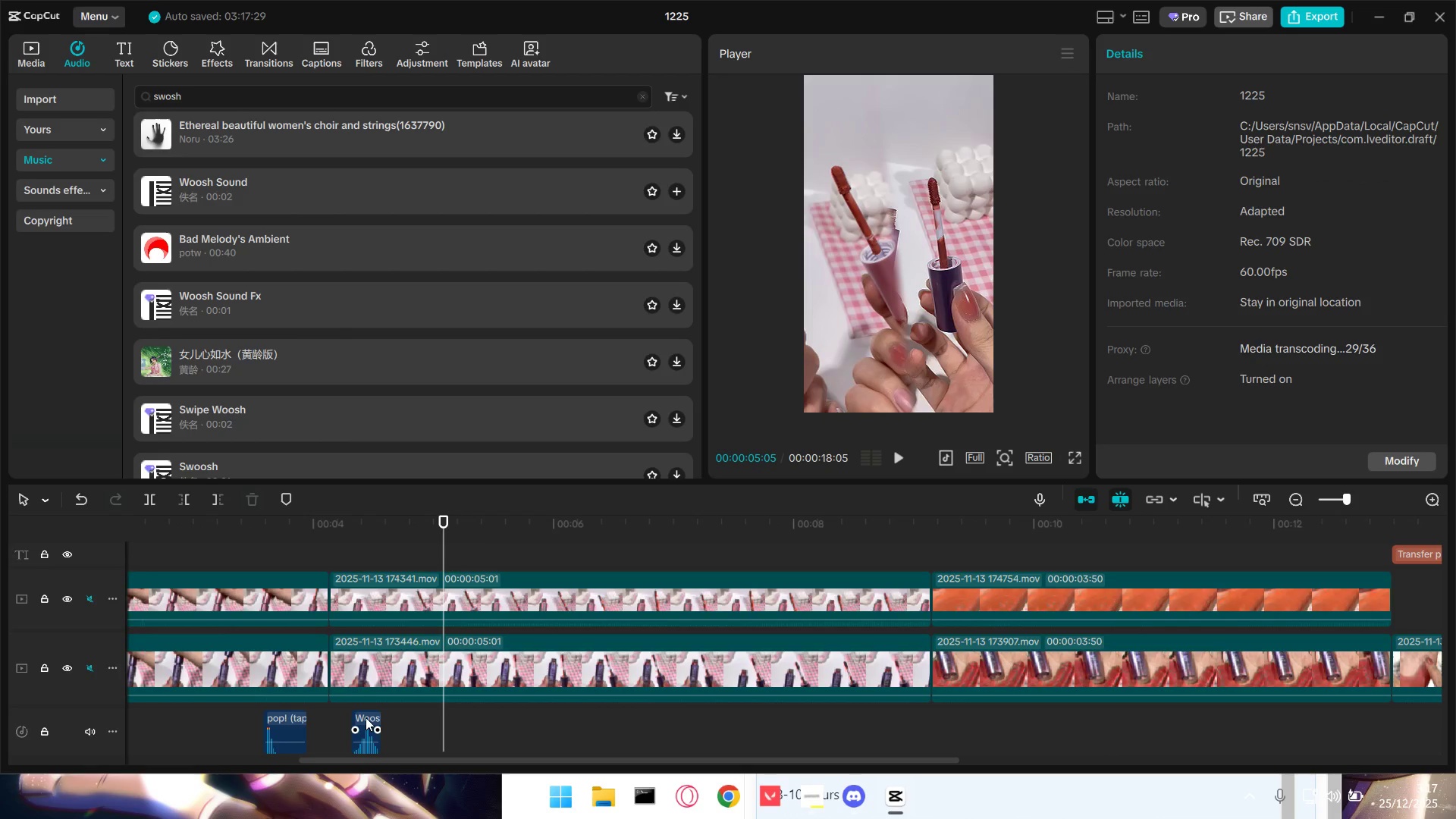 
left_click_drag(start_coordinate=[365, 715], to_coordinate=[399, 716])
 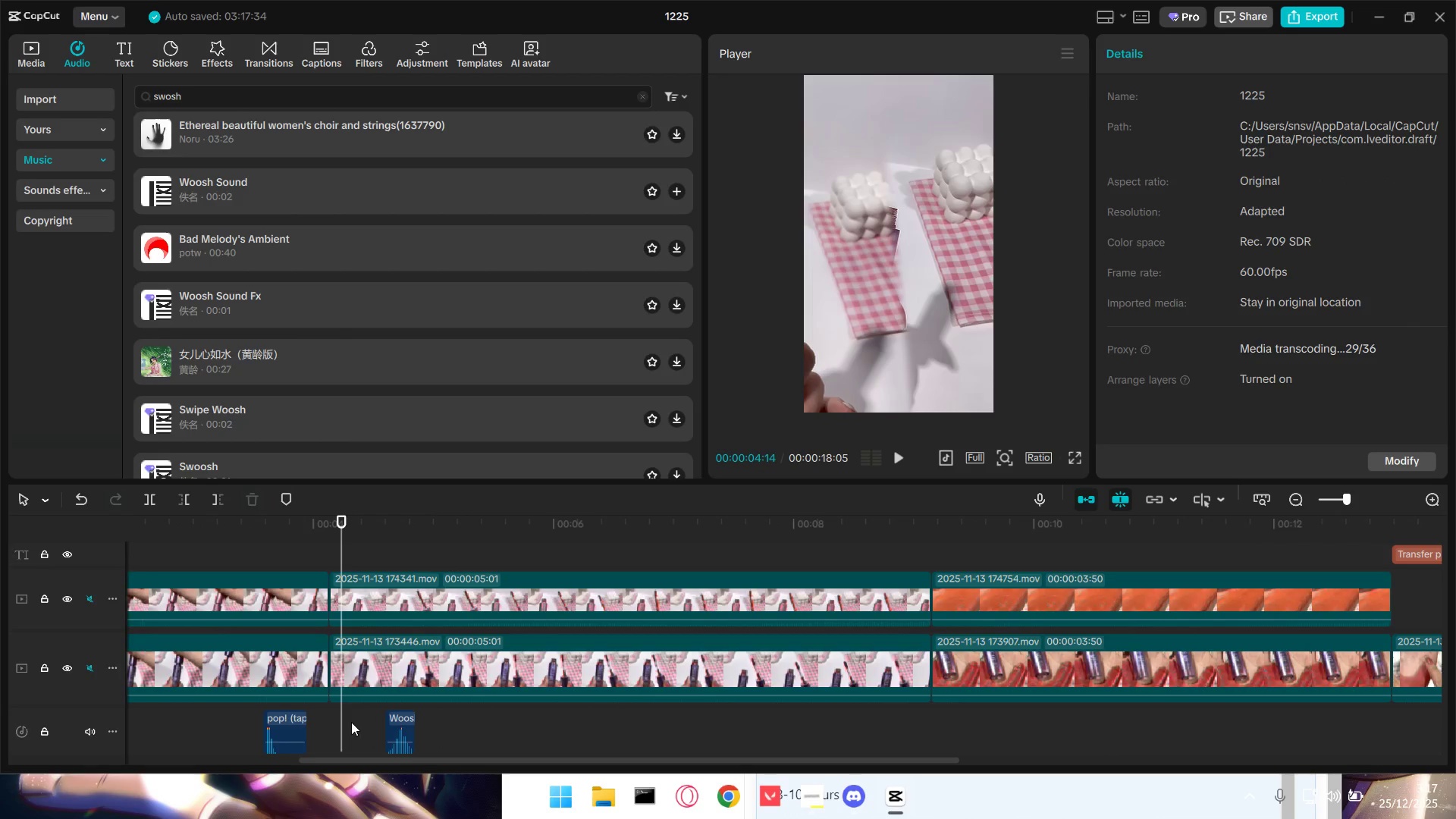 
key(Space)
 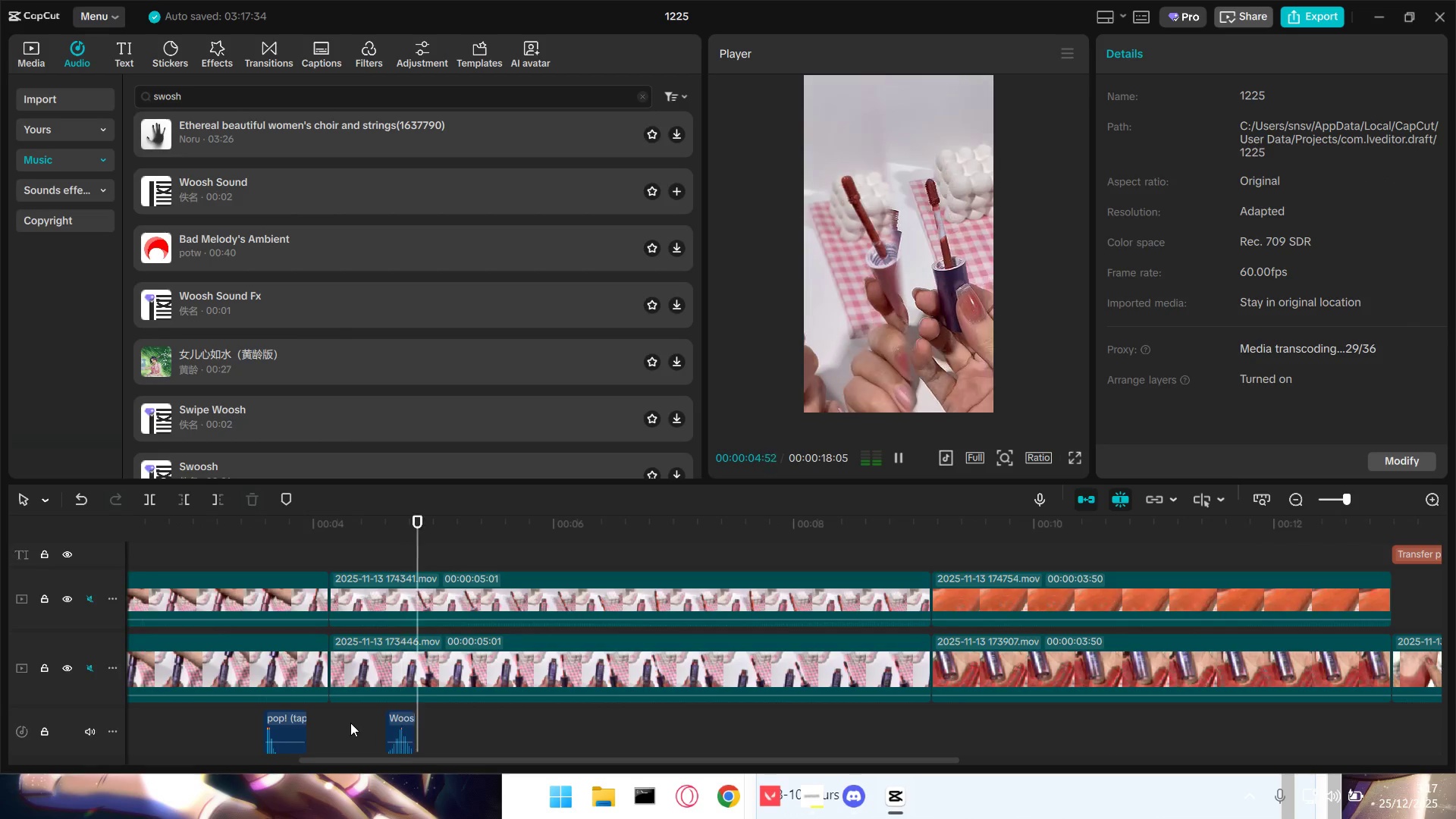 
key(Space)
 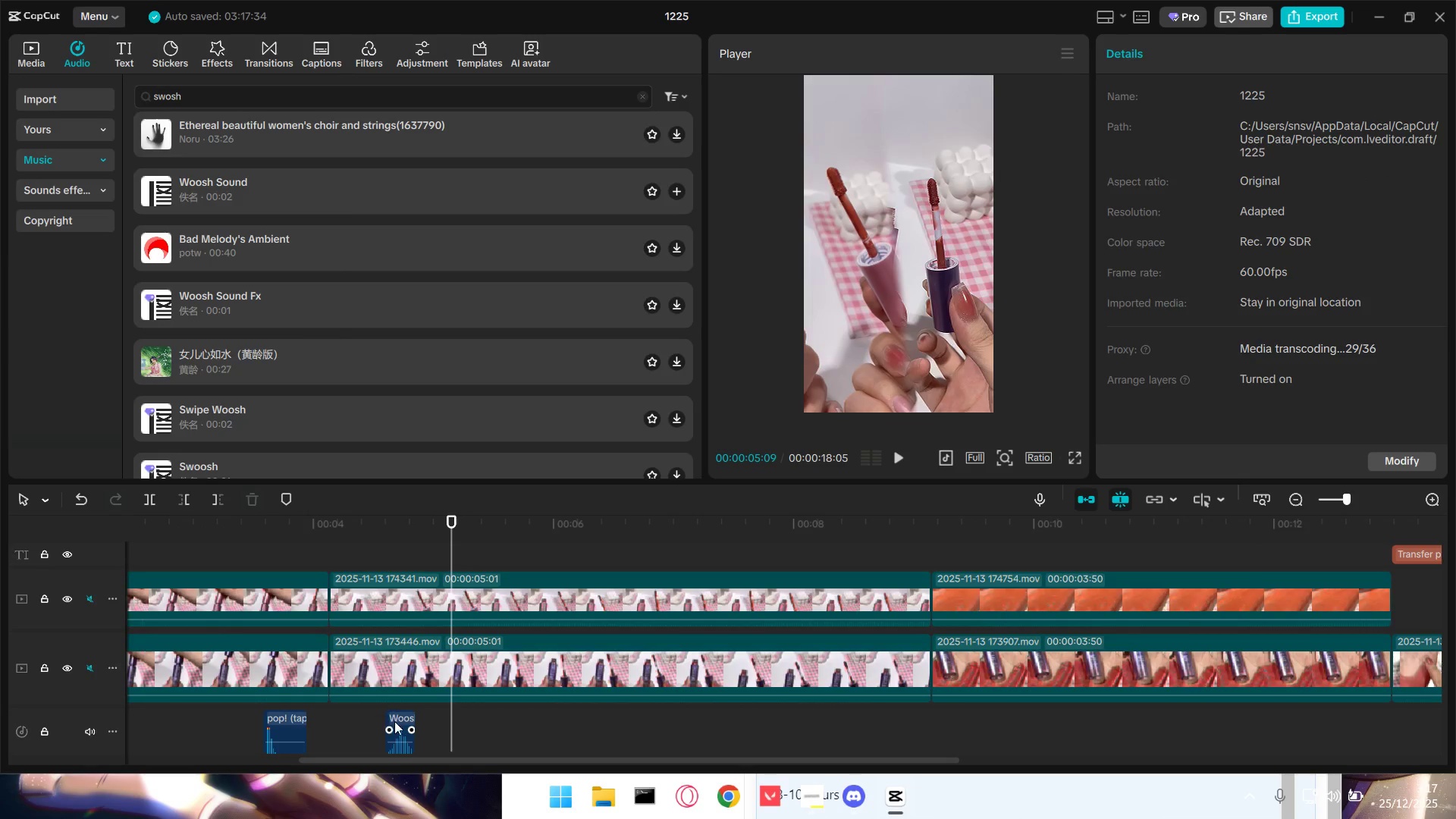 
left_click_drag(start_coordinate=[399, 720], to_coordinate=[388, 720])
 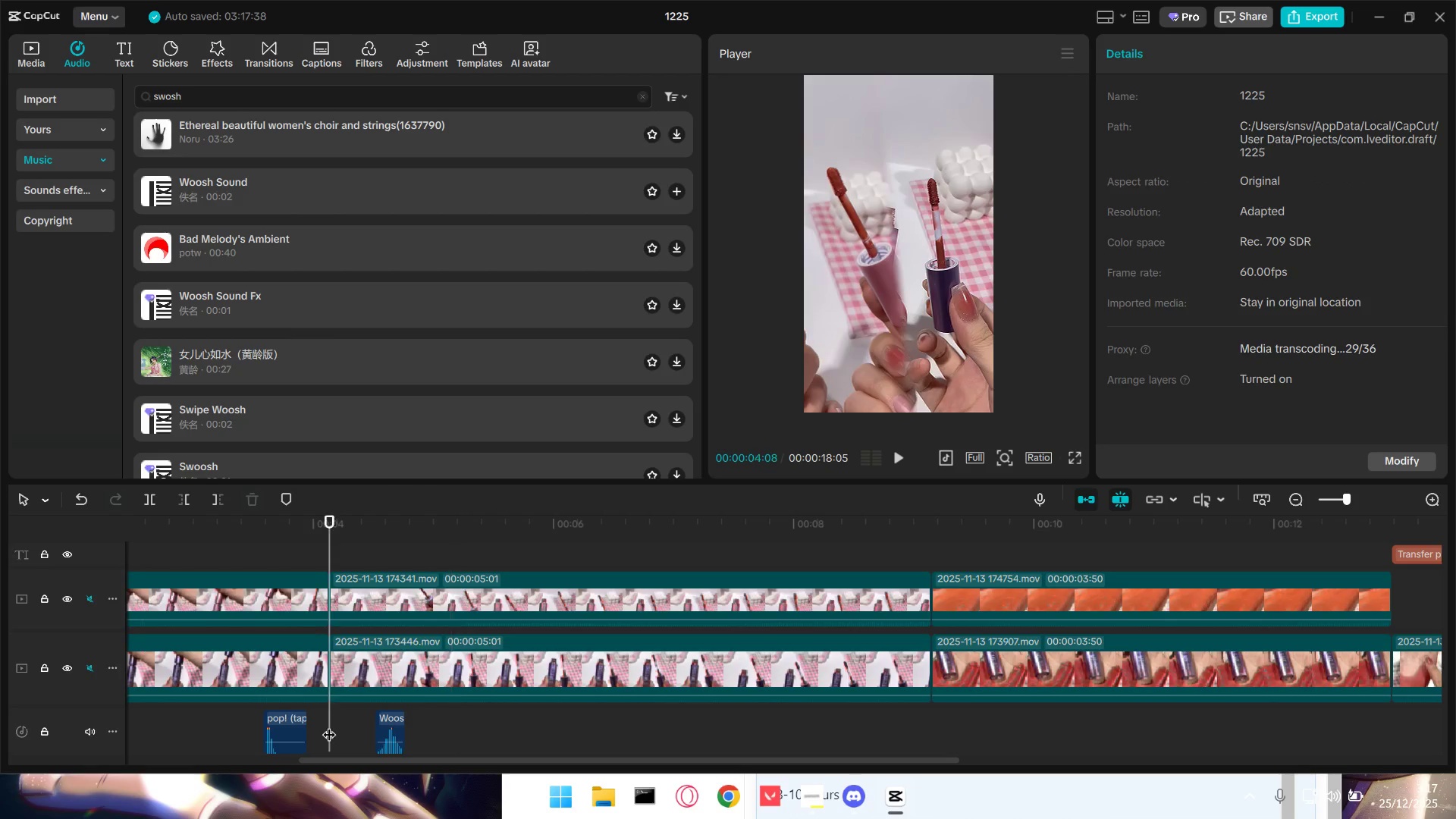 
key(Space)
 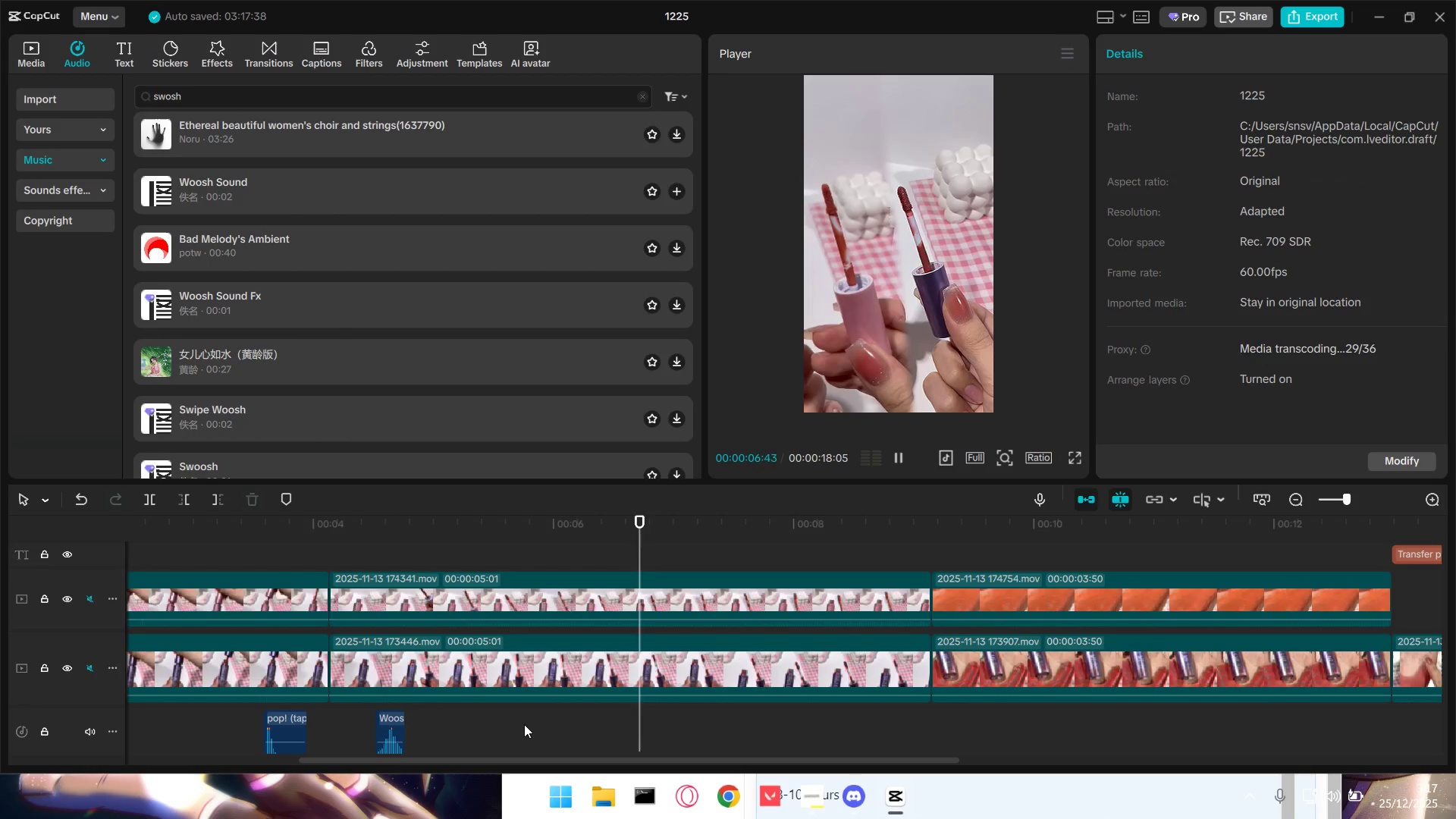 
hold_key(key=ControlLeft, duration=1.0)
scroll: coordinate [692, 711], scroll_direction: down, amount: 9.0
 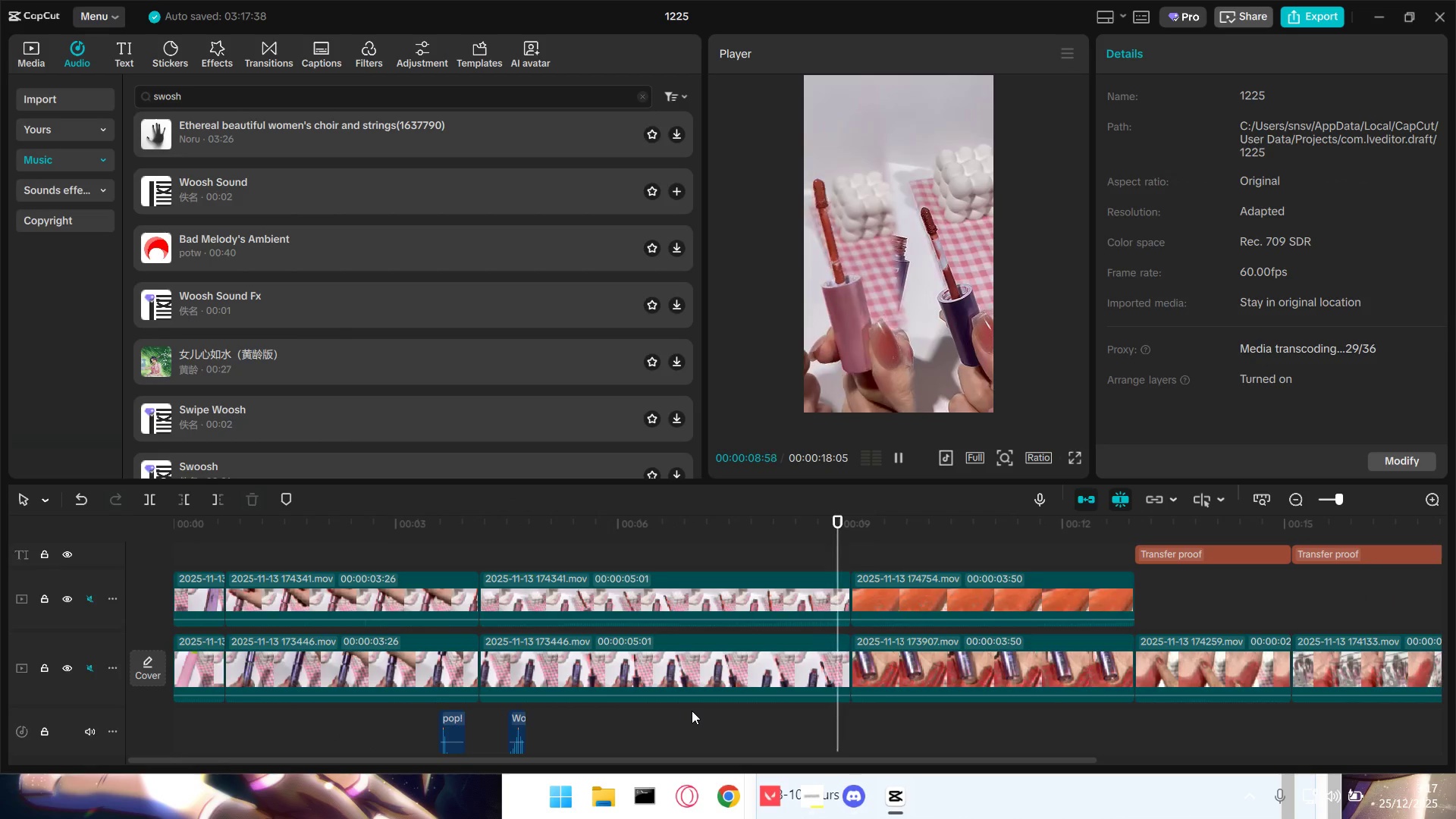 
key(Space)
 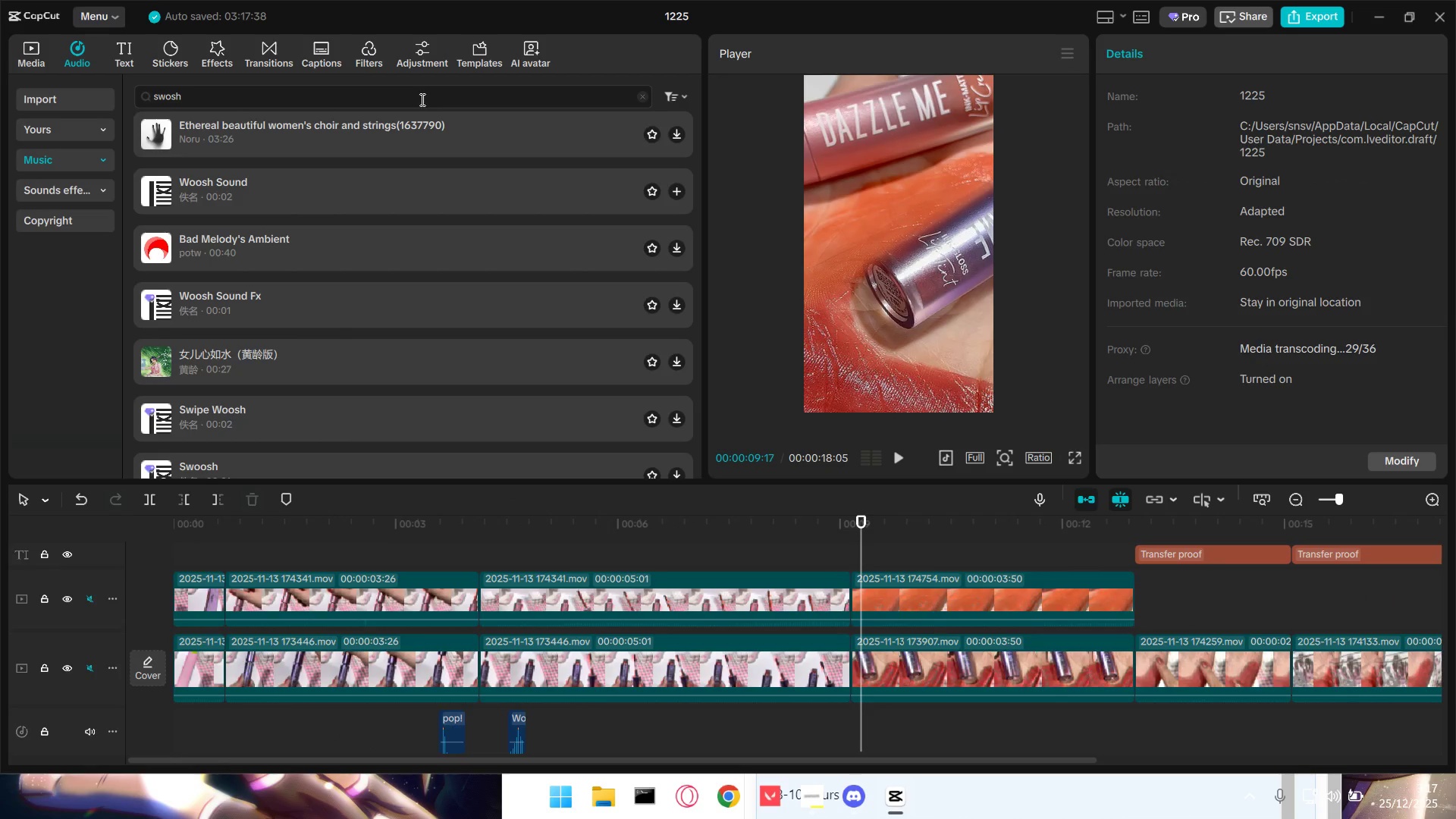 
left_click_drag(start_coordinate=[412, 102], to_coordinate=[106, 104])
 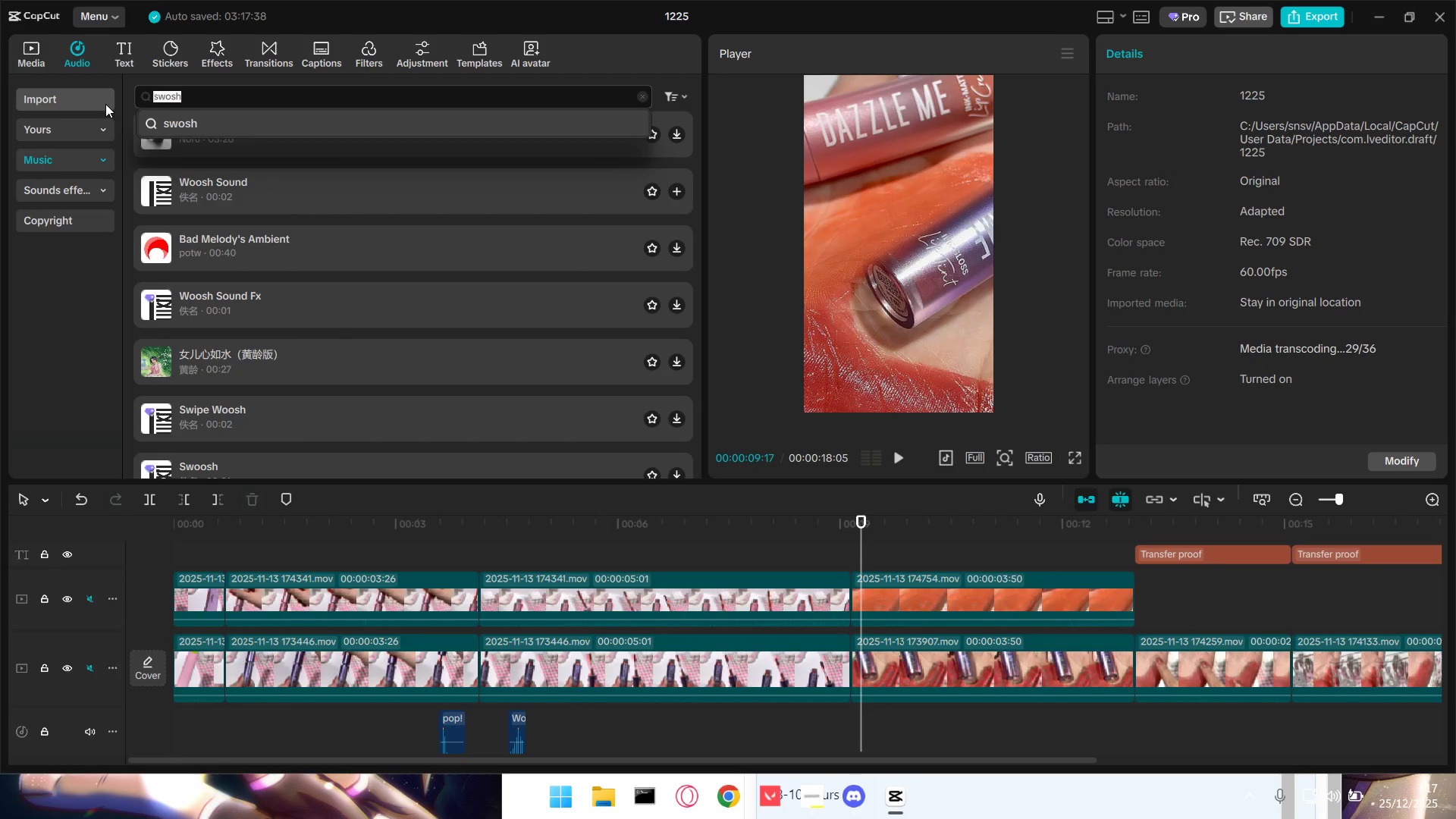 
type(tring)
 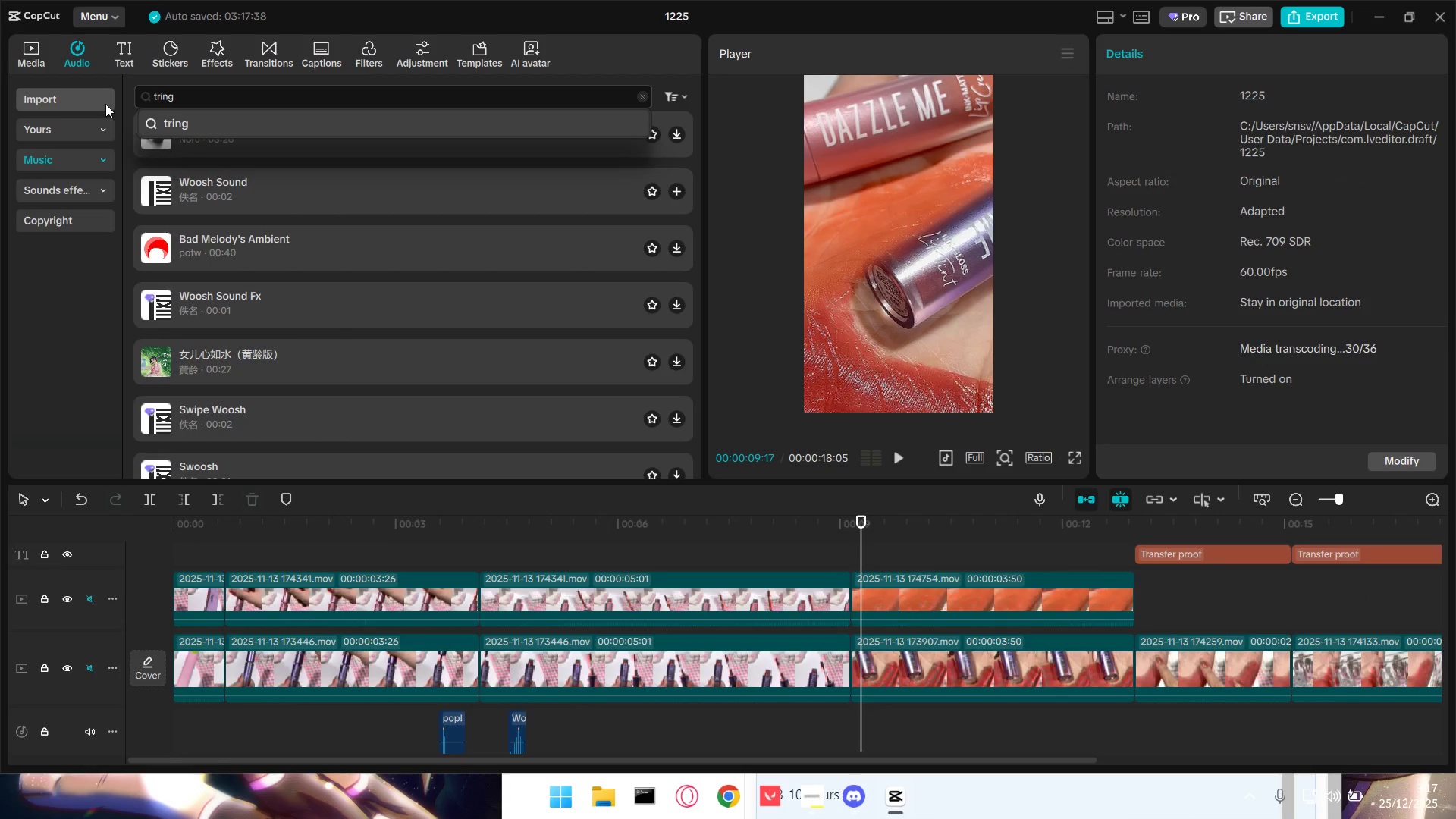 
key(Enter)
 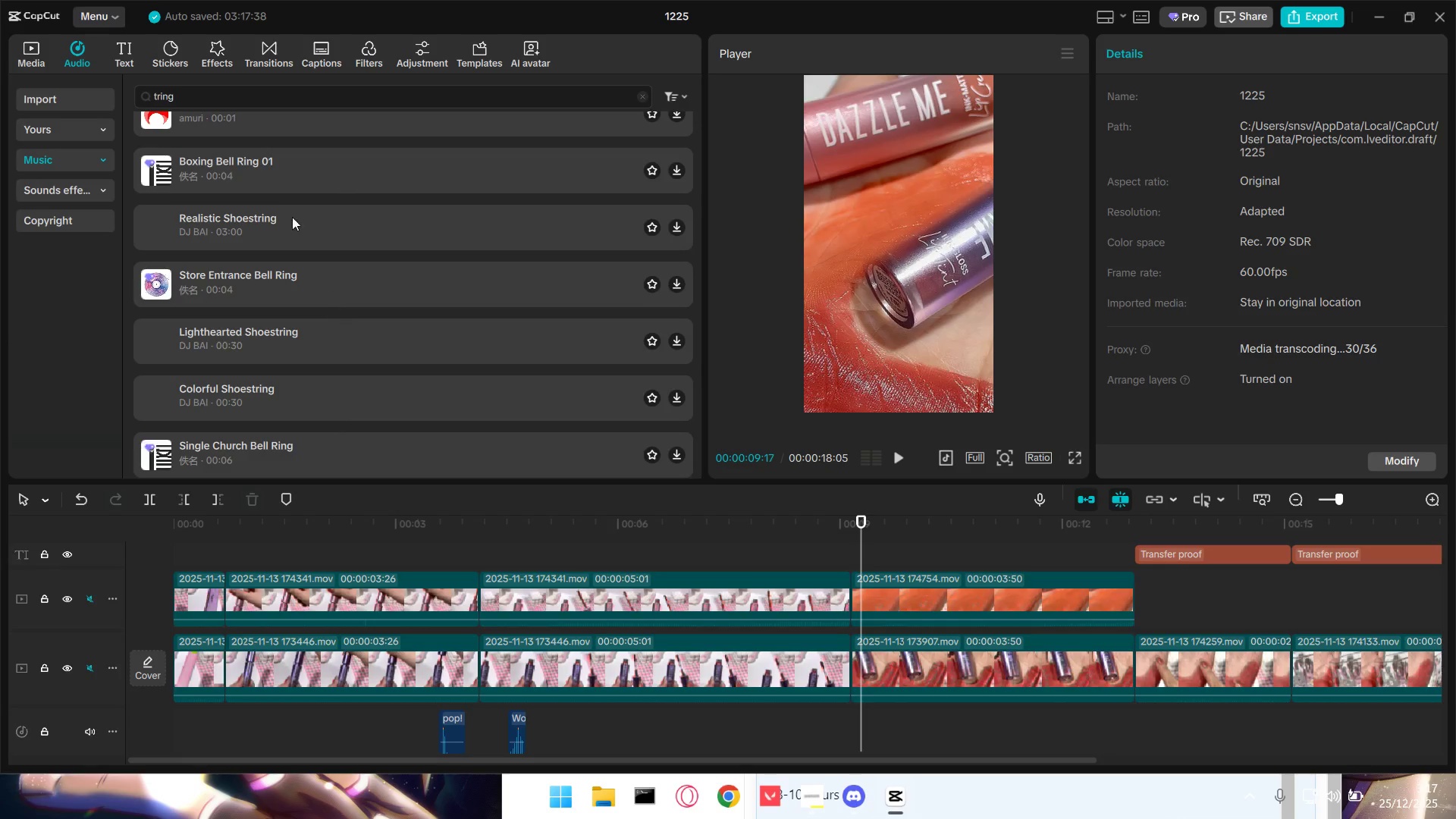 
left_click([177, 138])
 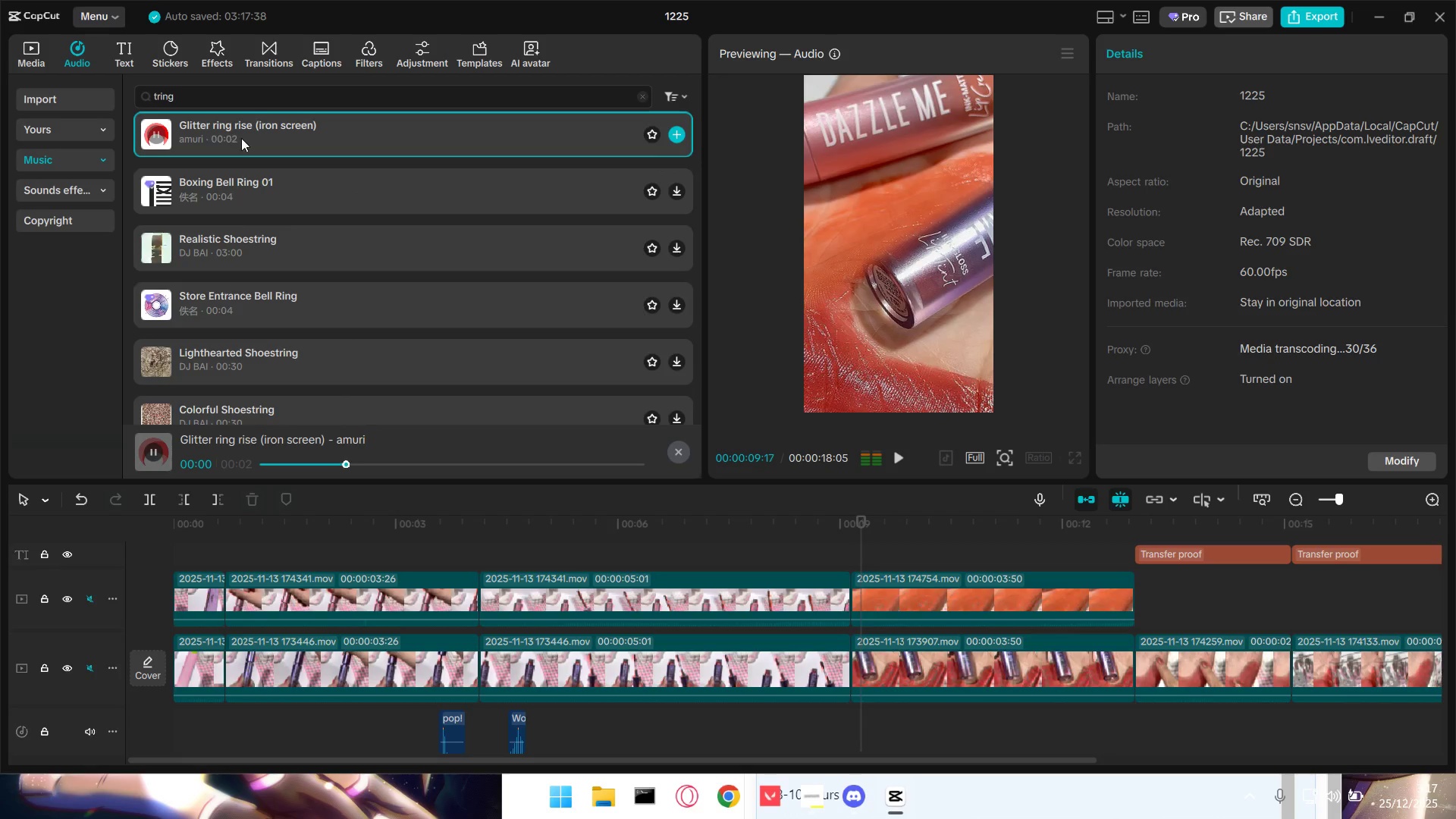 
scroll: coordinate [284, 299], scroll_direction: up, amount: 9.0
 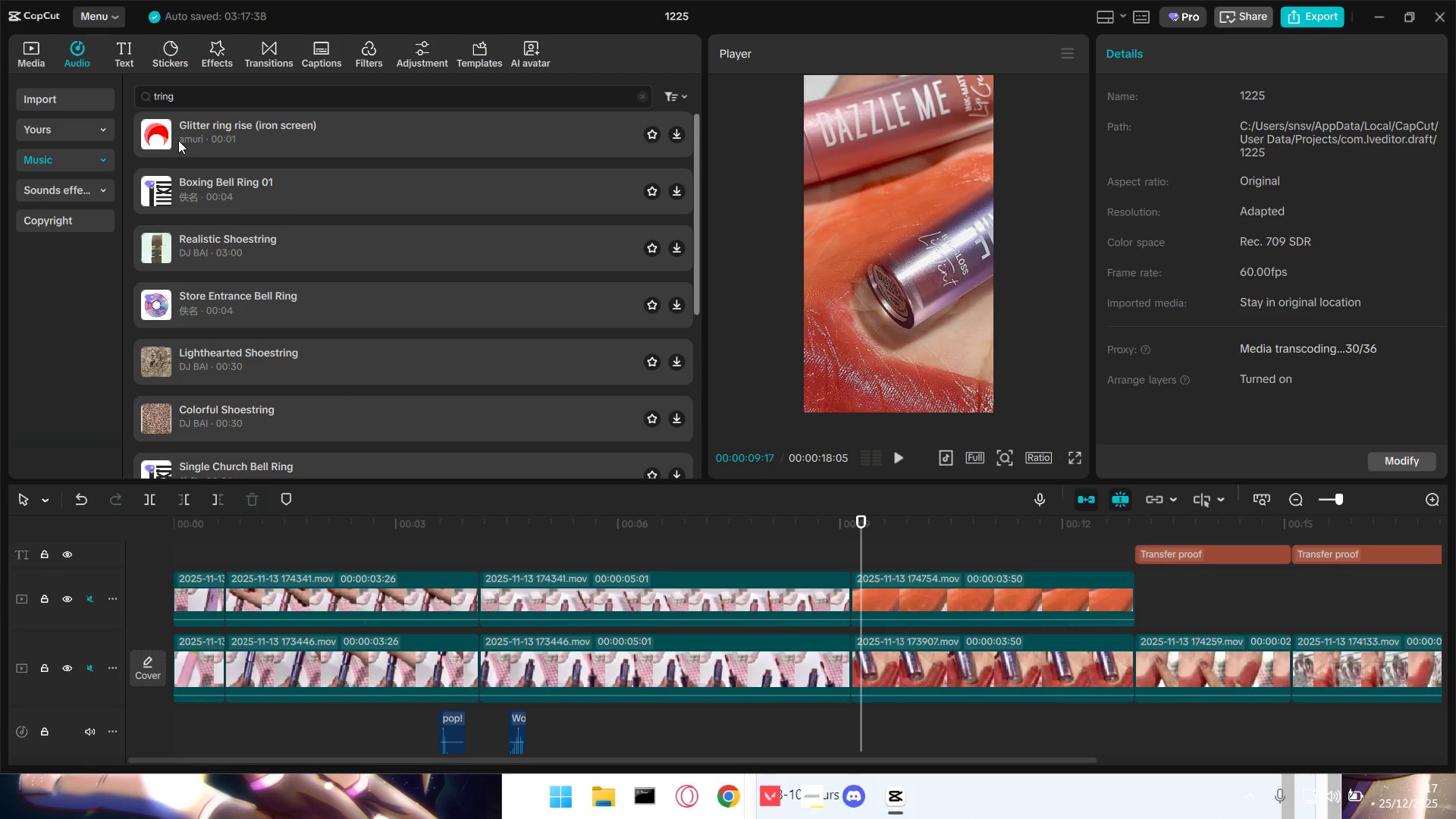 
left_click([265, 205])
 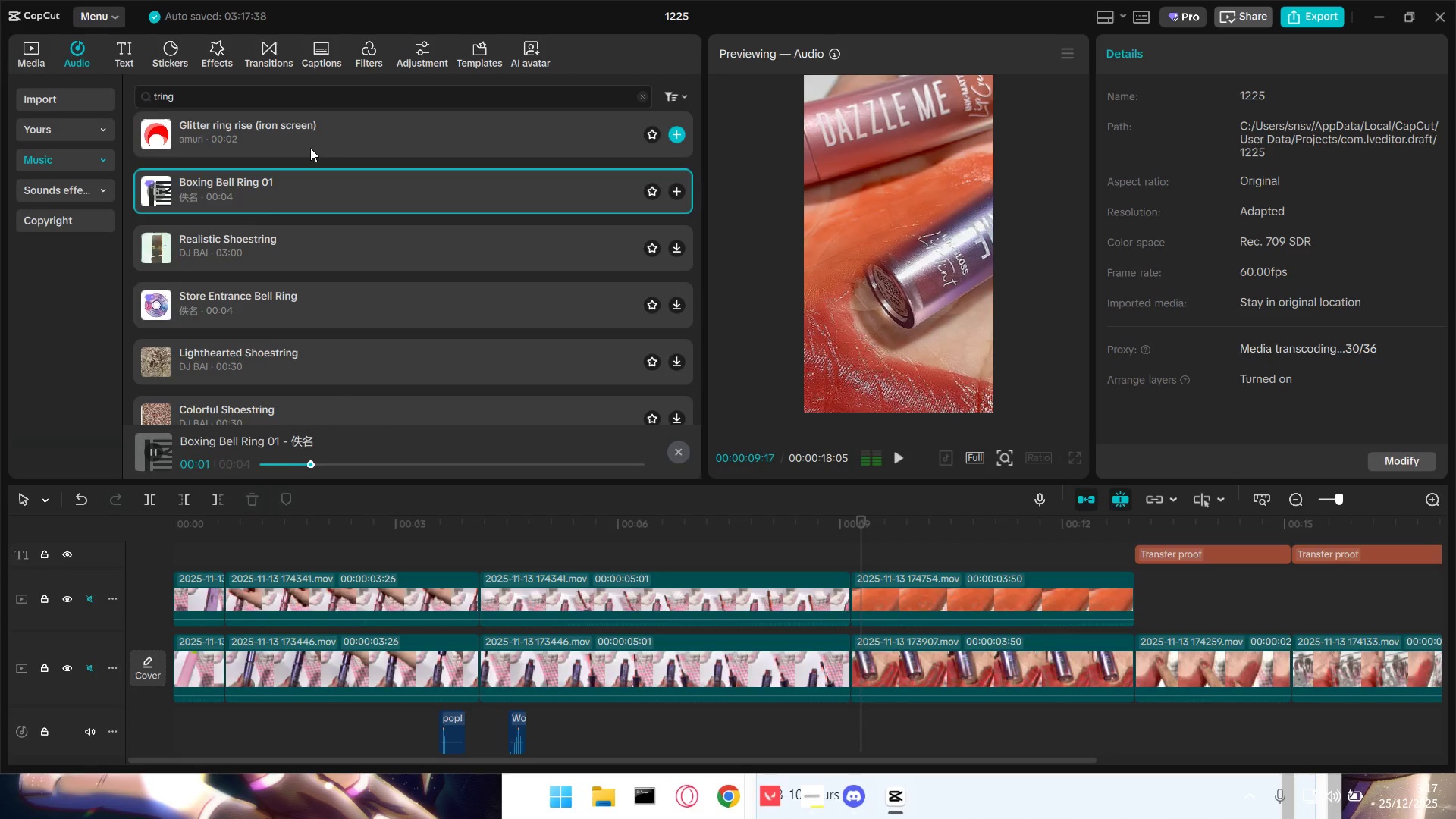 
left_click([310, 142])
 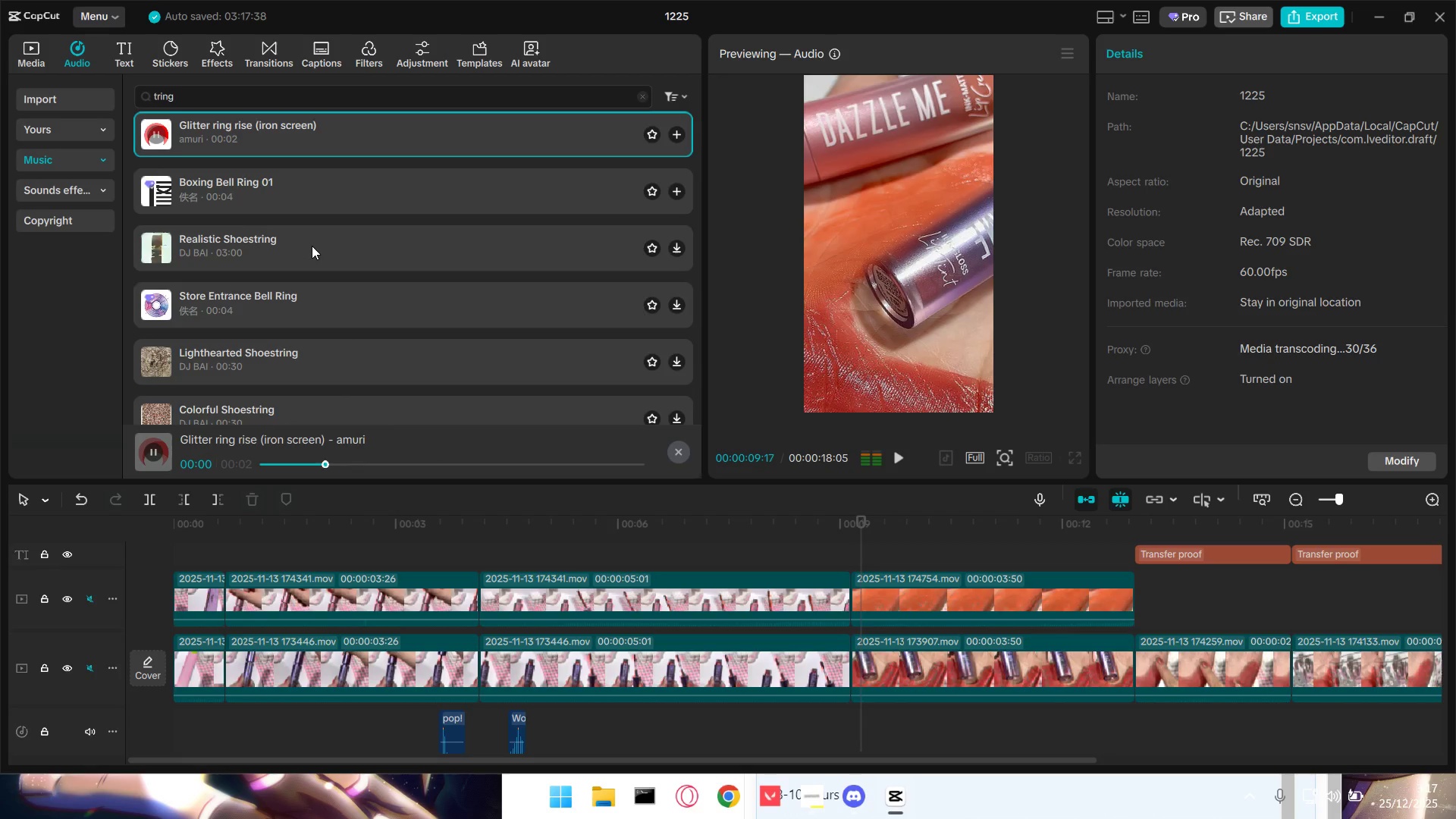 
double_click([312, 246])
 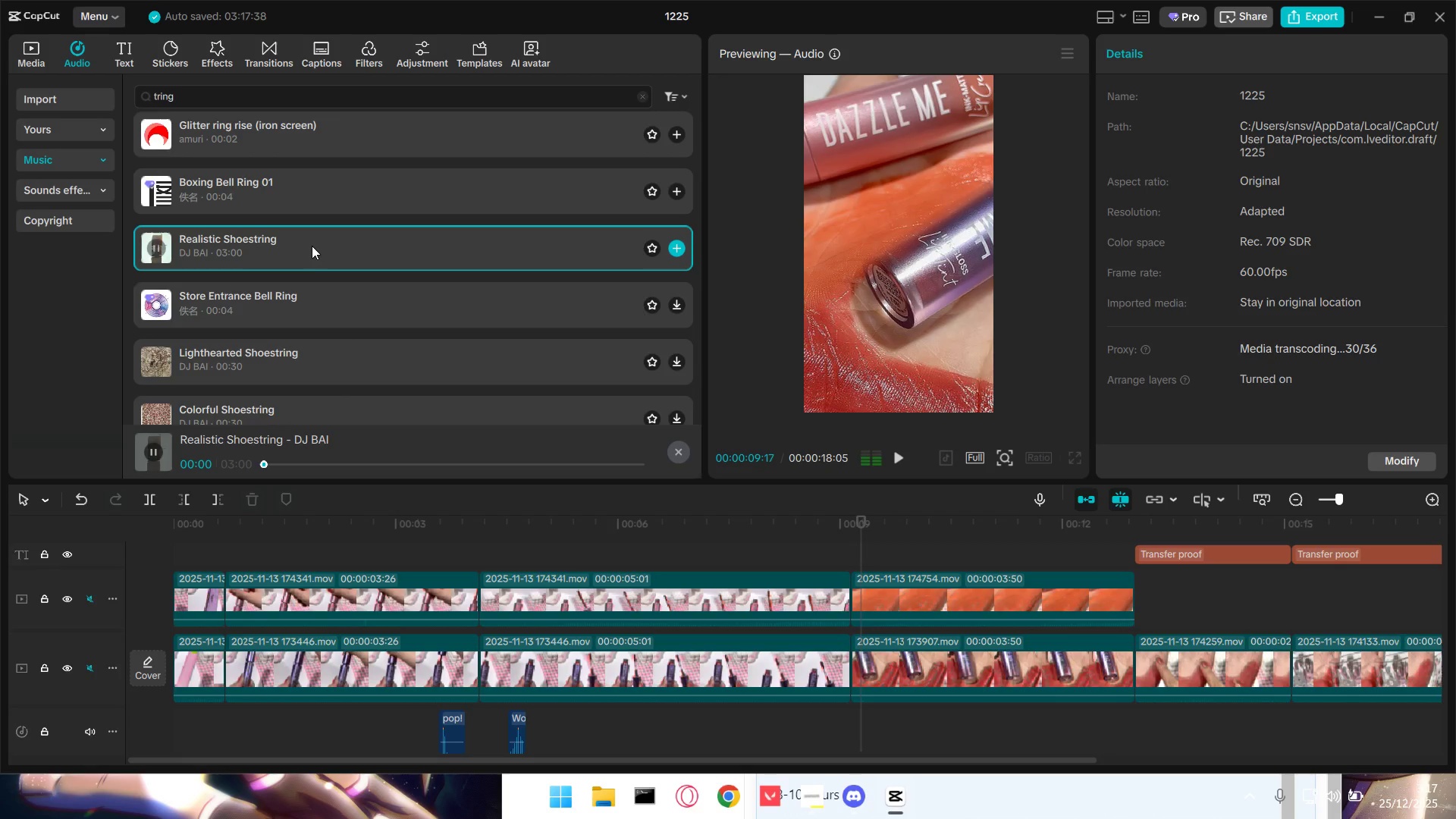 
left_click([293, 298])
 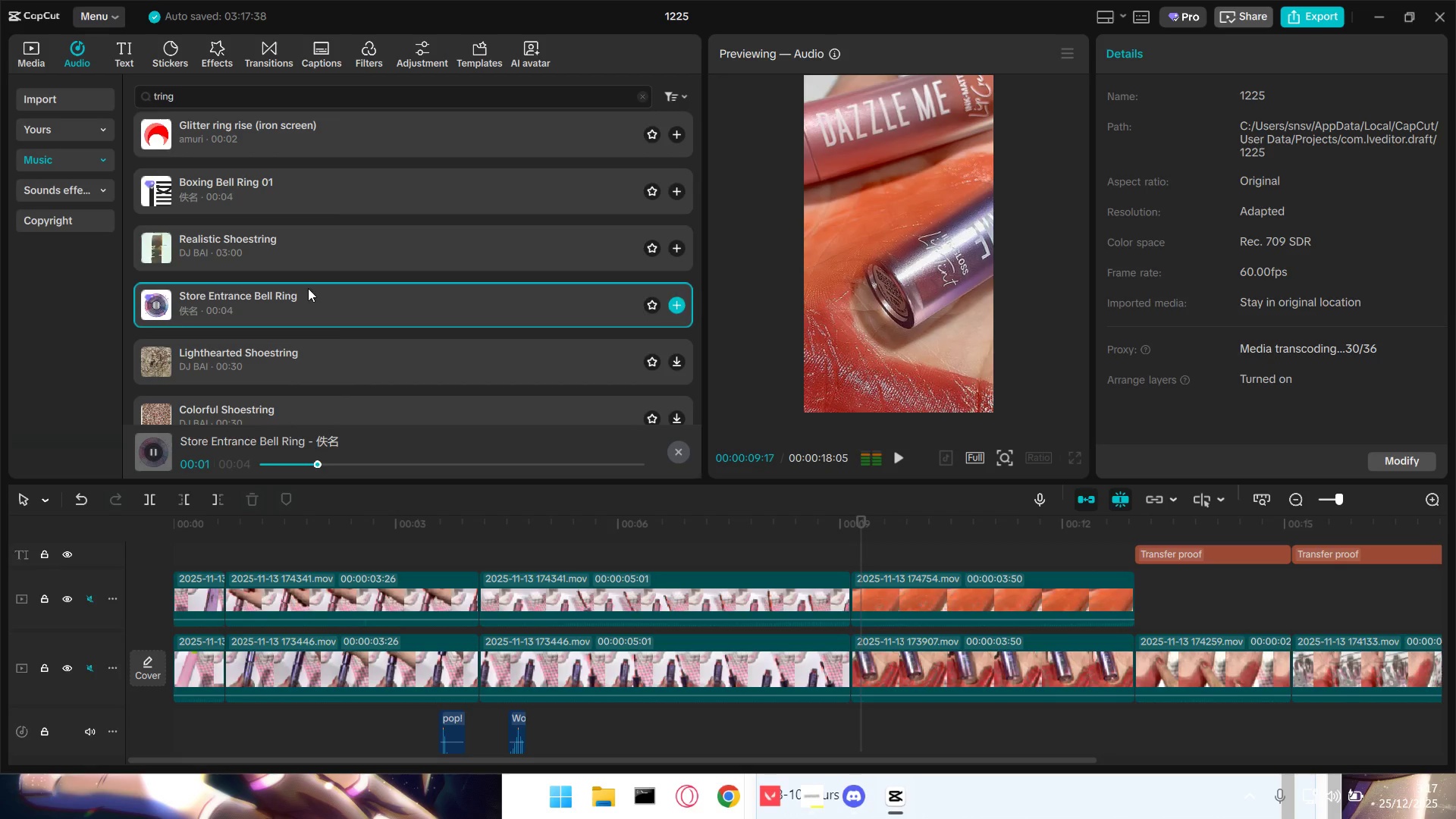 
left_click_drag(start_coordinate=[328, 128], to_coordinate=[852, 727])
 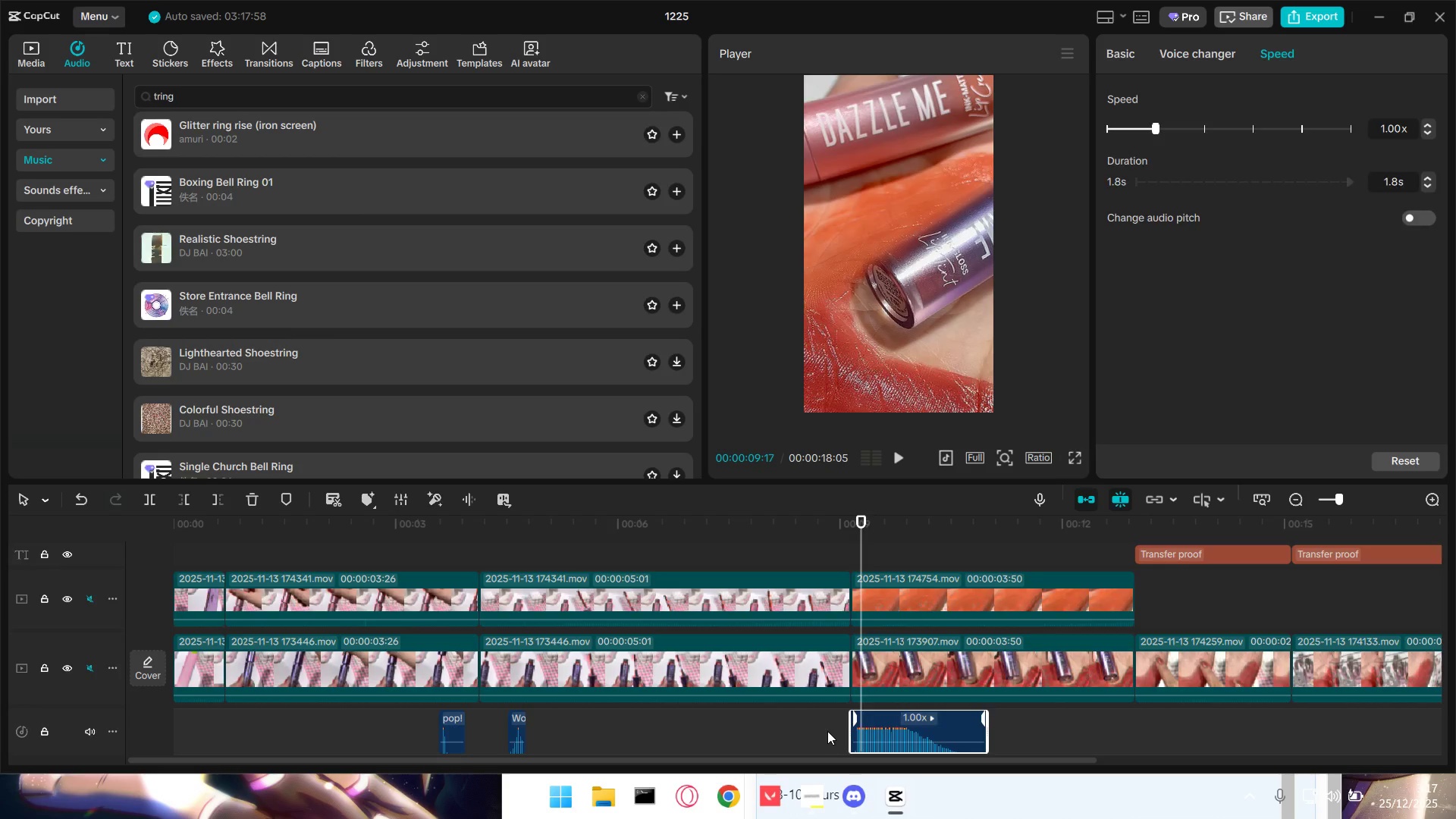 
key(Space)
 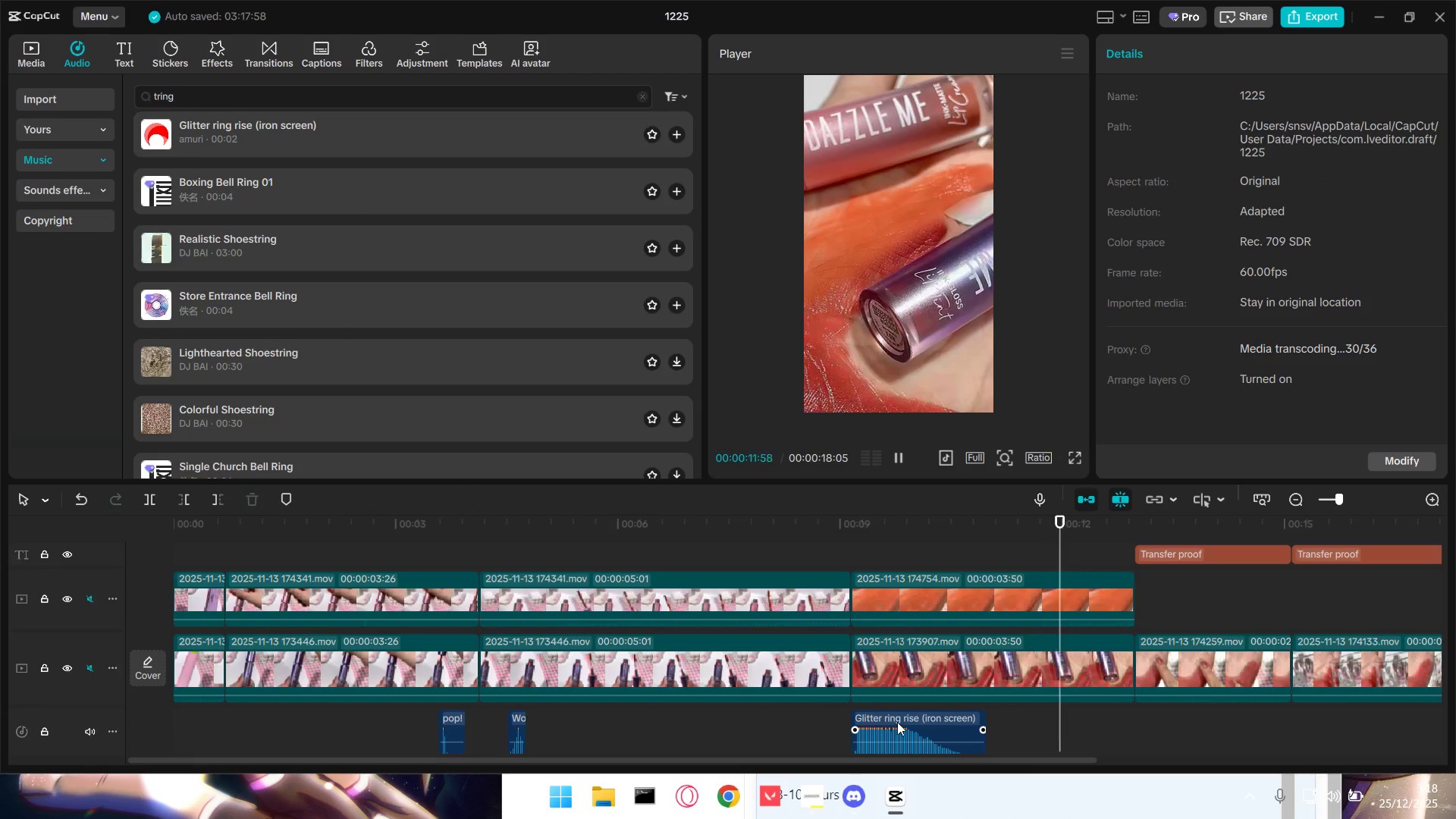 
key(Space)
 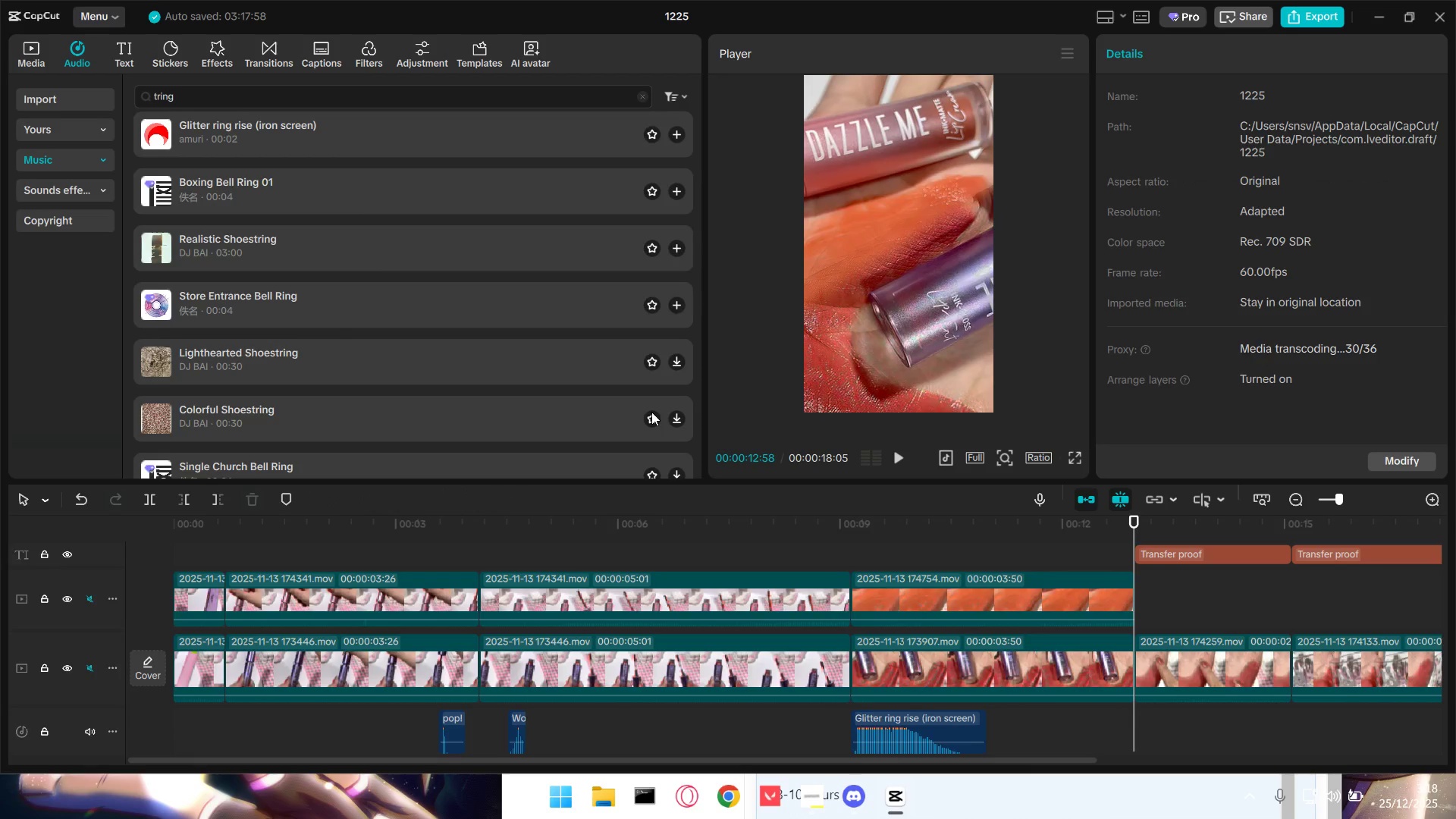 
scroll: coordinate [368, 261], scroll_direction: down, amount: 1.0
 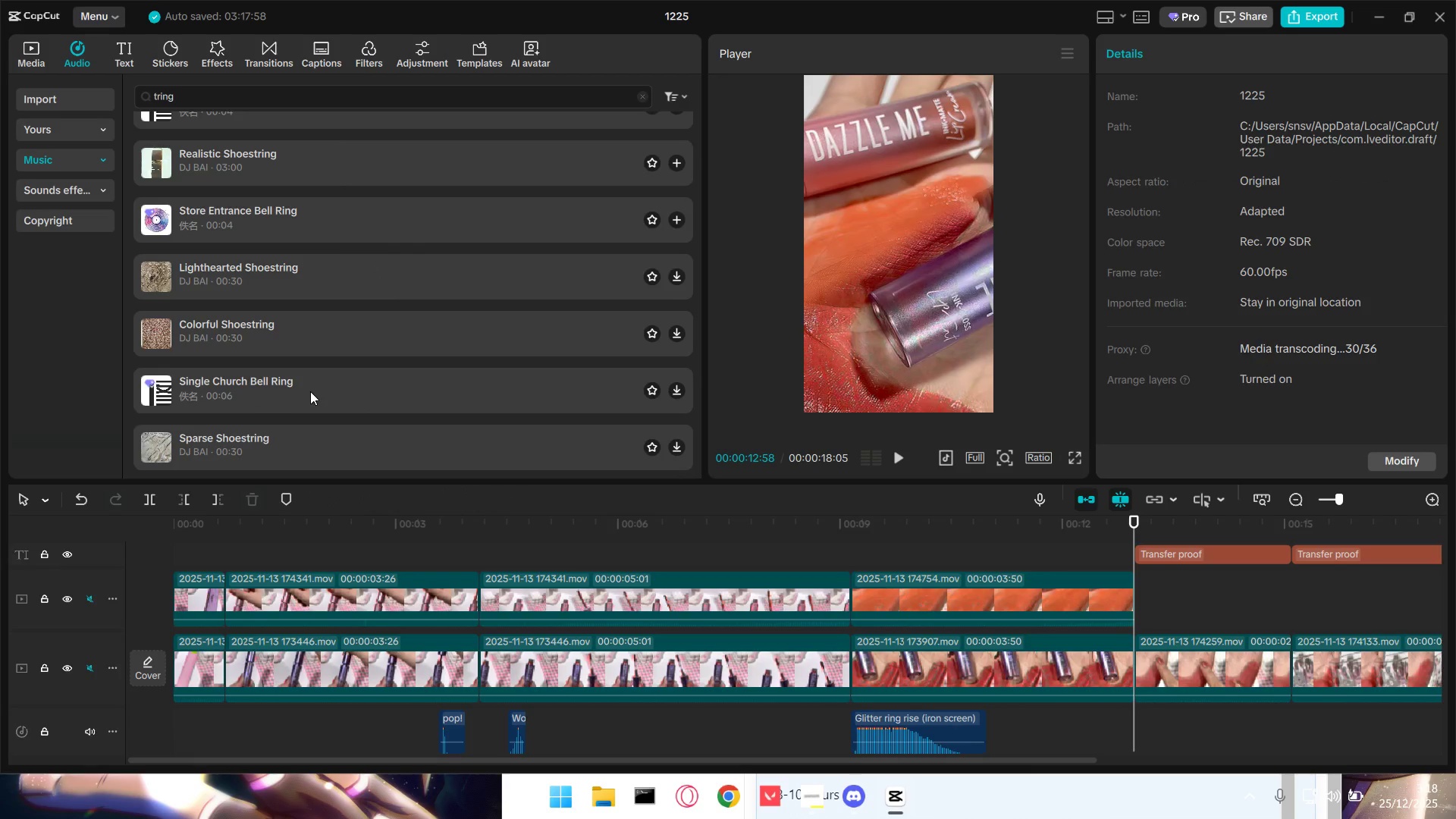 
left_click_drag(start_coordinate=[234, 93], to_coordinate=[104, 85])
 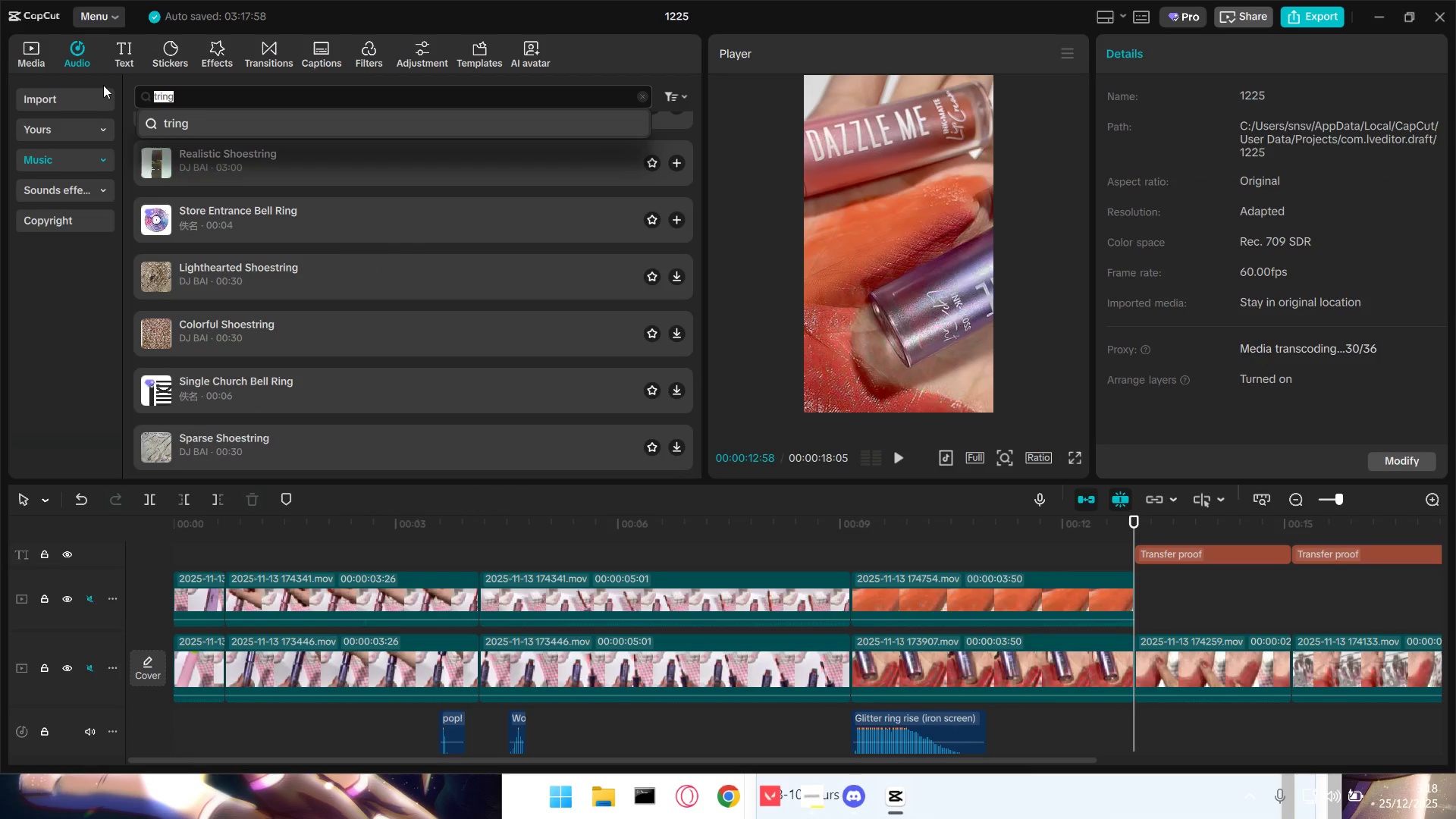 
type(ding)
 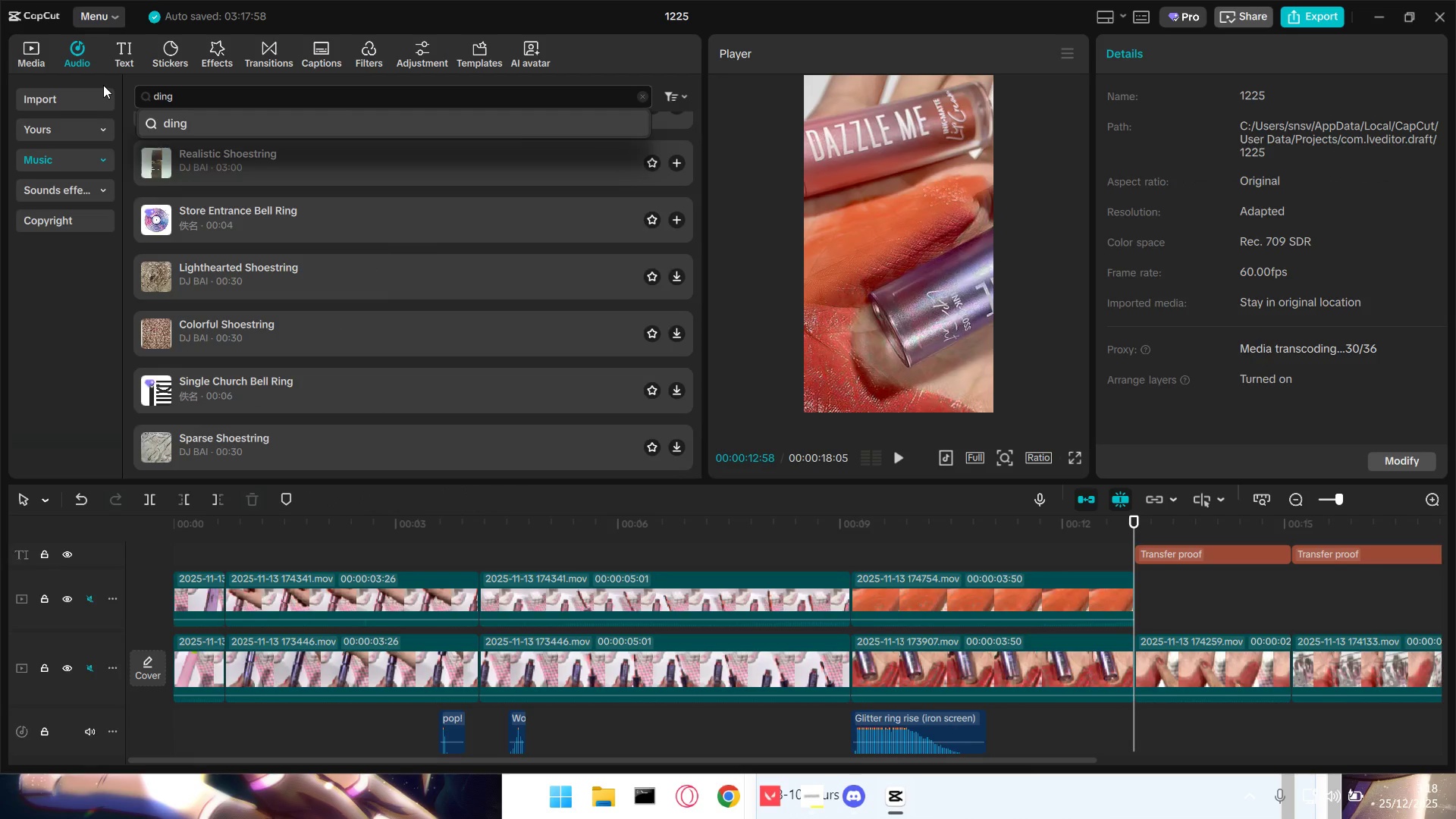 
key(Enter)
 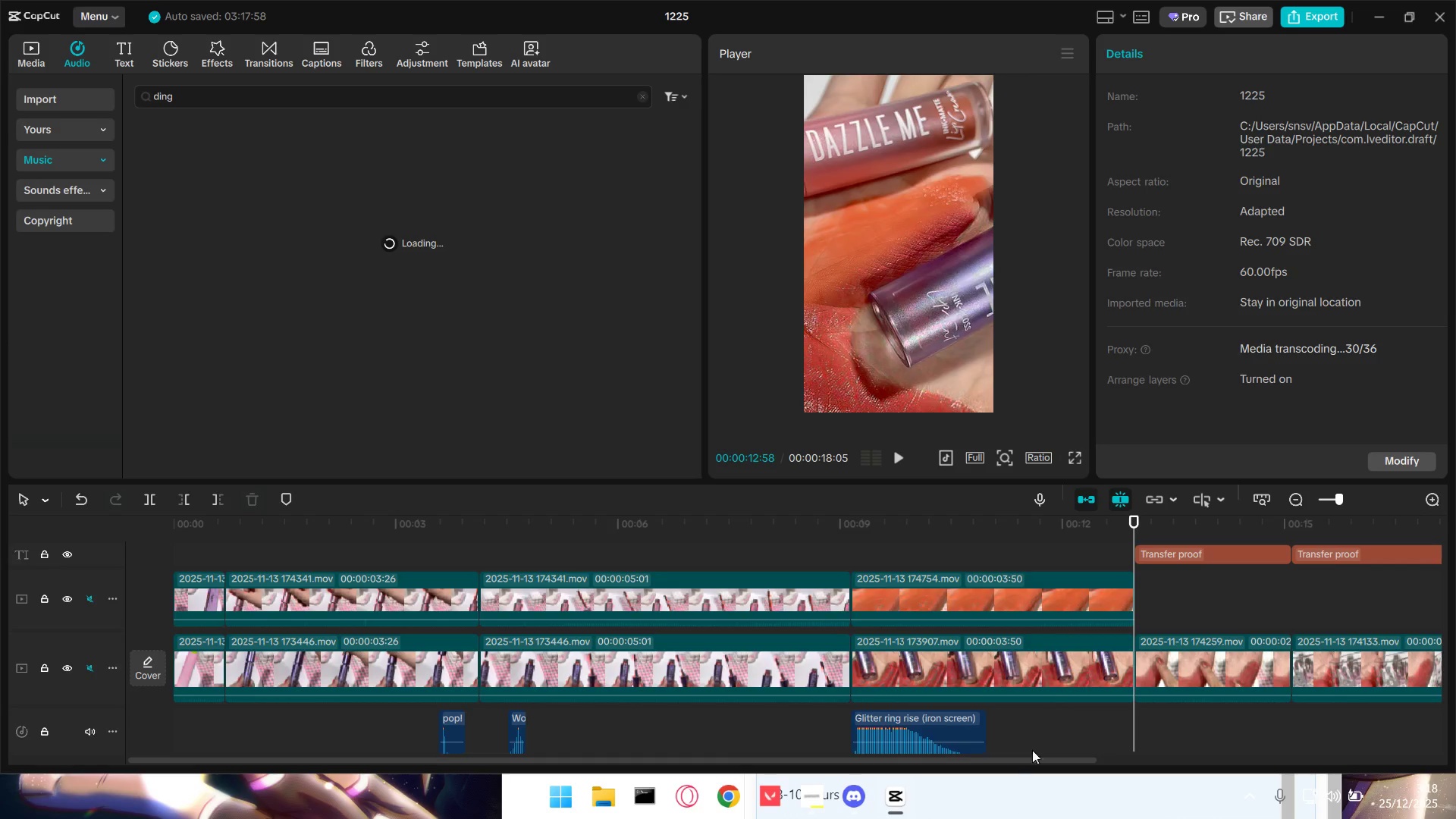 
left_click_drag(start_coordinate=[1025, 758], to_coordinate=[1260, 761])
 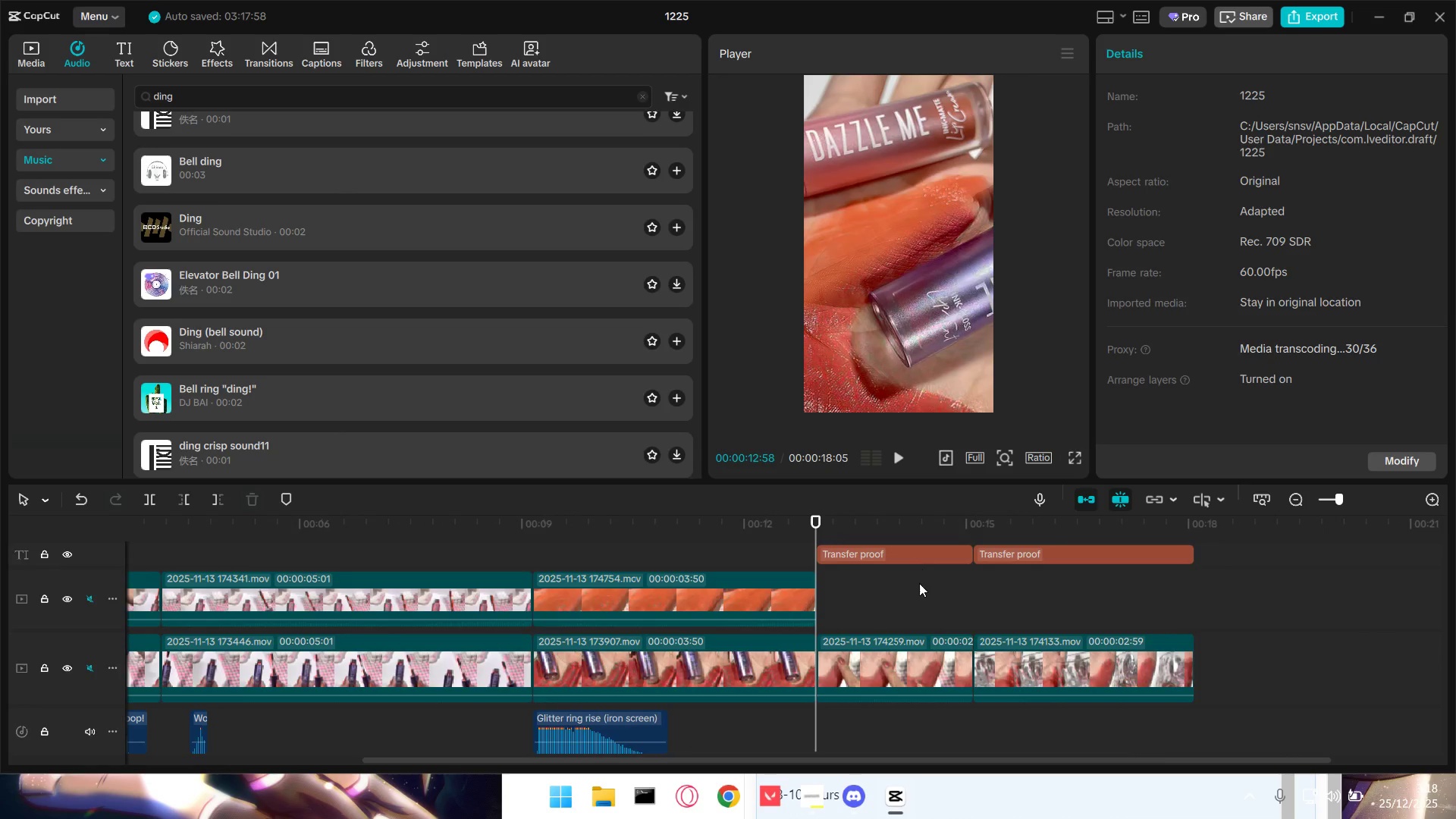 
left_click_drag(start_coordinate=[919, 583], to_coordinate=[1028, 552])
 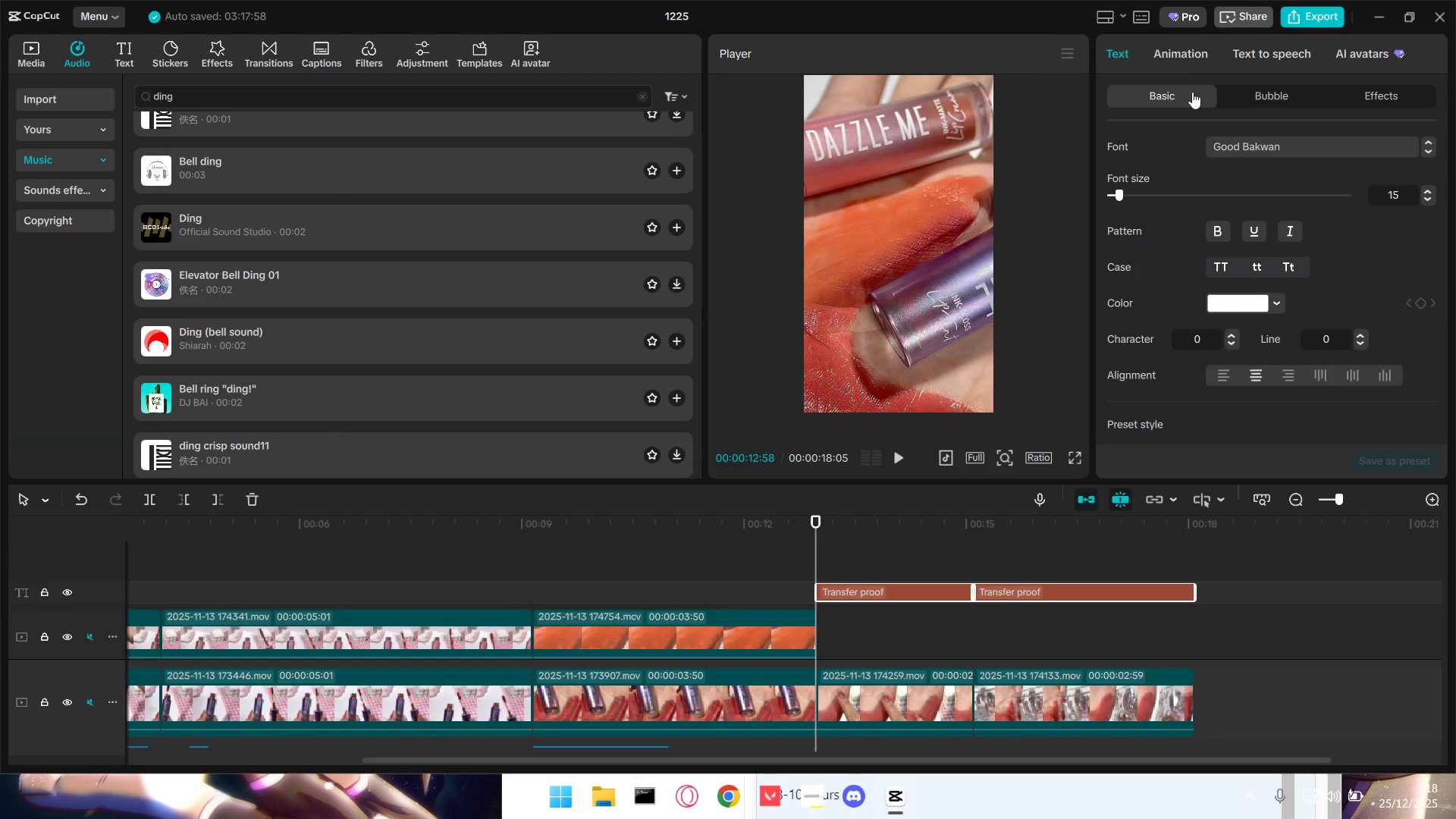 
left_click([1177, 46])
 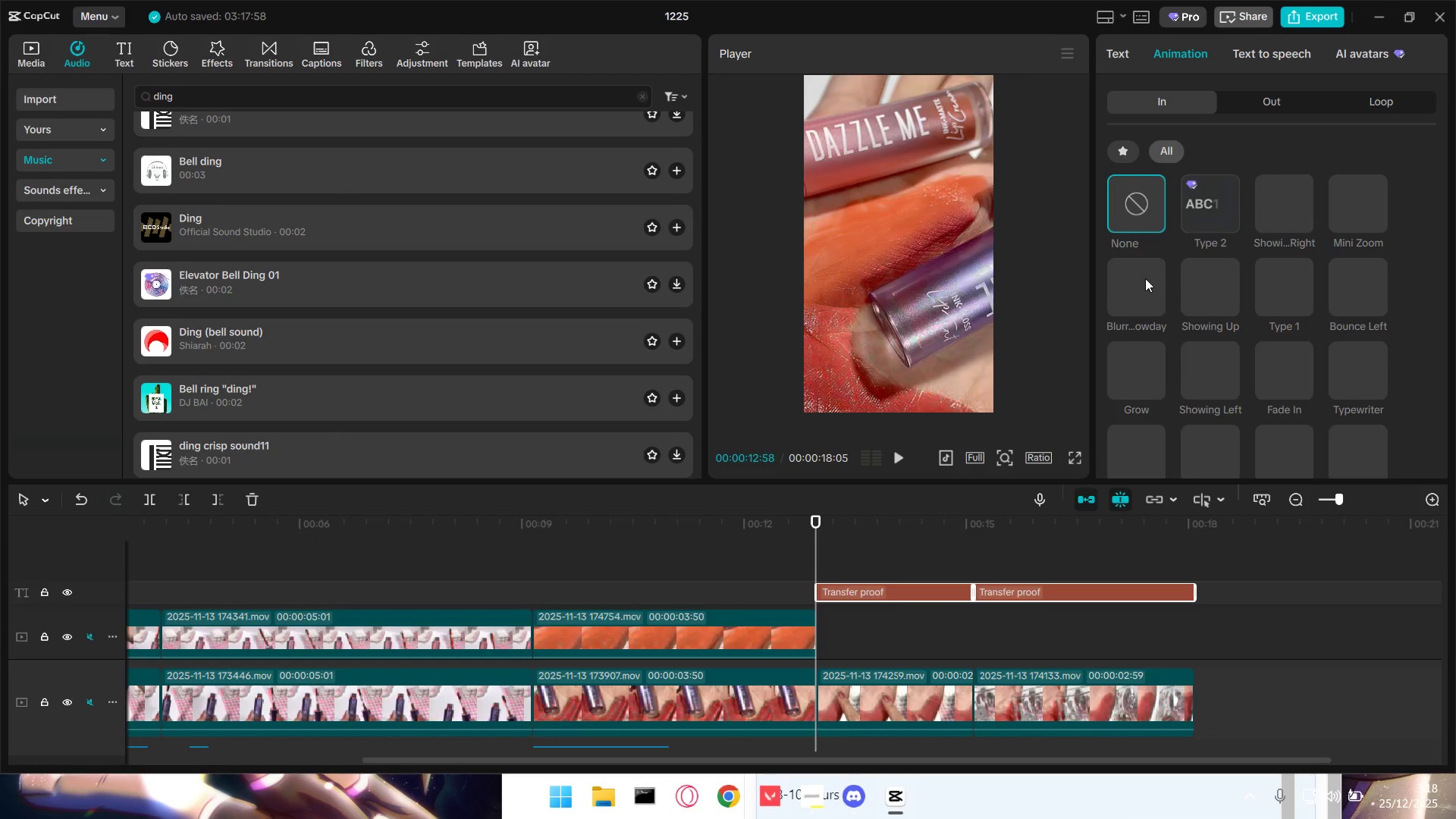 
wait(5.31)
 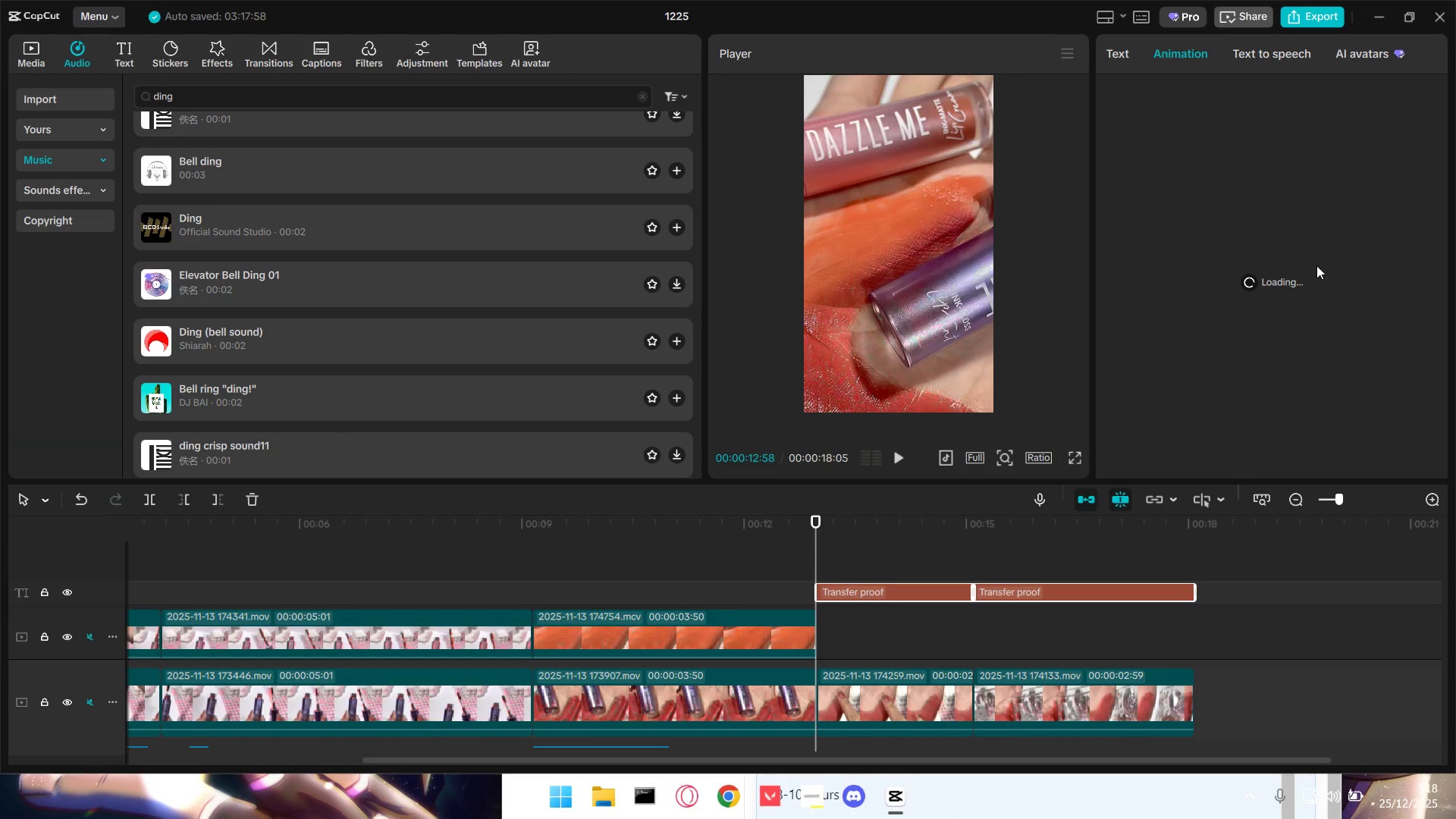 
scroll: coordinate [1343, 325], scroll_direction: down, amount: 1.0
 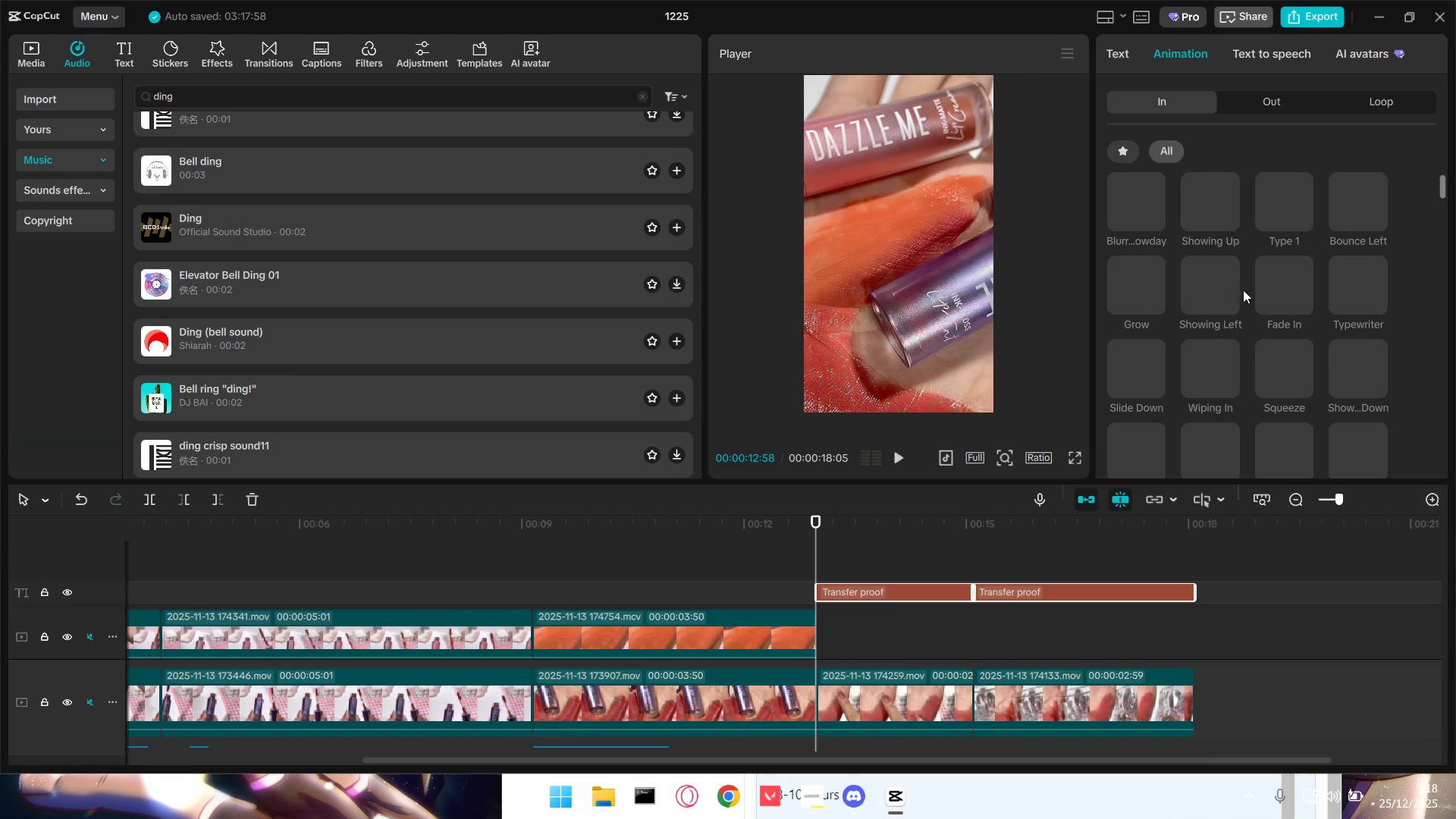 
left_click([1216, 228])
 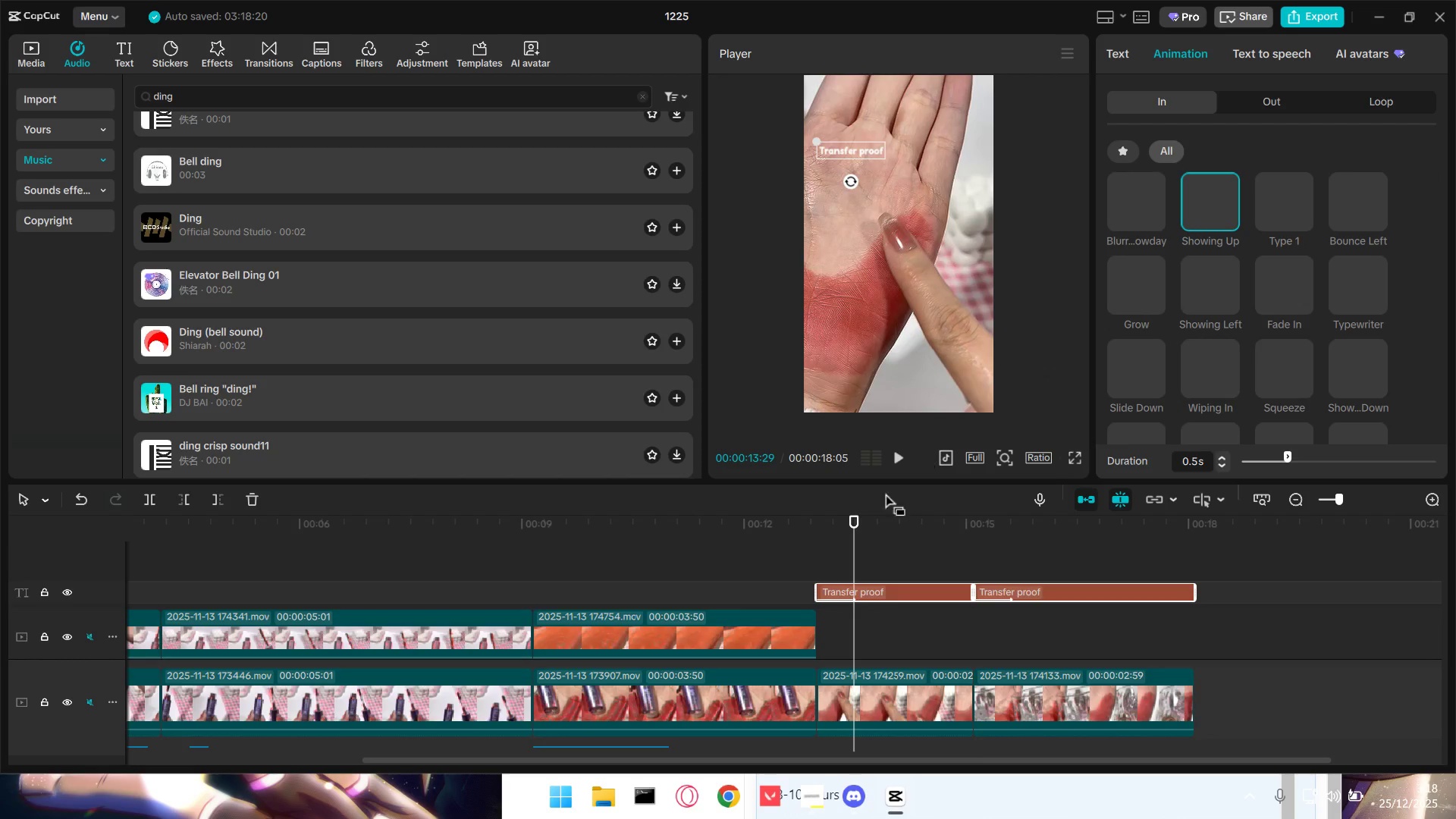 
left_click([811, 538])
 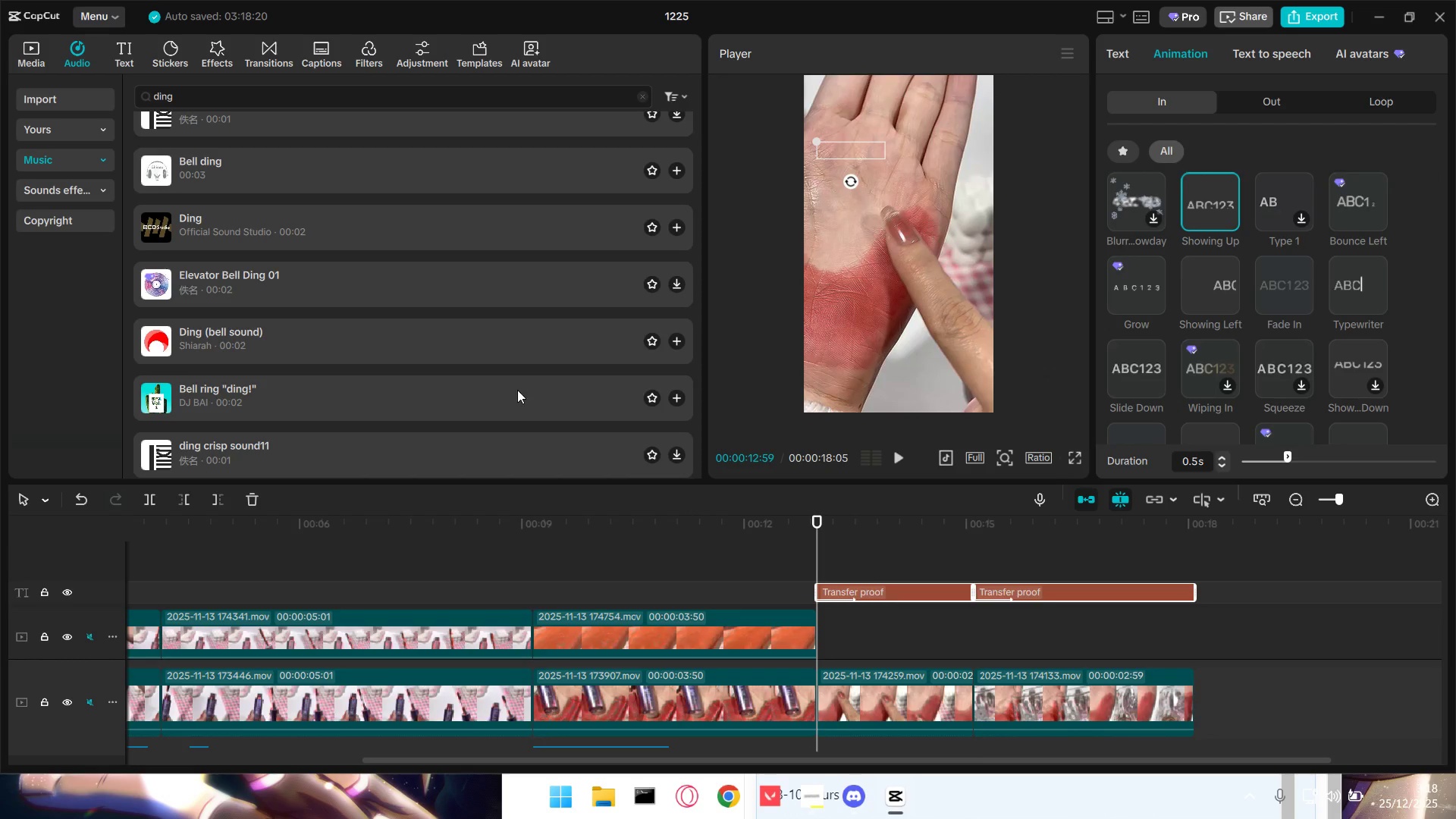 
scroll: coordinate [271, 331], scroll_direction: up, amount: 2.0
 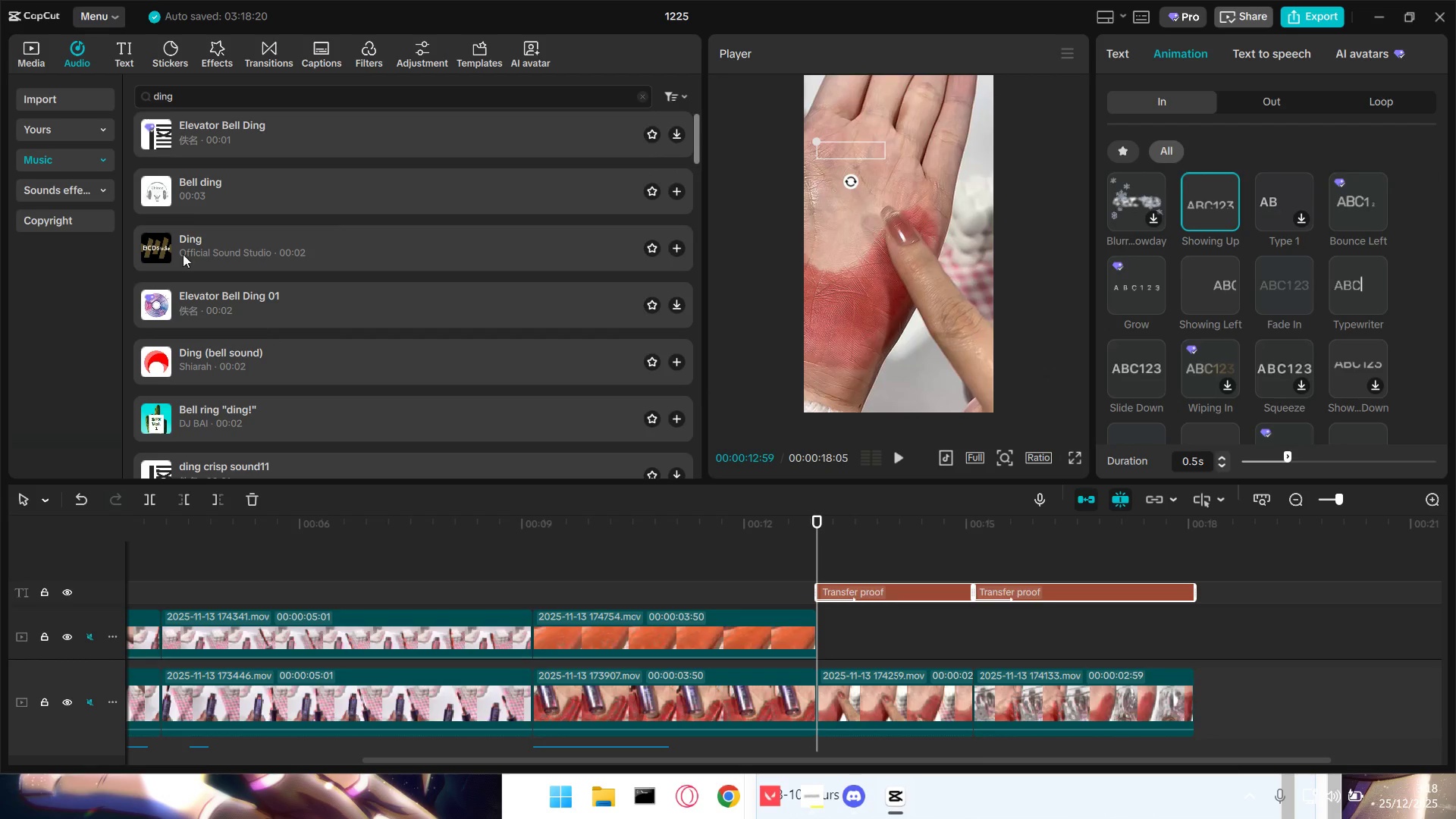 
left_click([167, 249])
 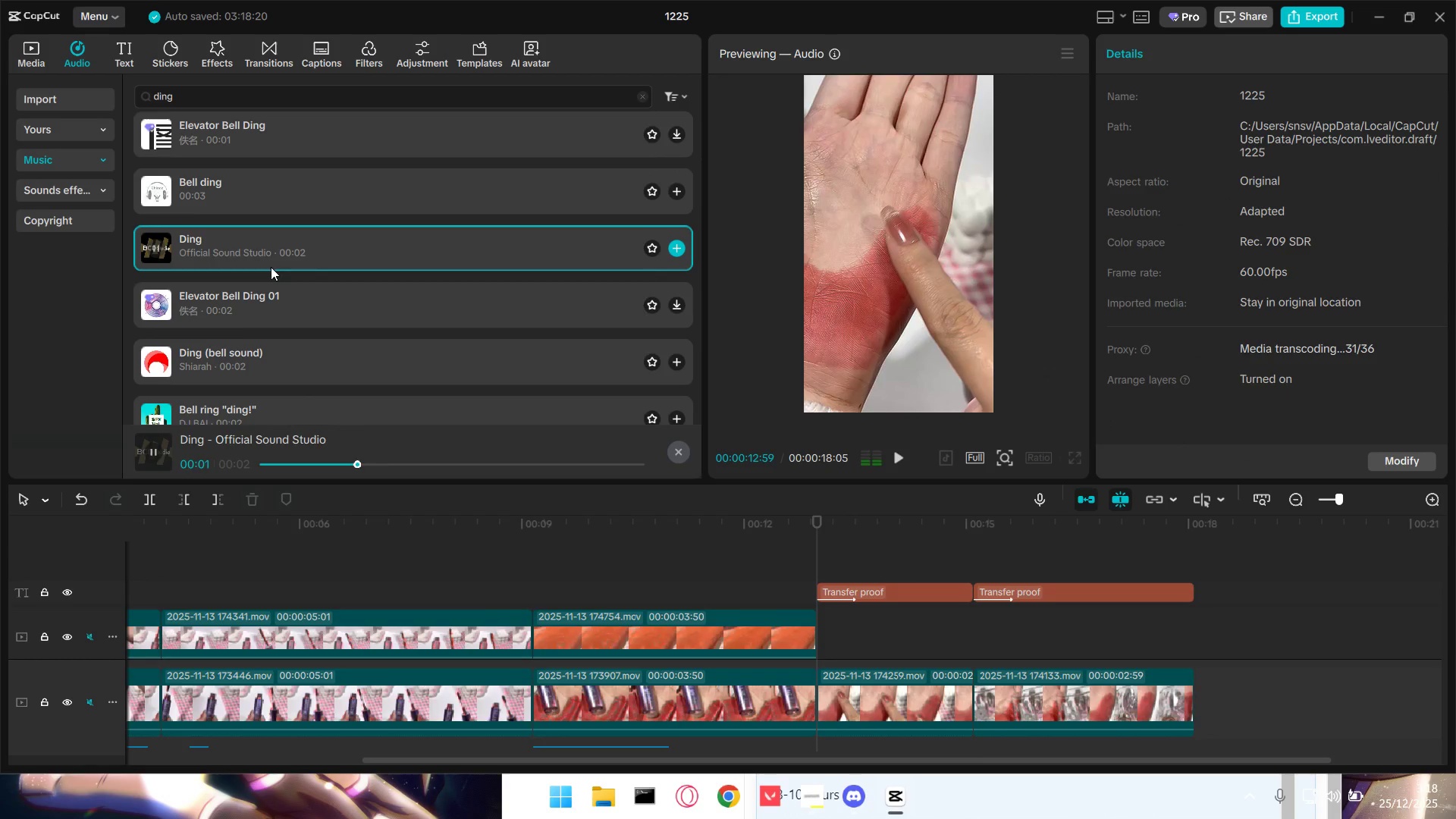 
left_click([231, 139])
 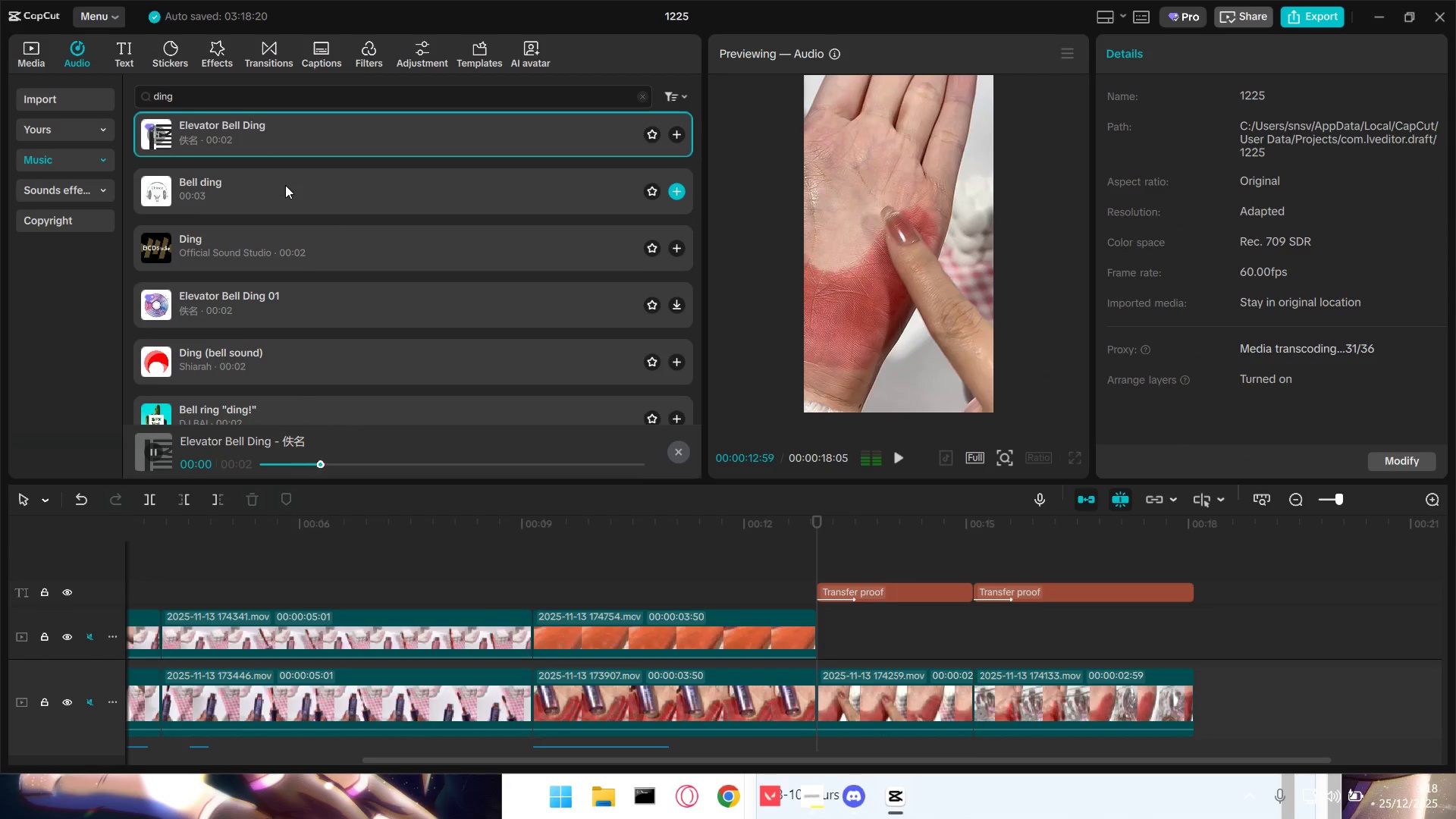 
scroll: coordinate [282, 271], scroll_direction: up, amount: 1.0
 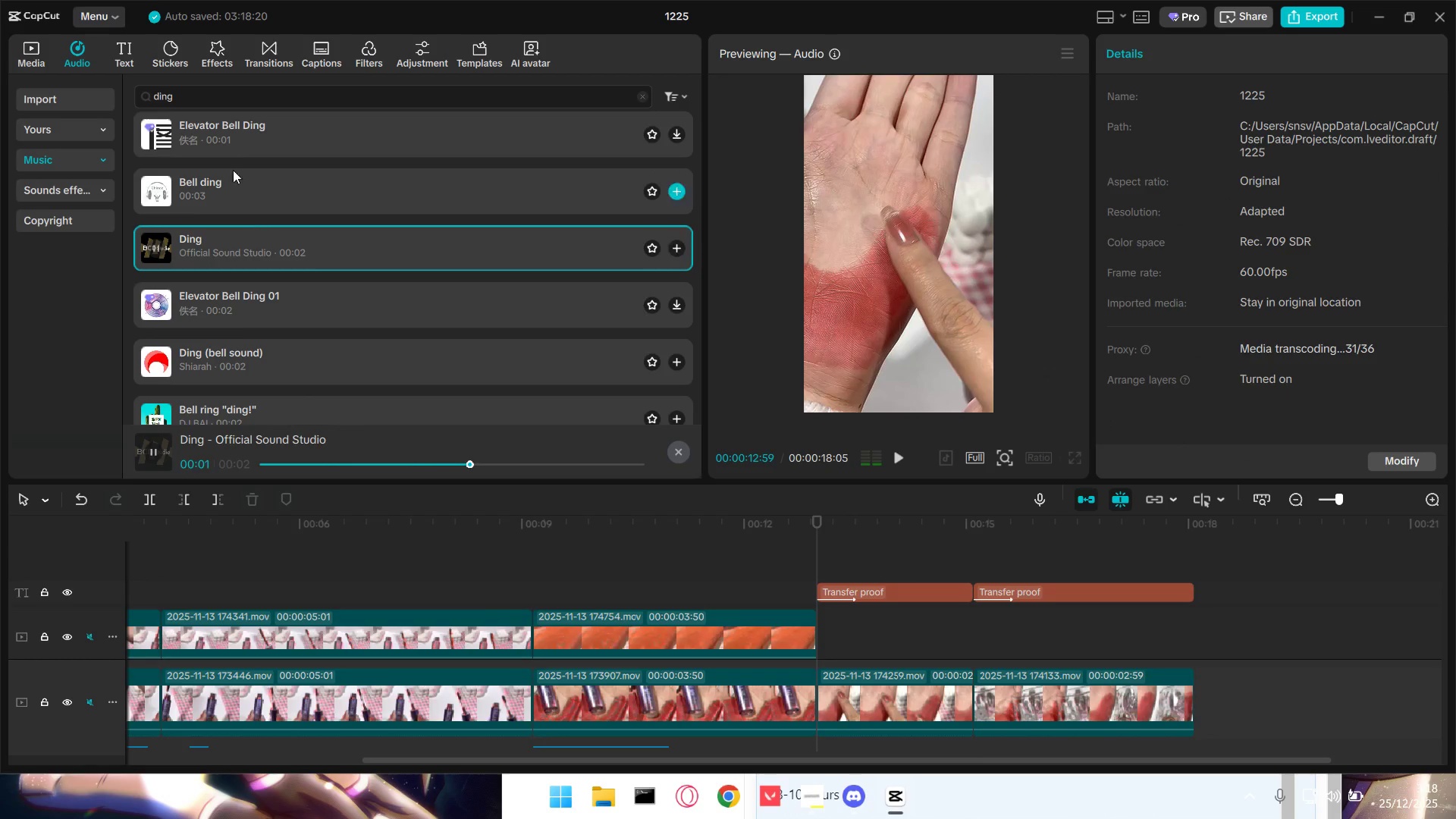 
left_click([284, 194])
 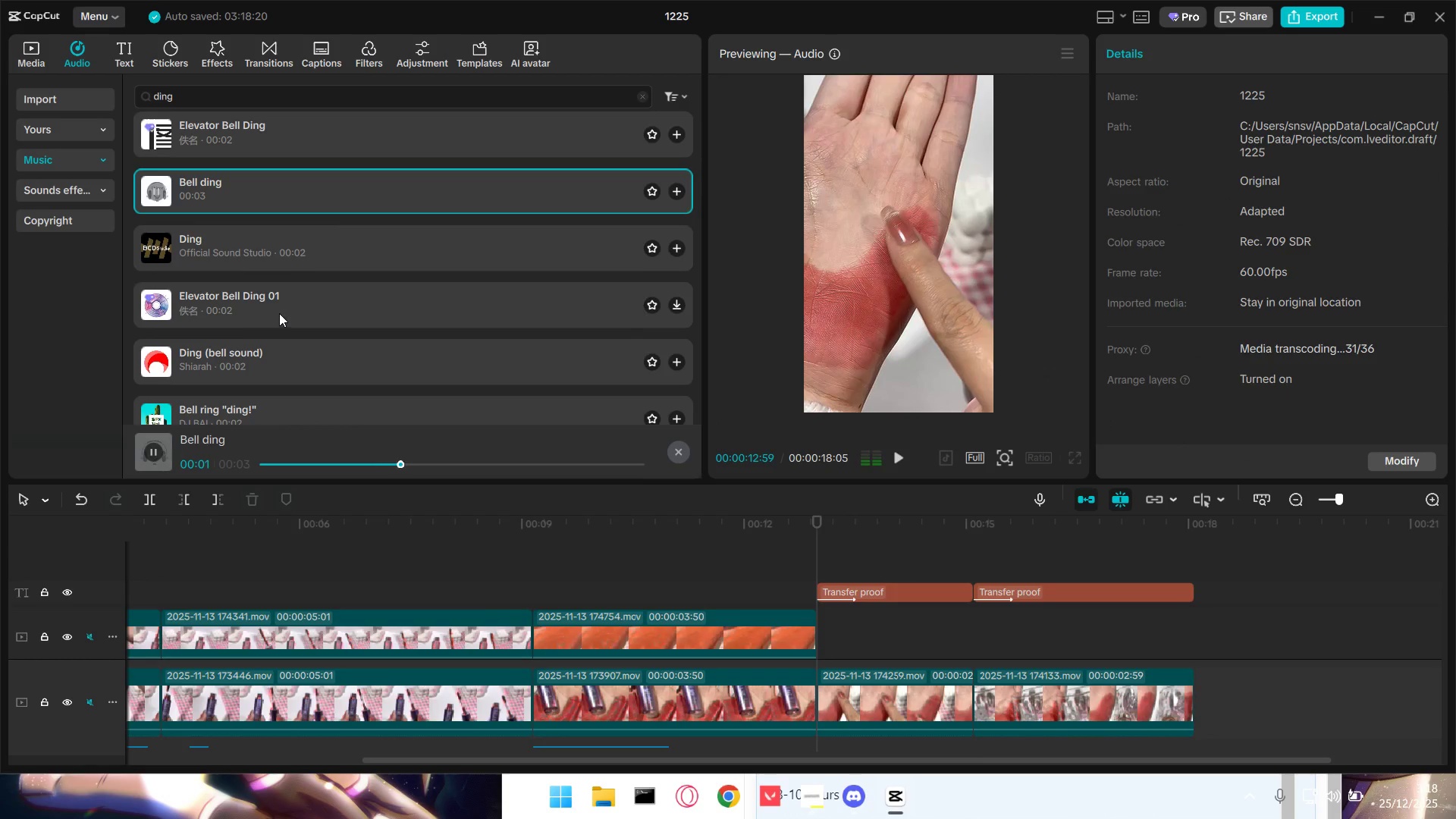 
left_click_drag(start_coordinate=[286, 192], to_coordinate=[813, 700])
 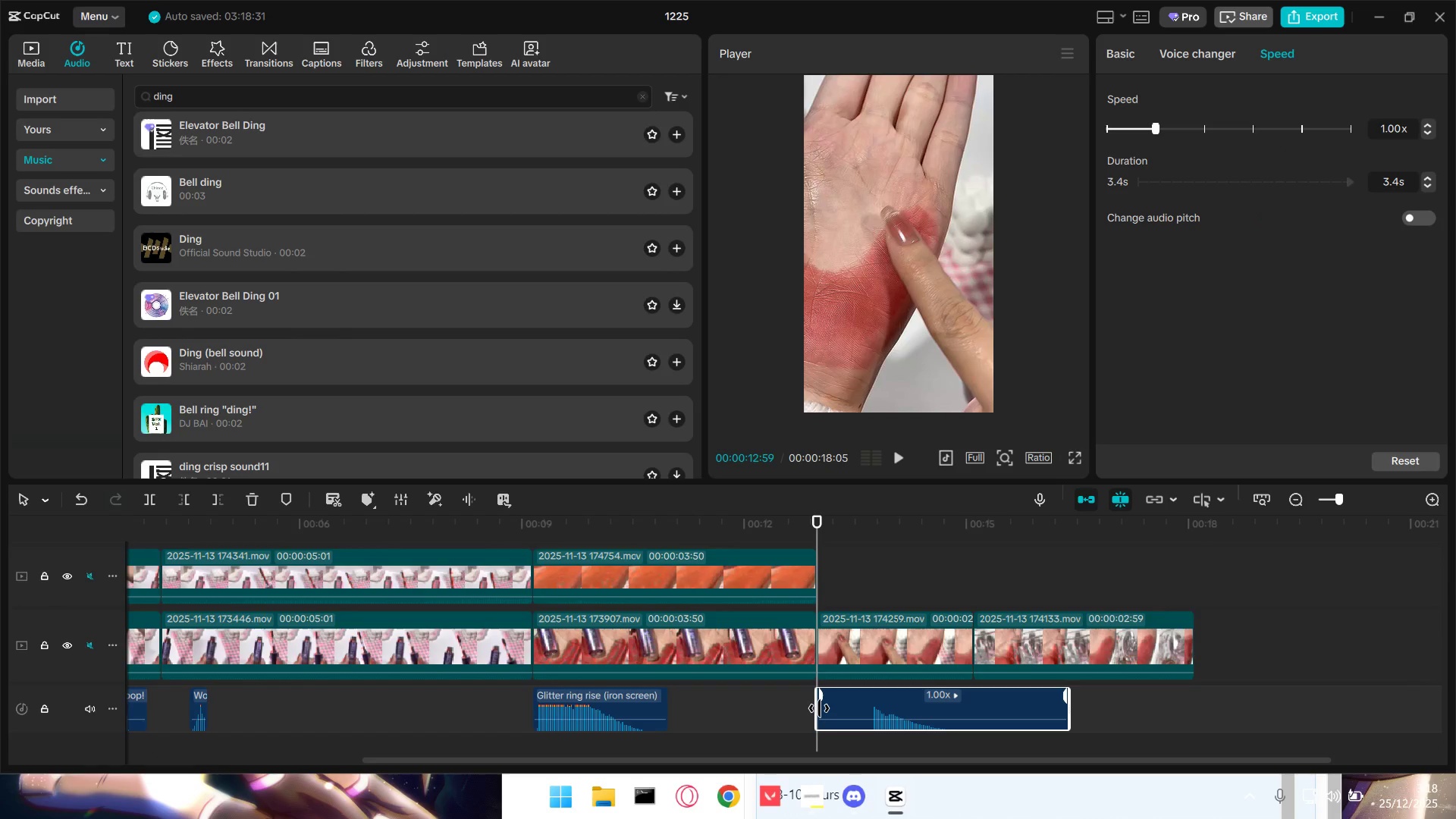 
left_click_drag(start_coordinate=[820, 708], to_coordinate=[865, 713])
 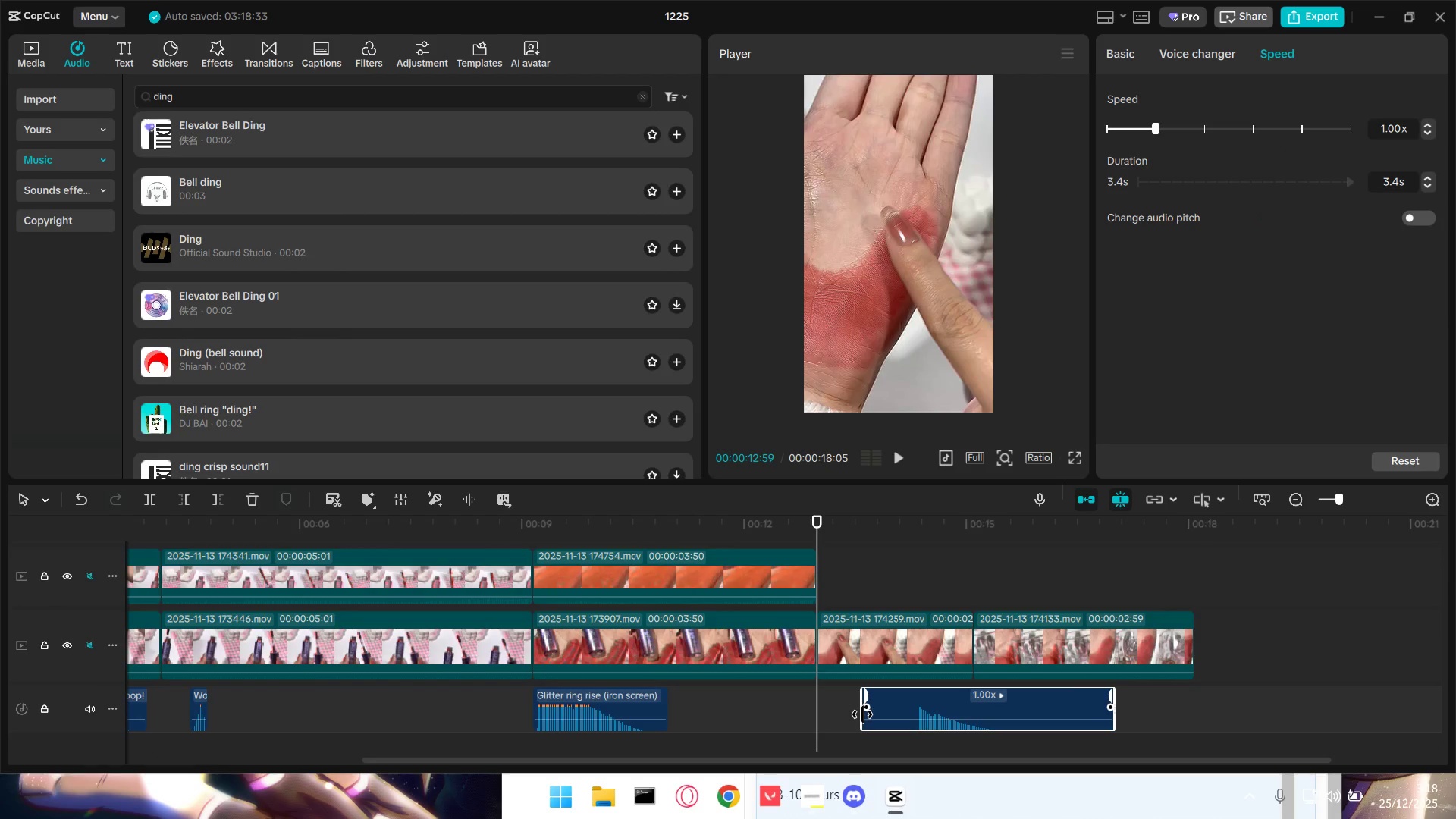 
left_click_drag(start_coordinate=[862, 715], to_coordinate=[915, 717])
 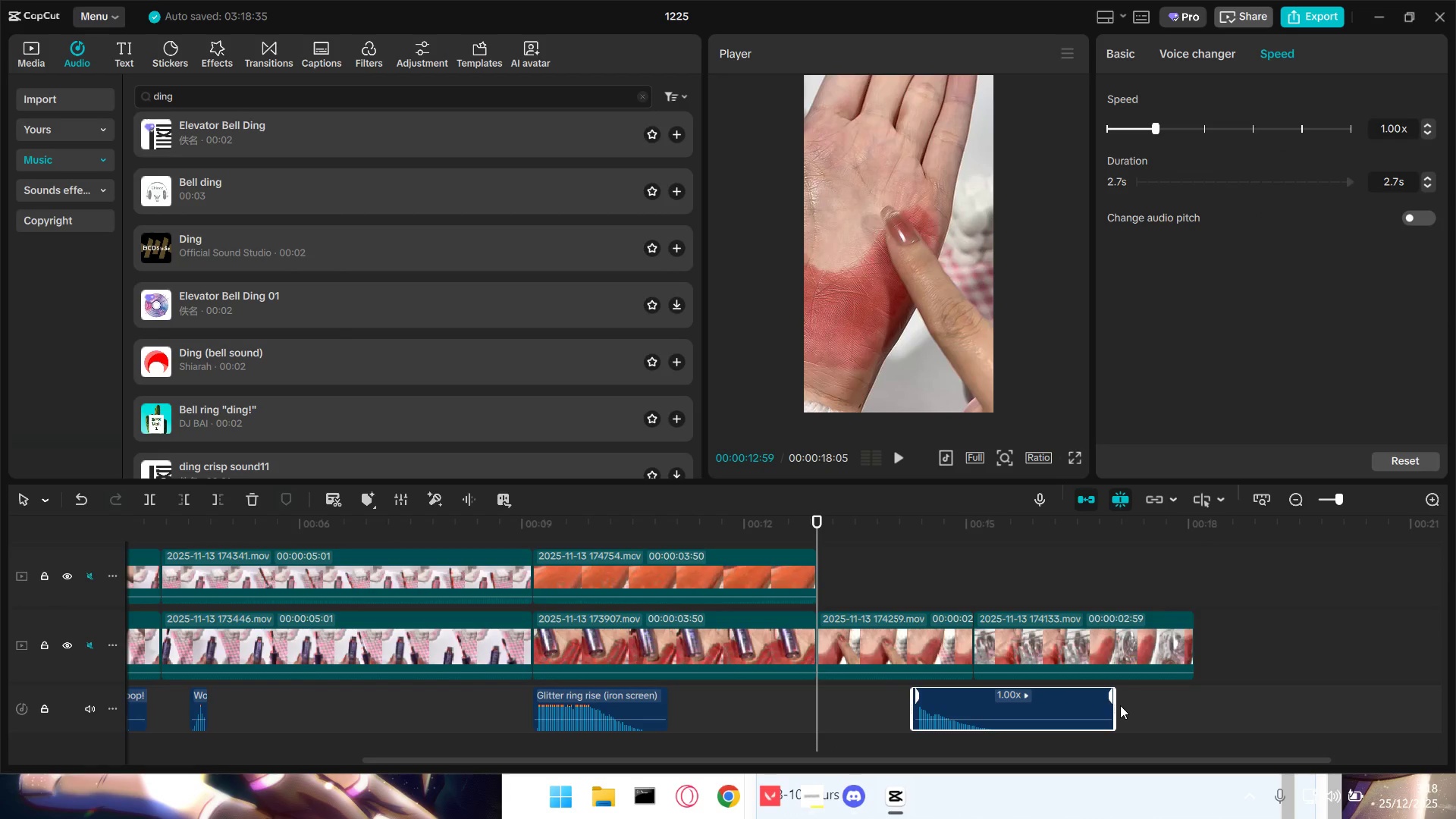 
left_click_drag(start_coordinate=[1116, 708], to_coordinate=[1002, 718])
 